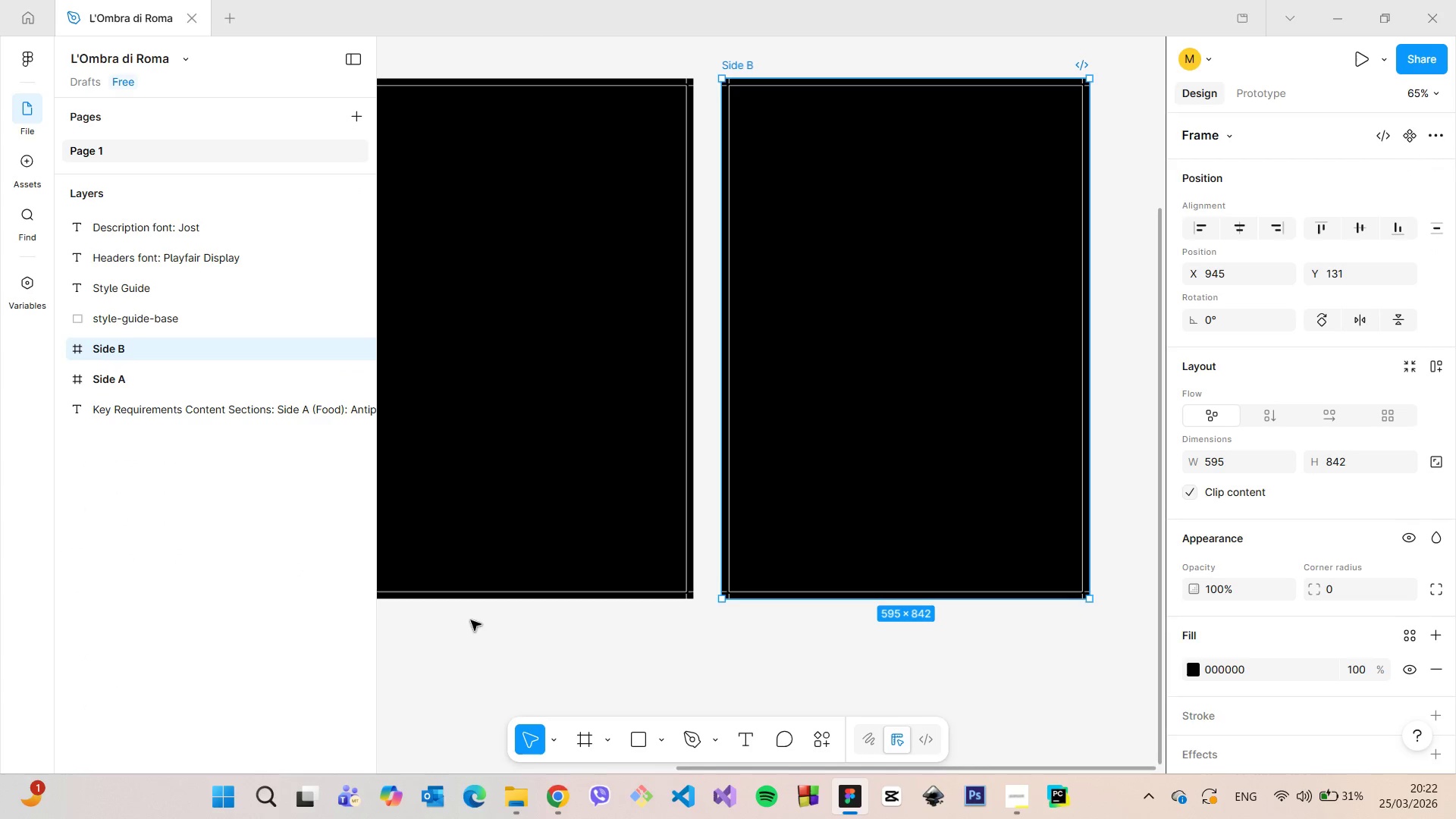 
left_click([488, 629])
 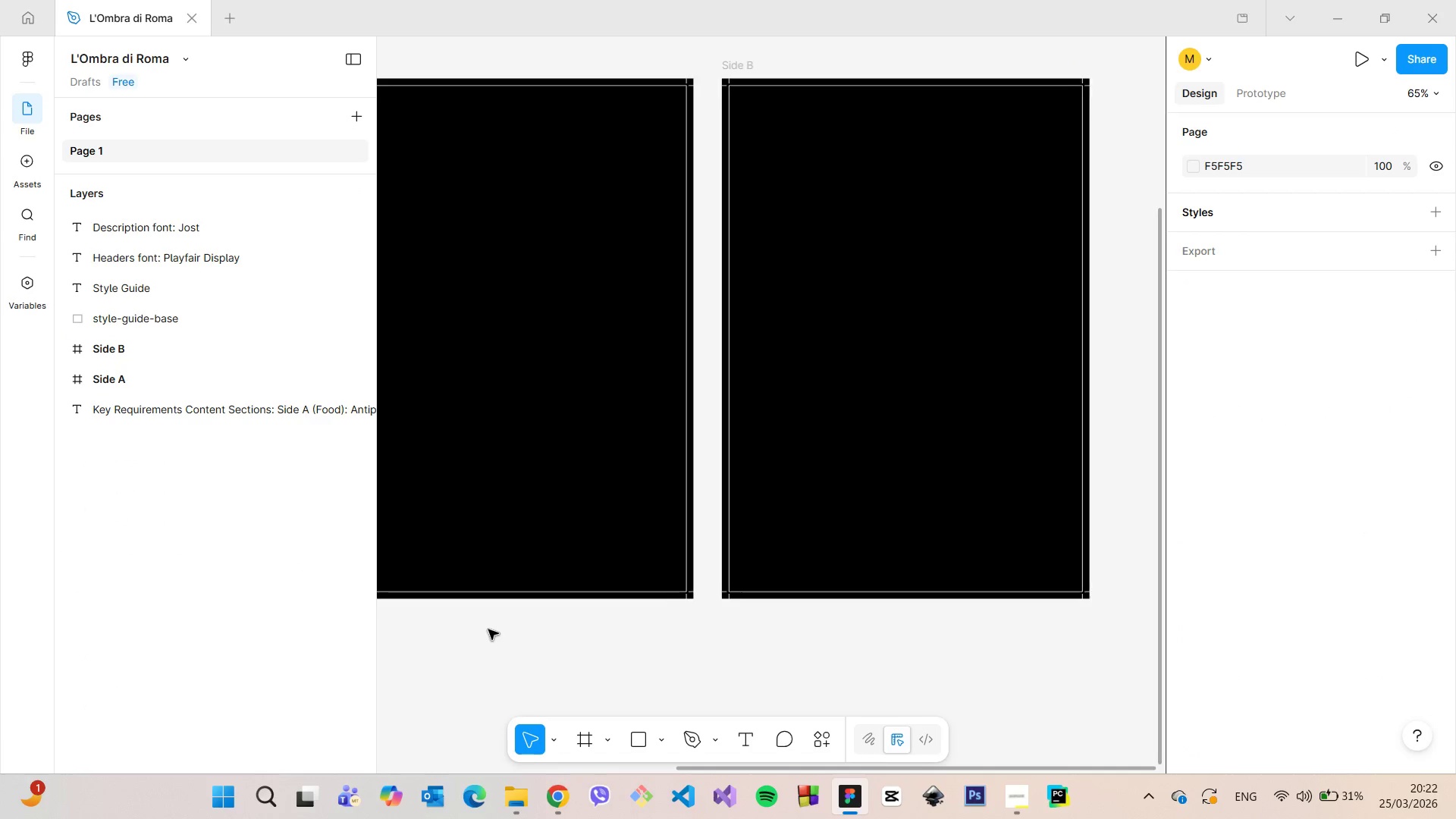 
scroll: coordinate [488, 626], scroll_direction: down, amount: 11.0
 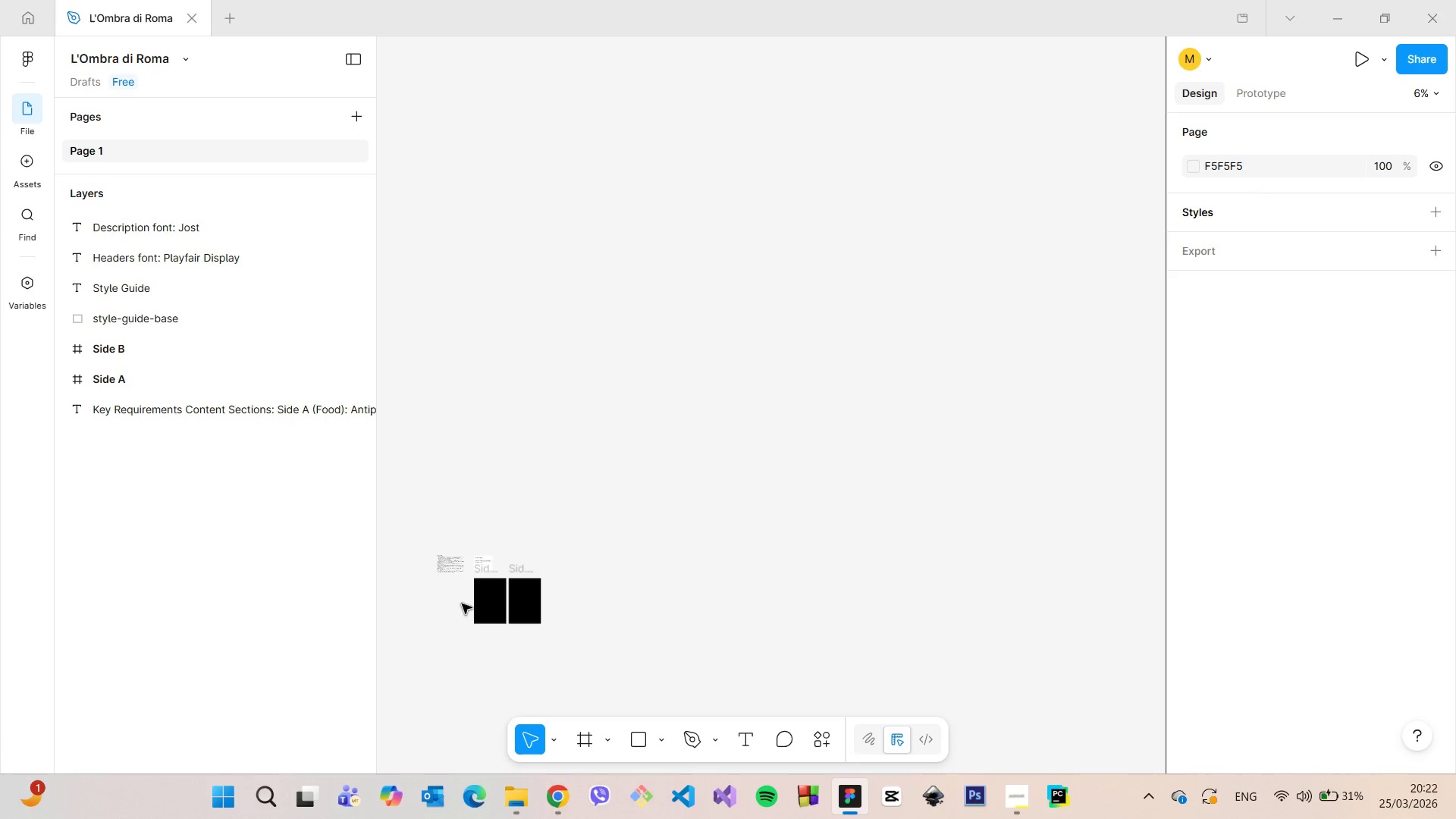 
scroll: coordinate [594, 525], scroll_direction: up, amount: 26.0
 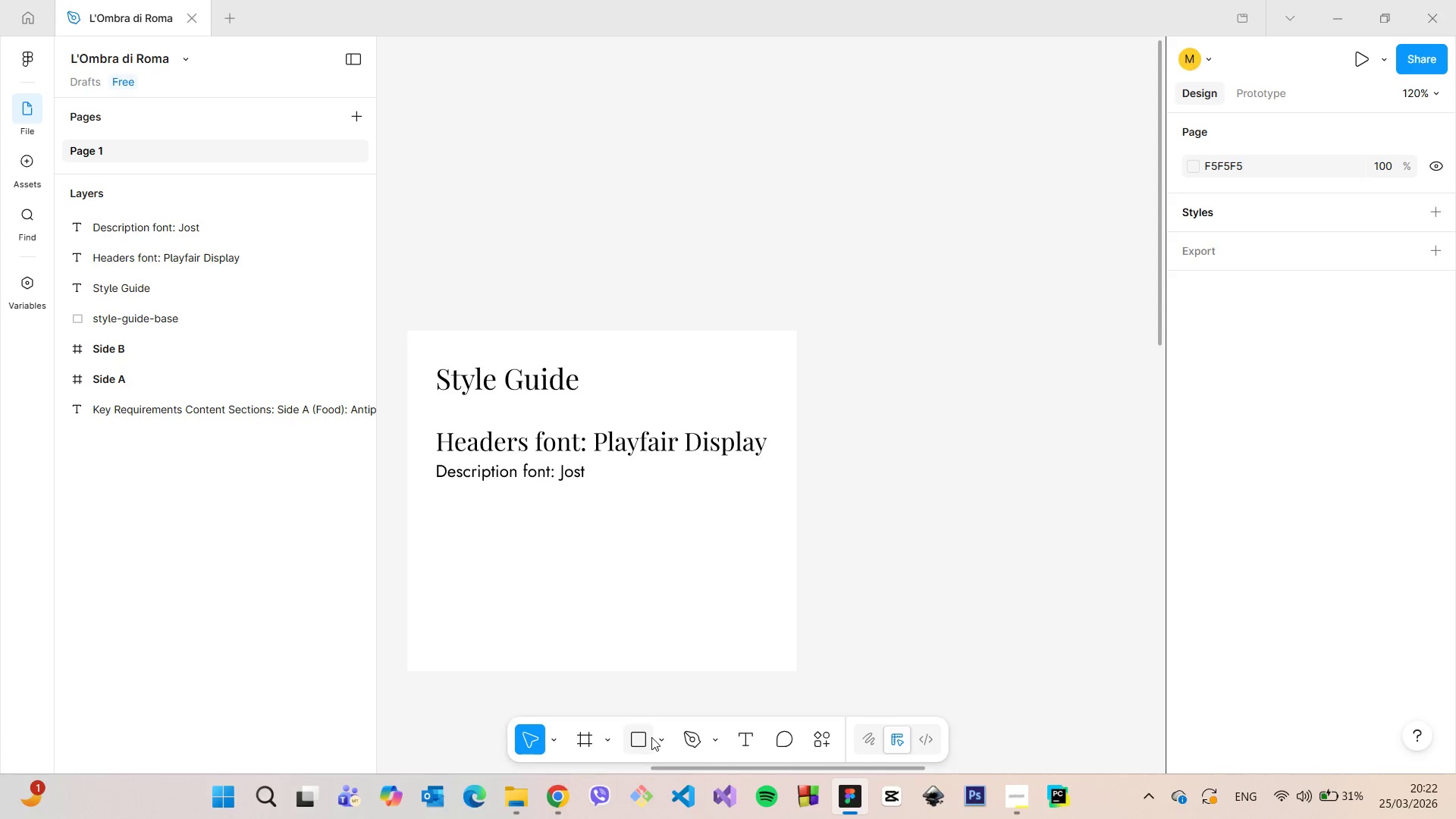 
left_click([662, 733])
 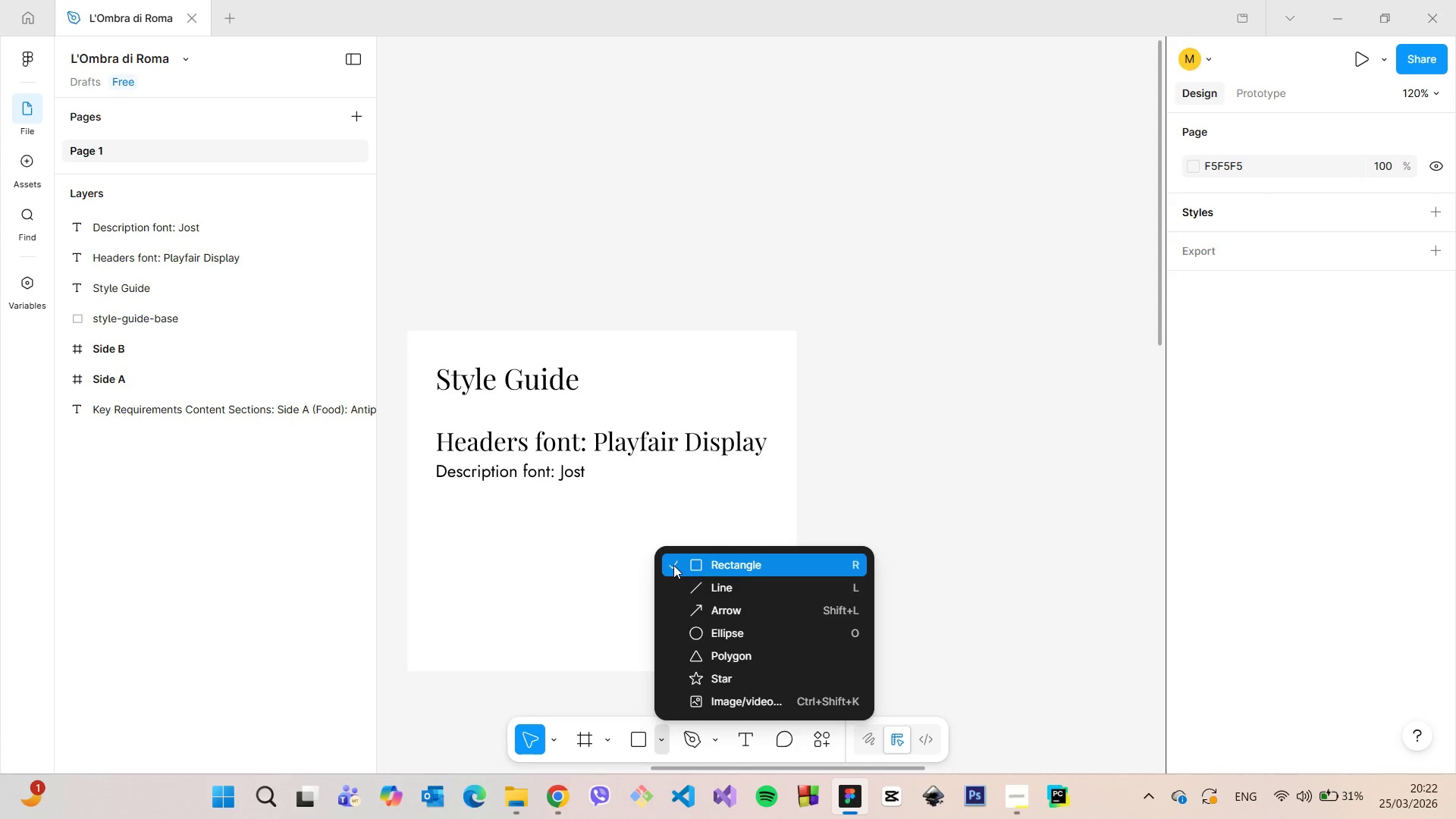 
left_click([674, 563])
 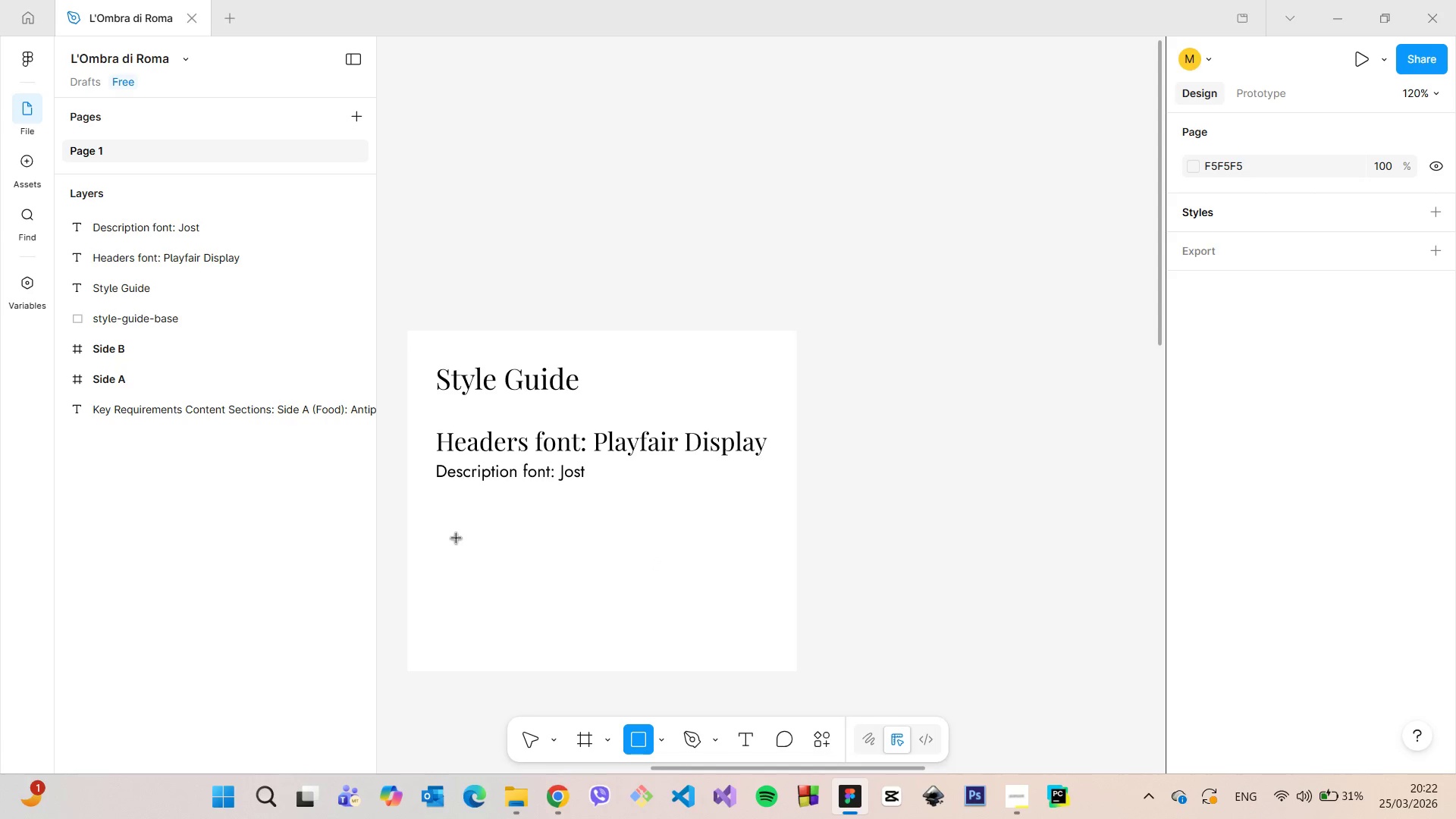 
left_click_drag(start_coordinate=[457, 538], to_coordinate=[542, 623])
 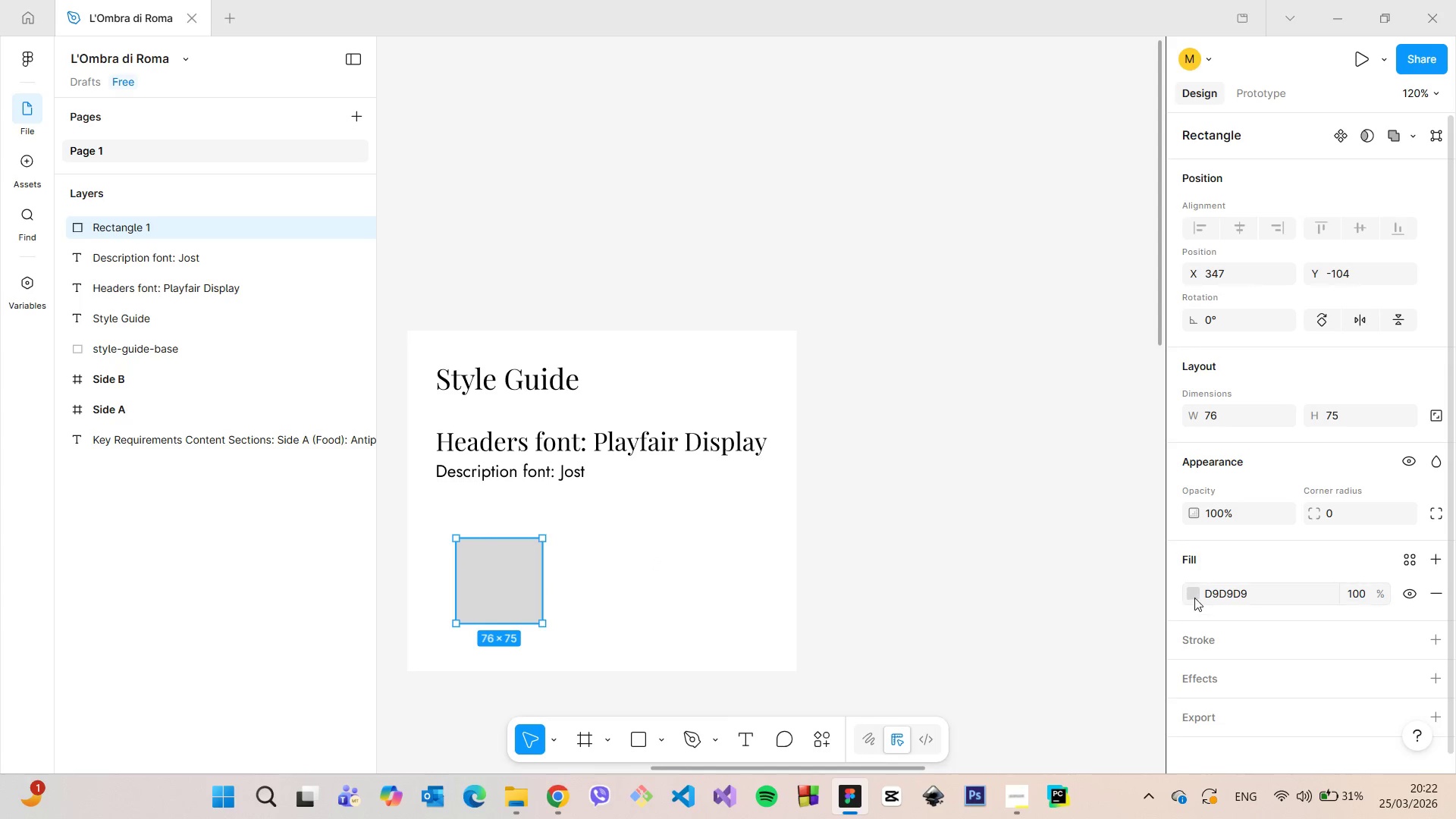 
left_click([1191, 595])
 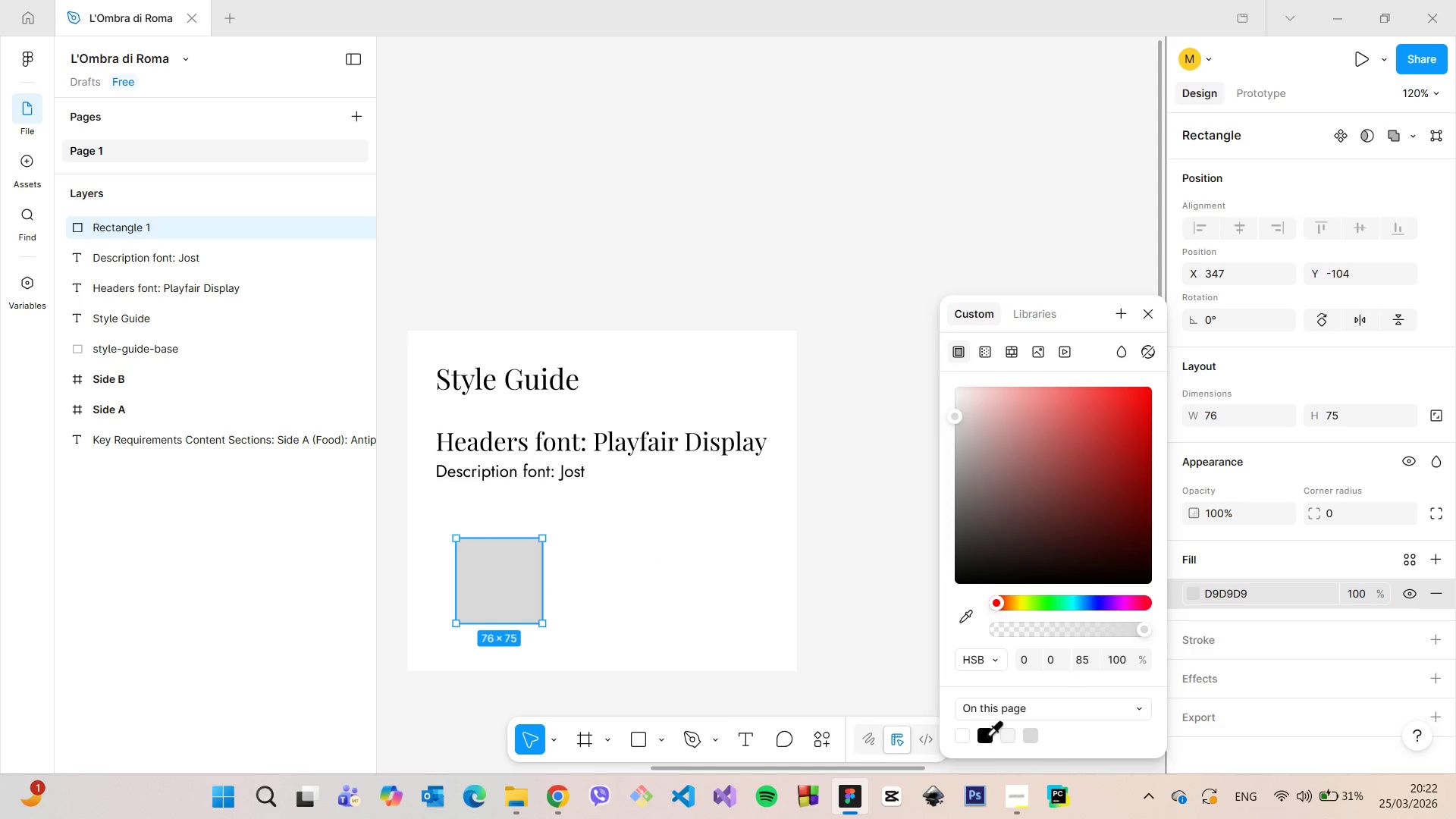 
left_click([983, 735])
 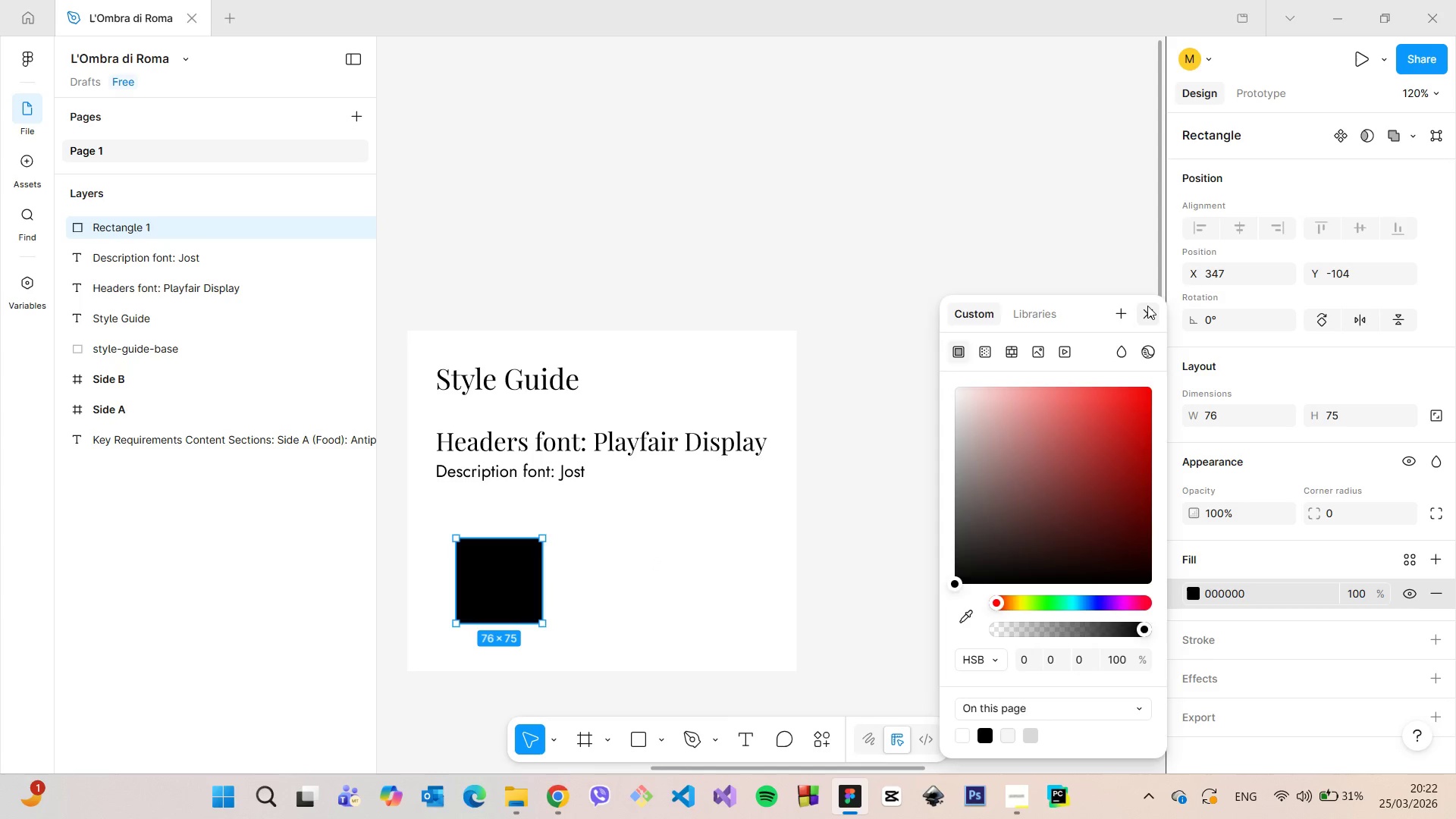 
left_click([1147, 306])
 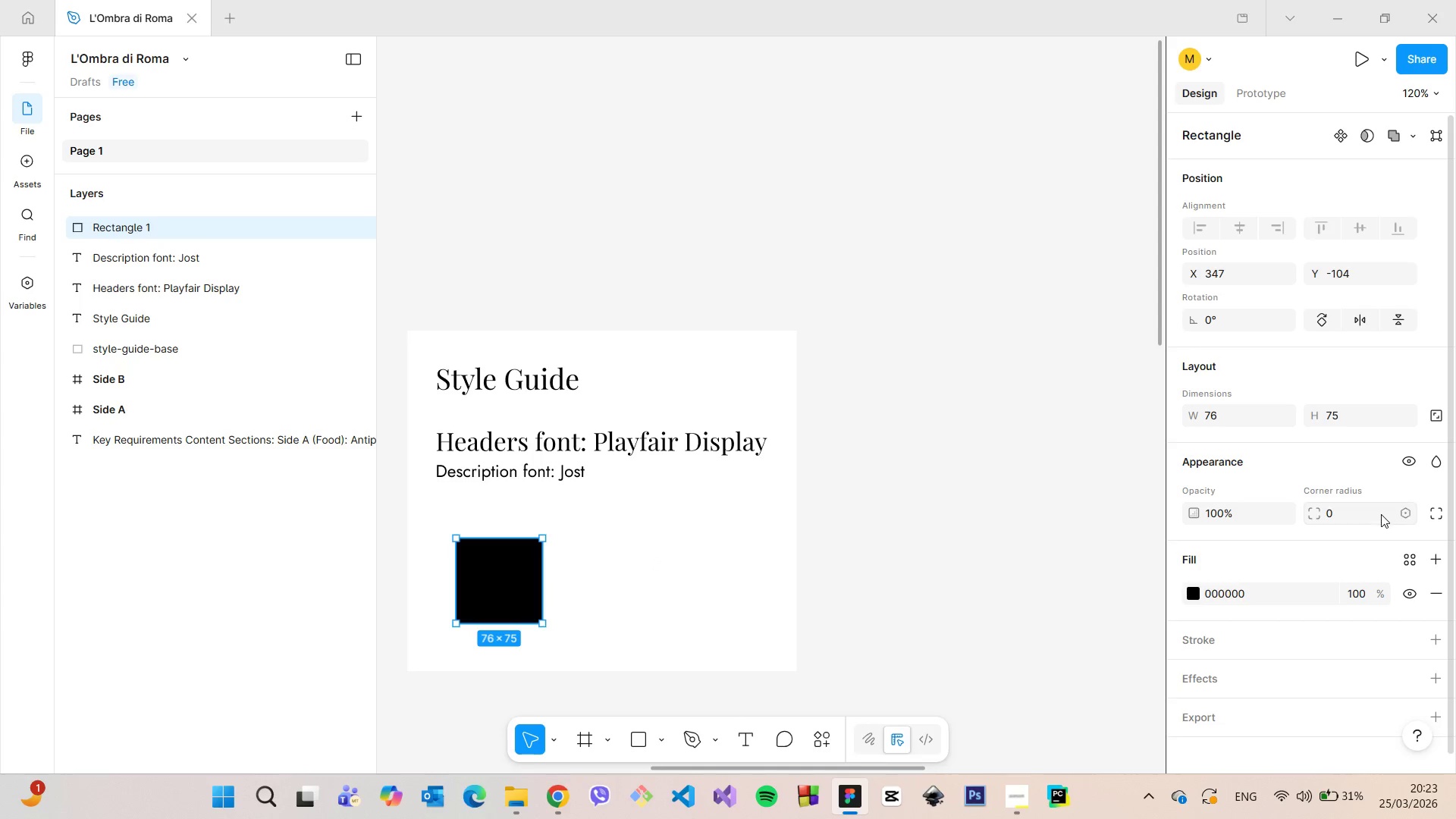 
left_click([1381, 514])
 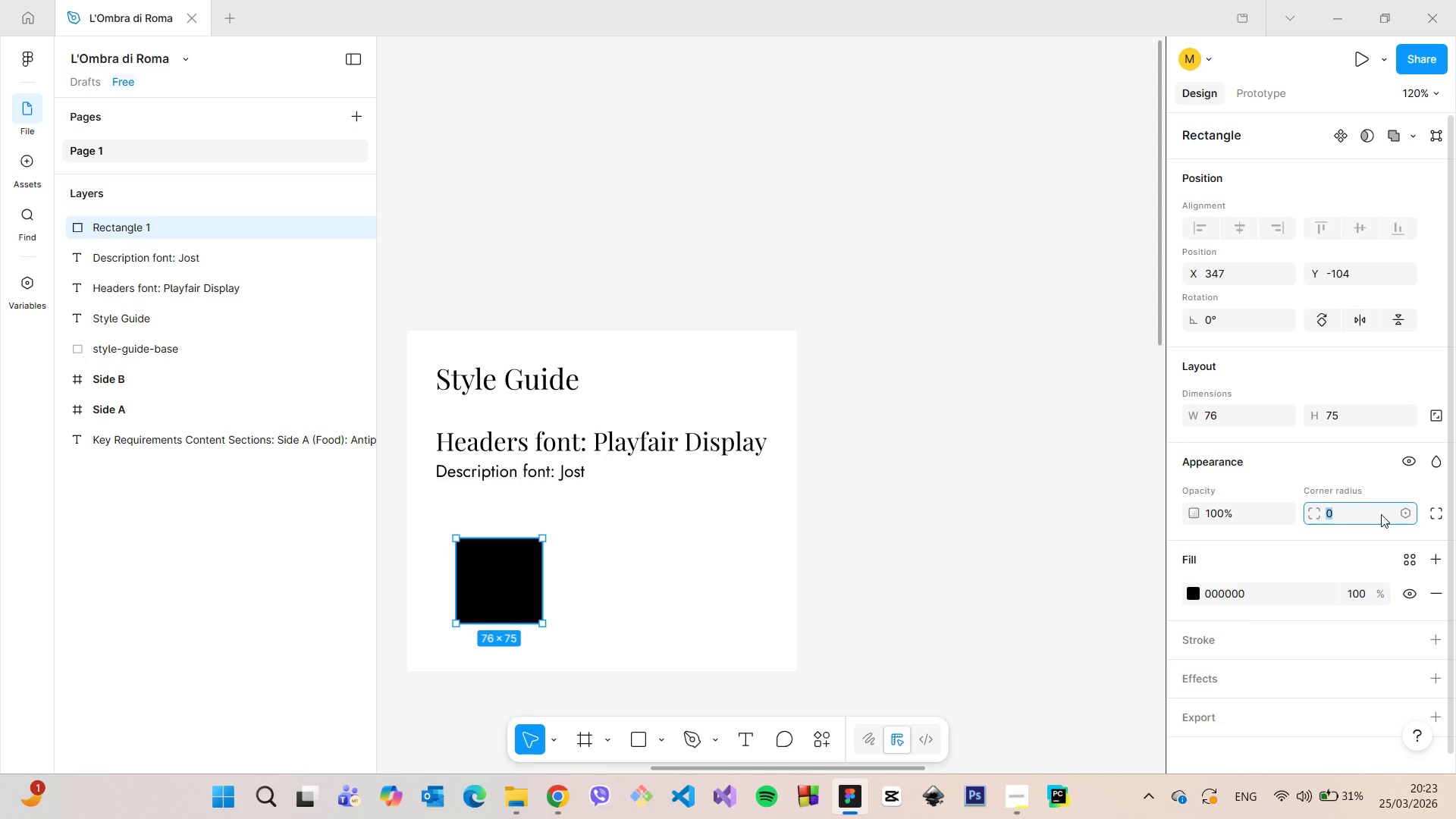 
type(20)
 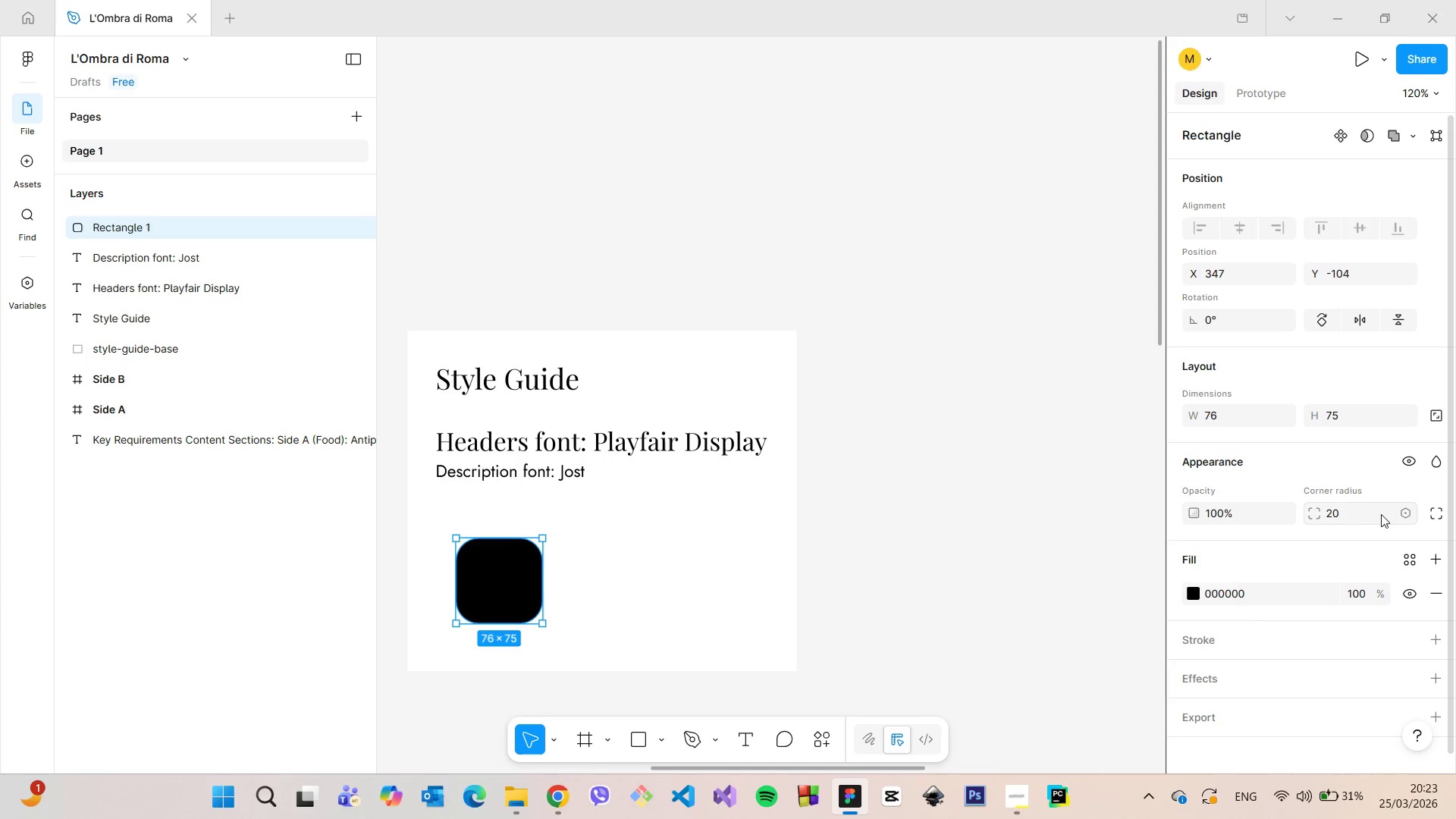 
key(Enter)
 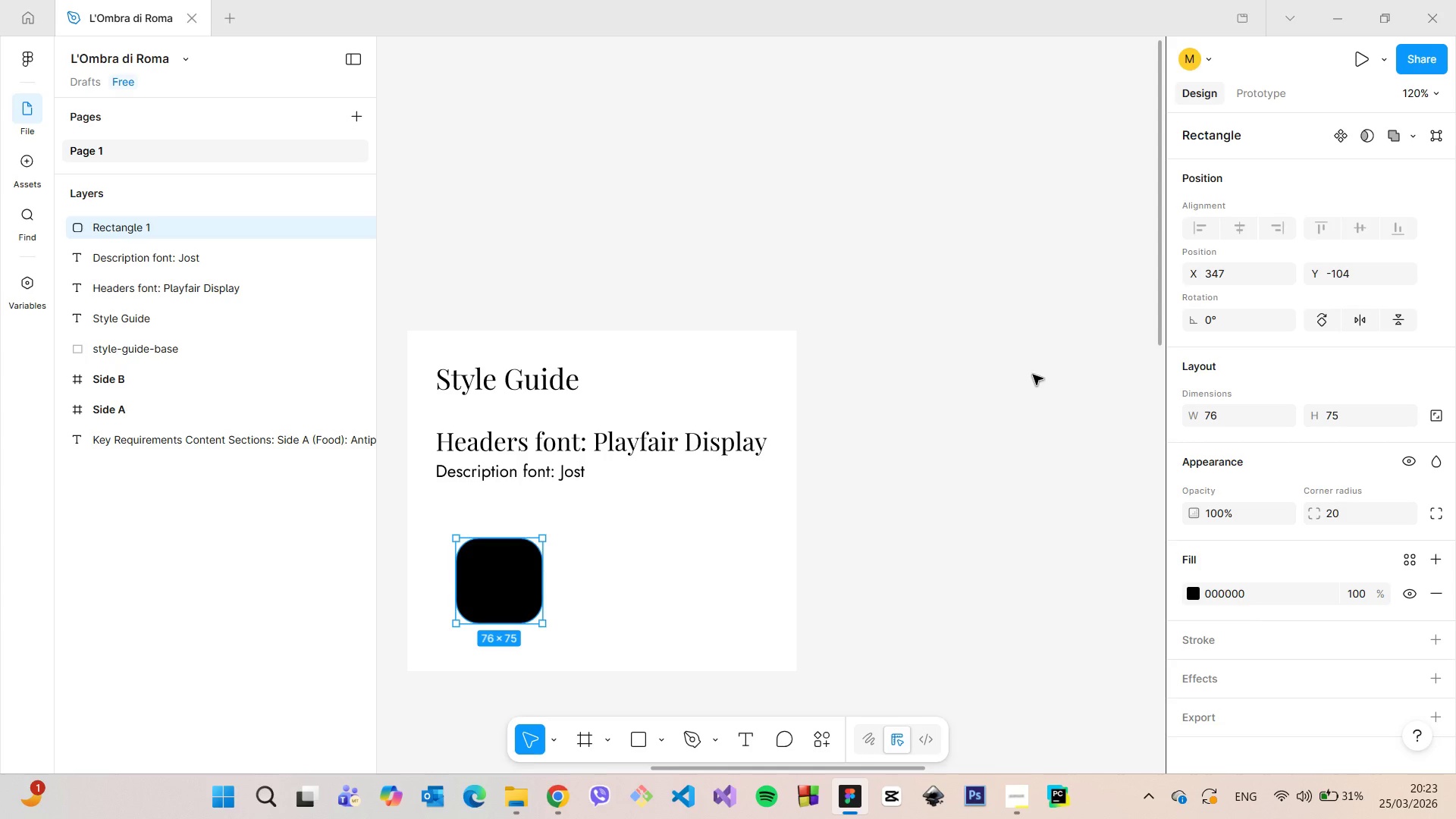 
left_click([1032, 372])
 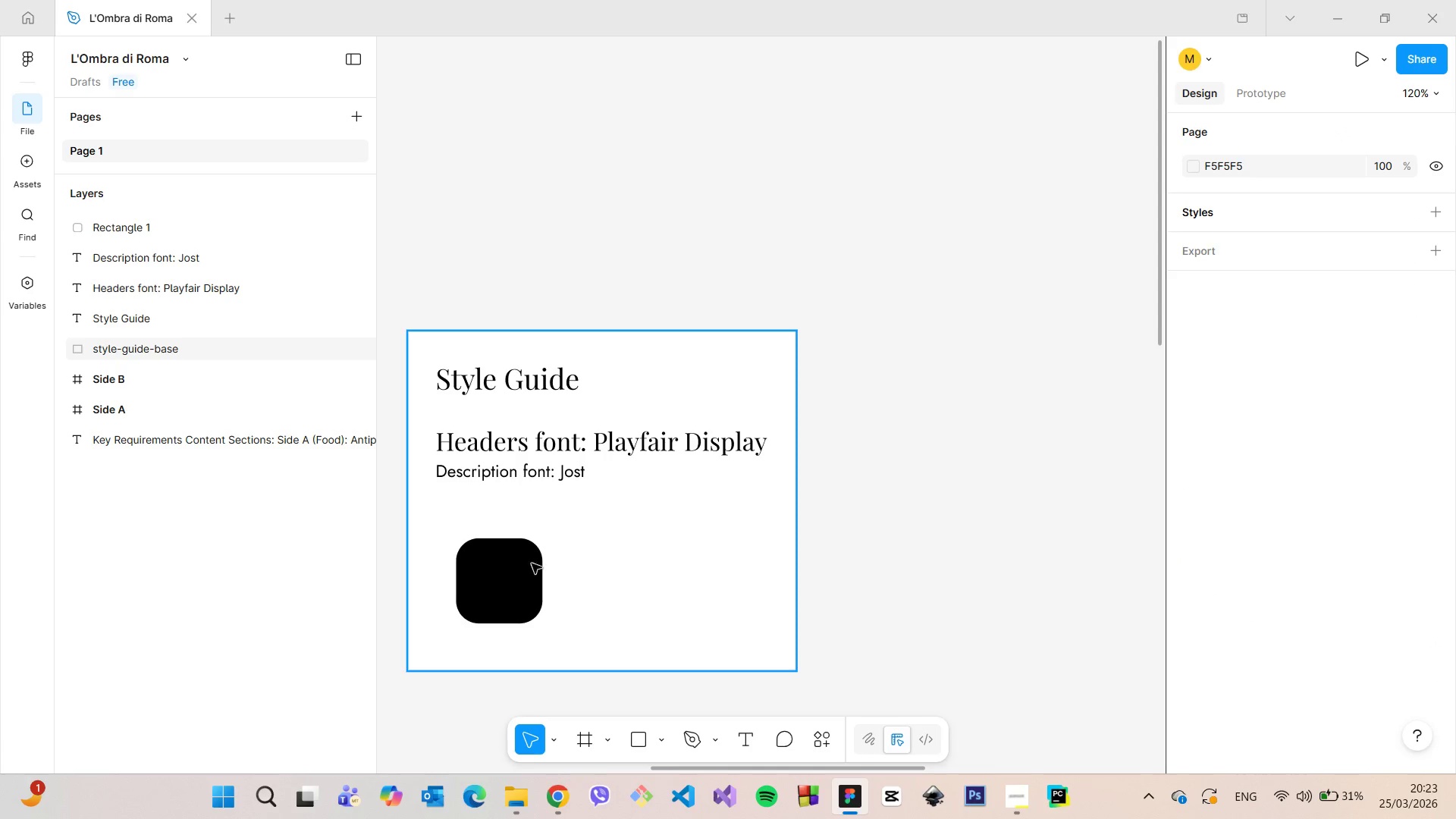 
left_click([524, 566])
 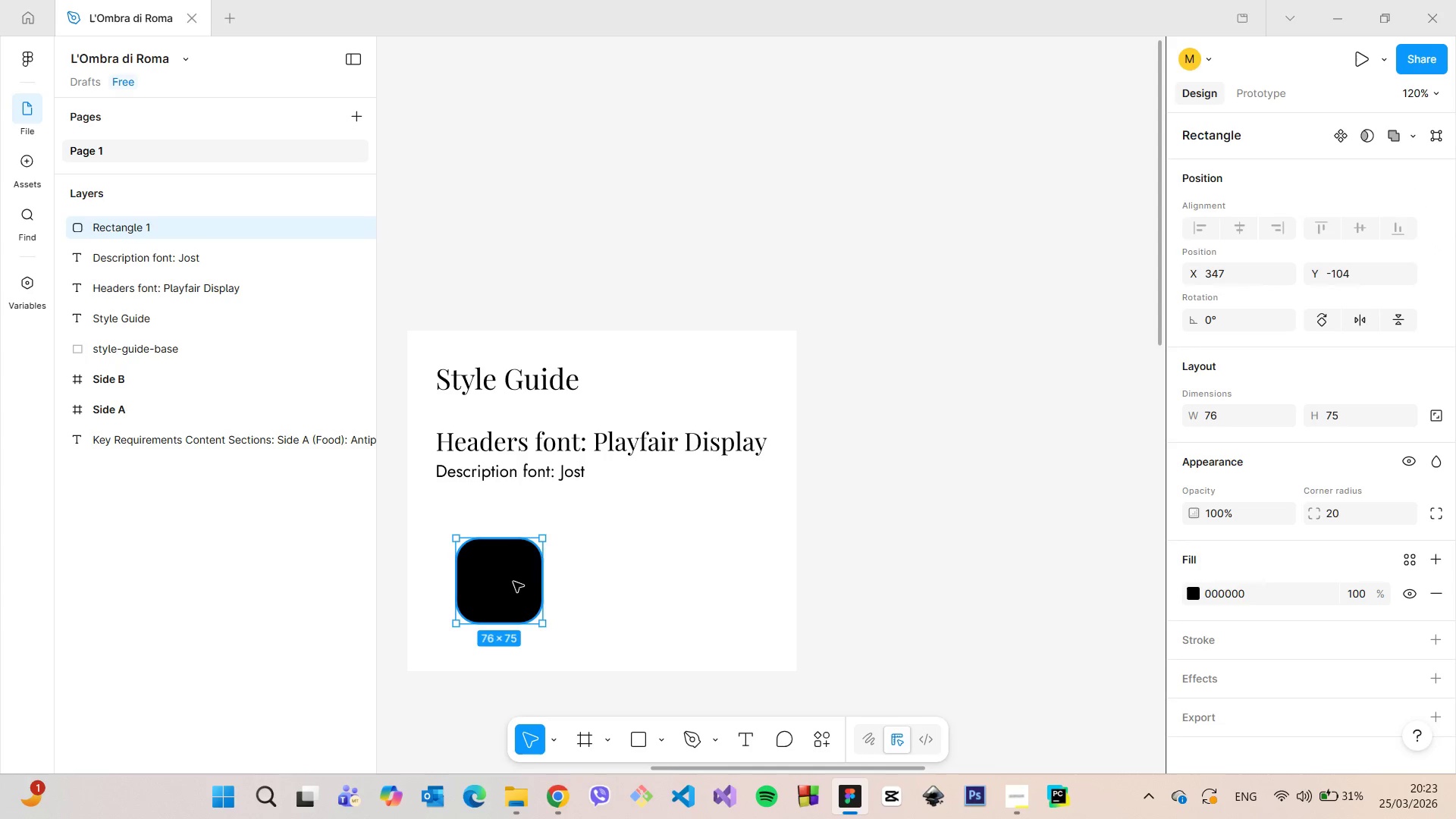 
left_click_drag(start_coordinate=[513, 582], to_coordinate=[494, 548])
 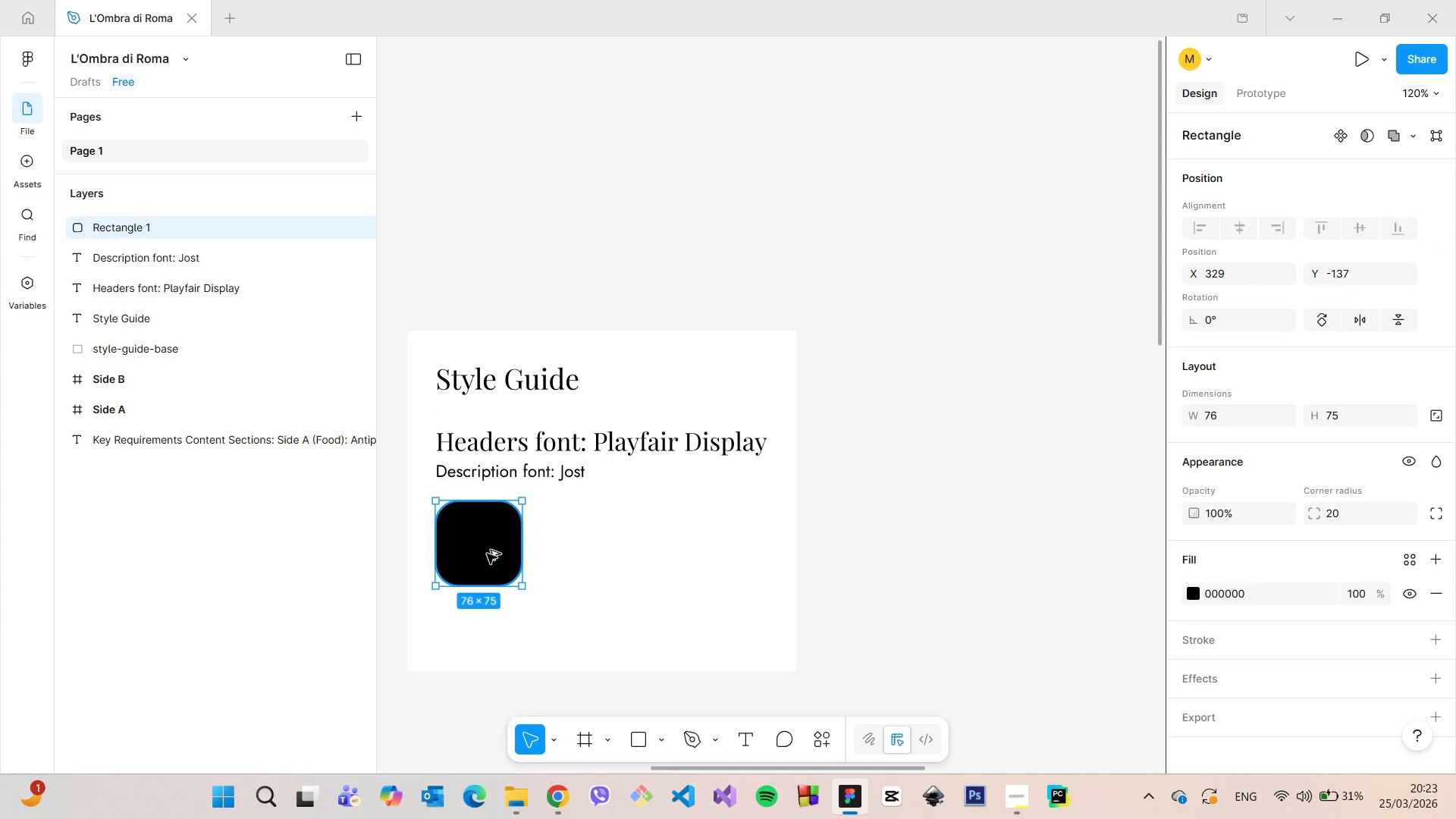 
hold_key(key=AltLeft, duration=1.52)
left_click_drag(start_coordinate=[487, 554], to_coordinate=[531, 584])
 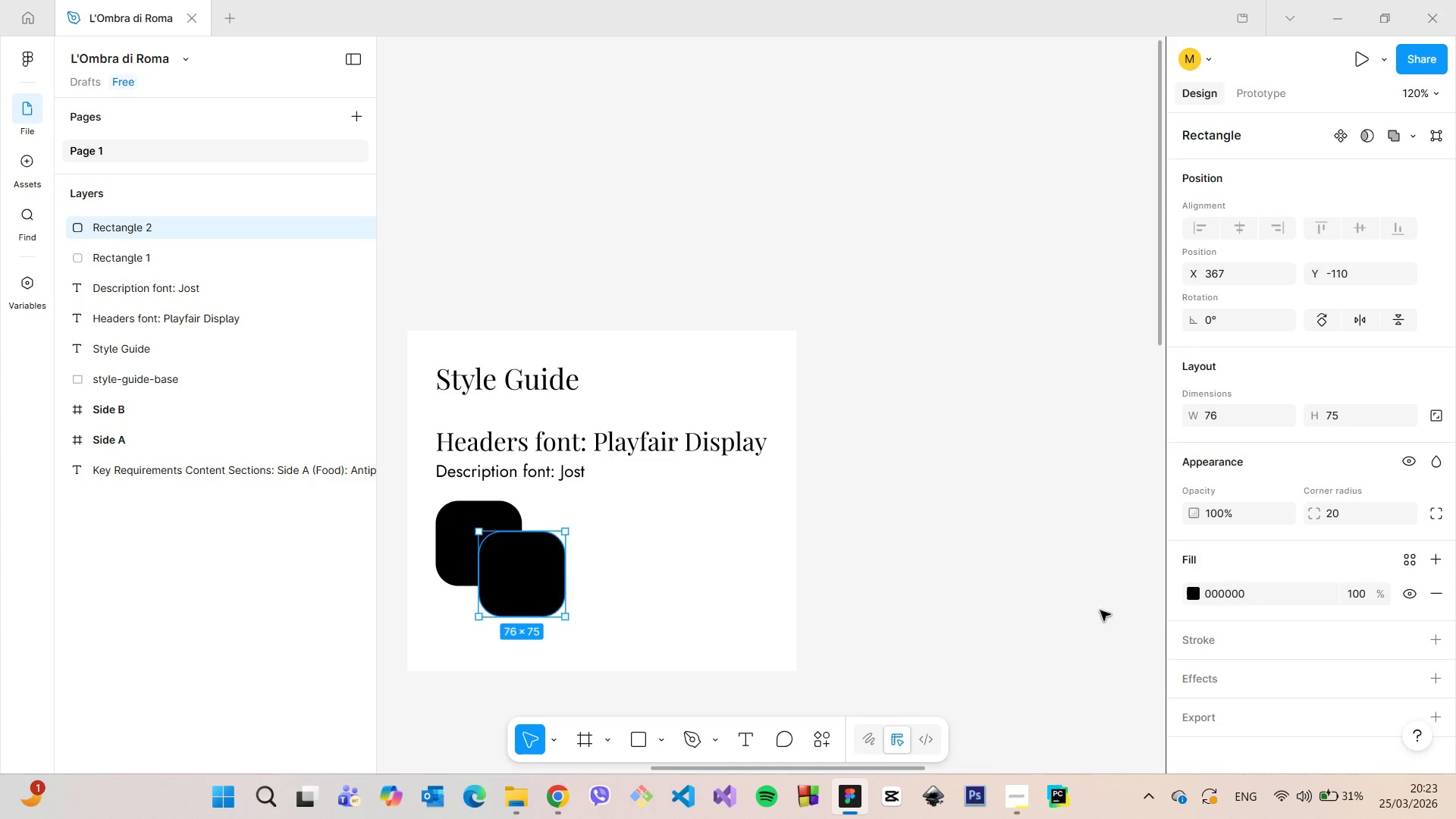 
key(Alt+AltLeft)
 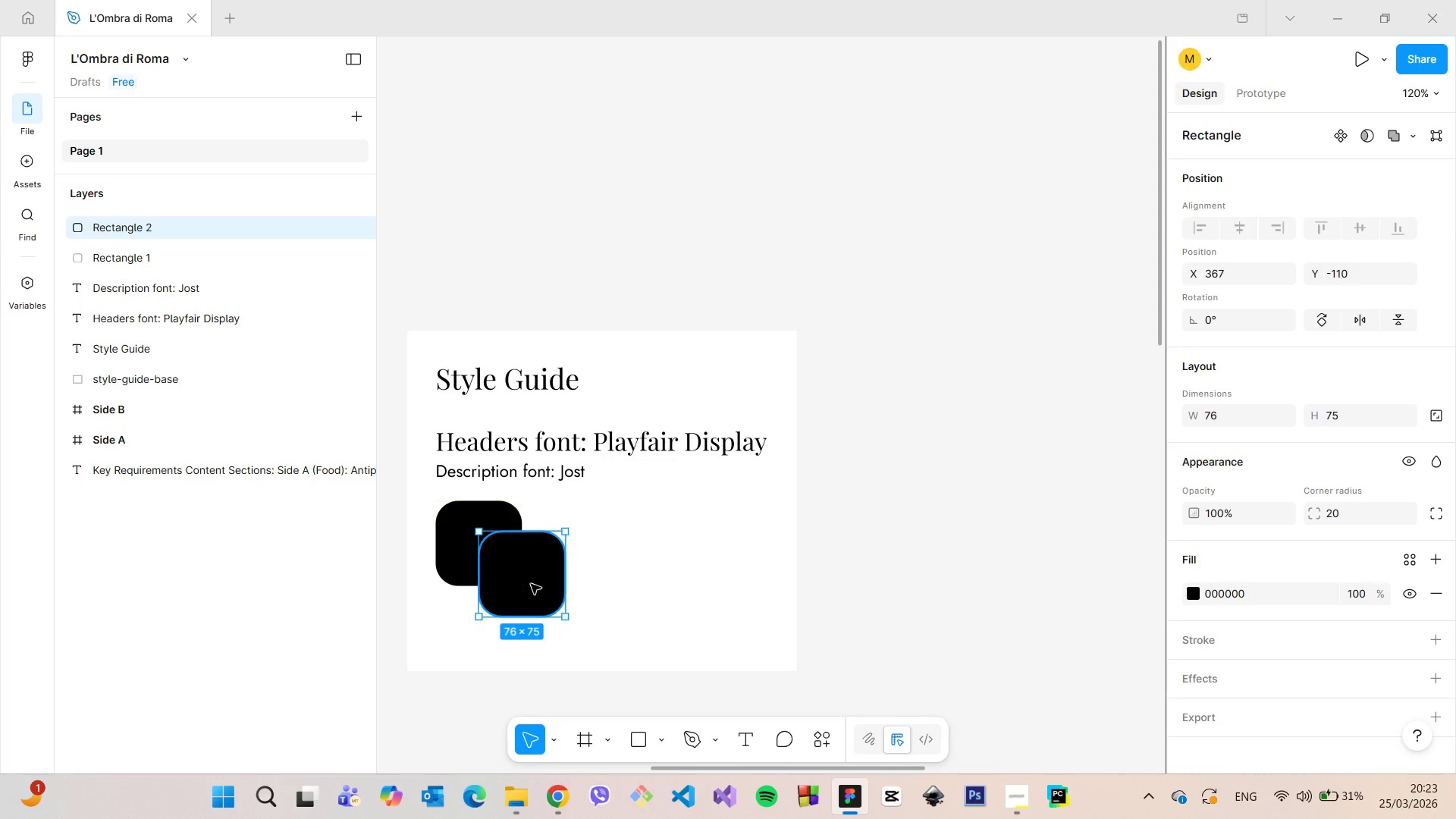 
key(Alt+AltLeft)
 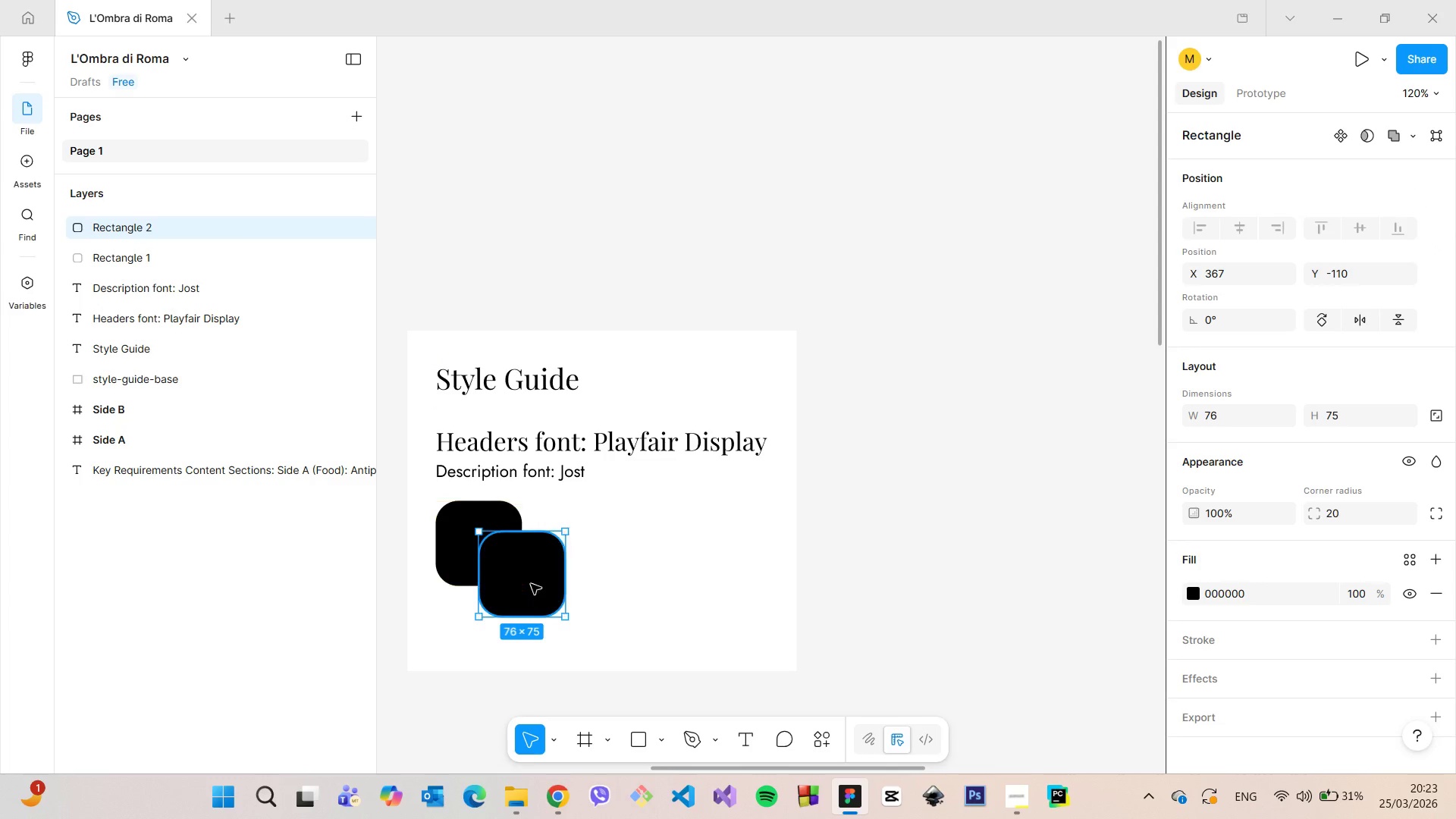 
key(Alt+AltLeft)
 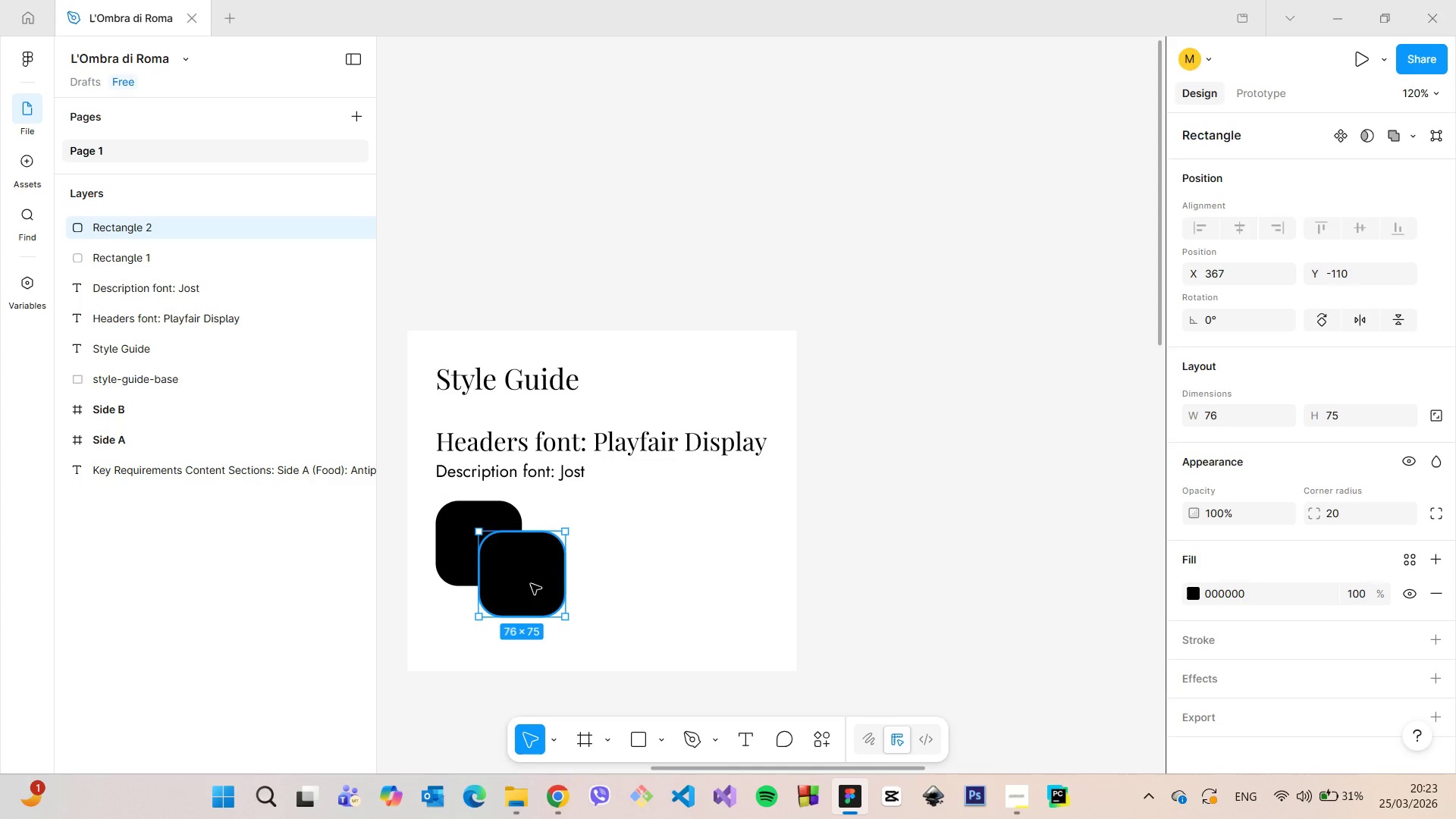 
key(Alt+AltLeft)
 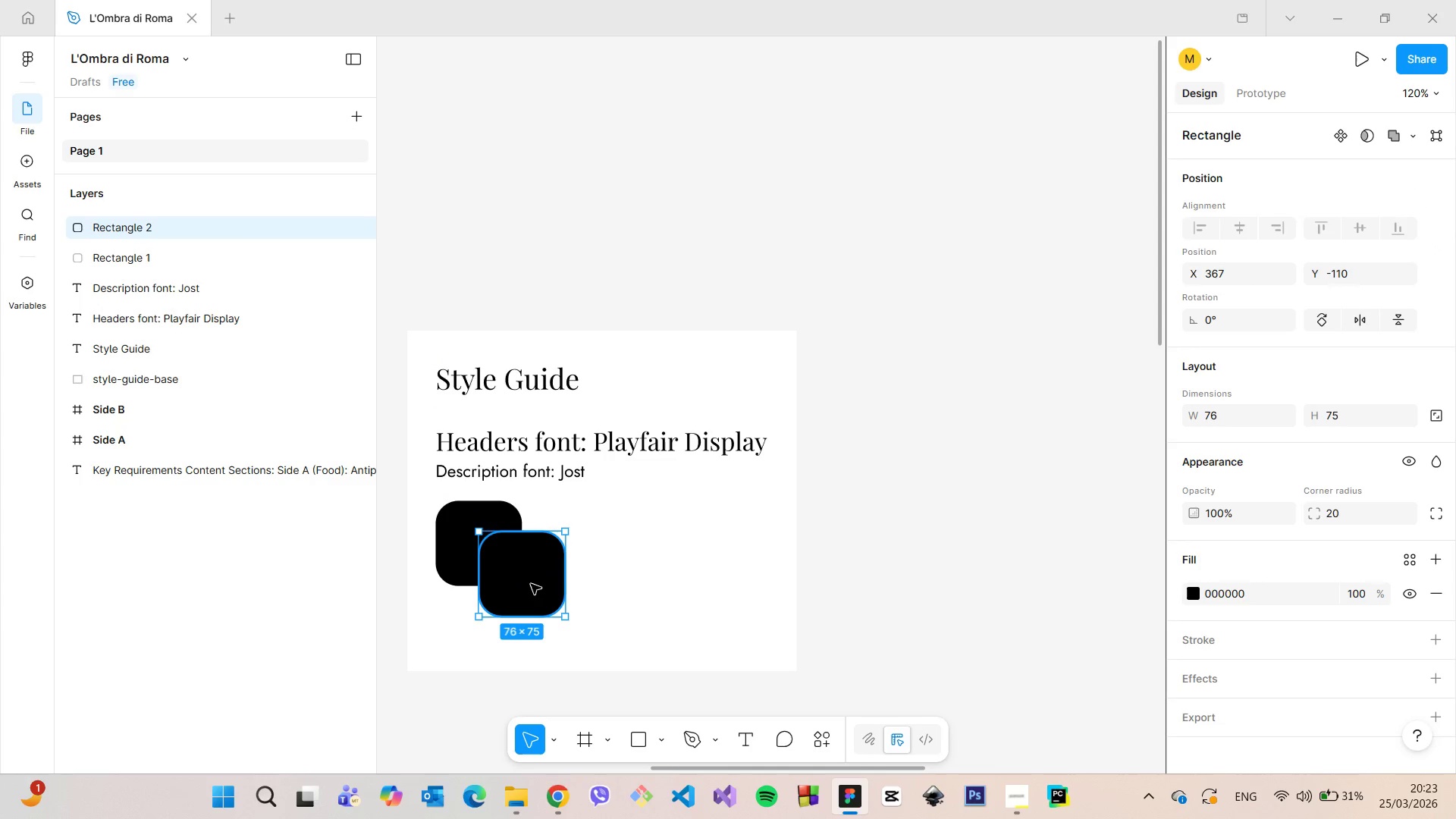 
key(Alt+AltLeft)
 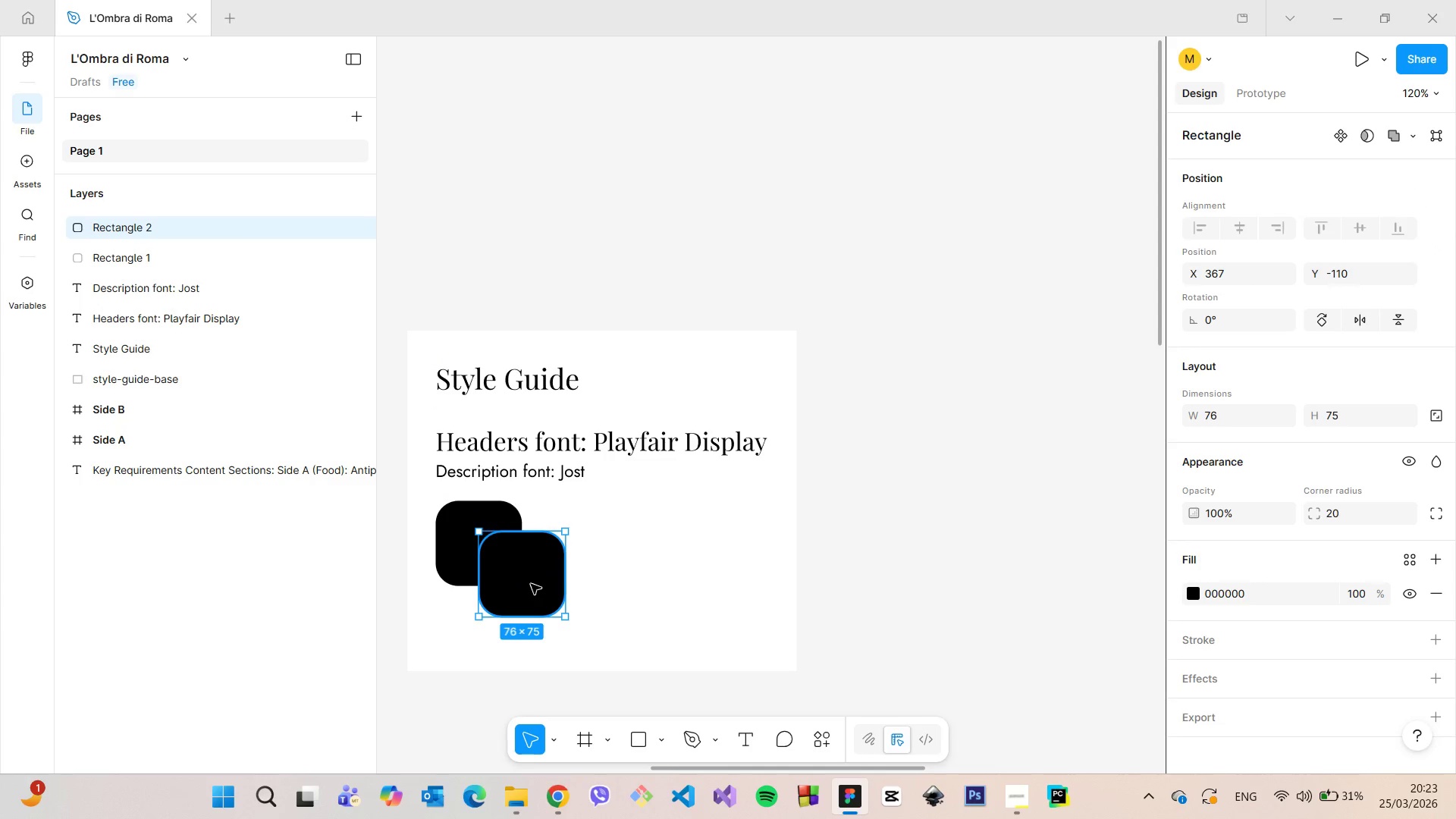 
key(Alt+AltLeft)
 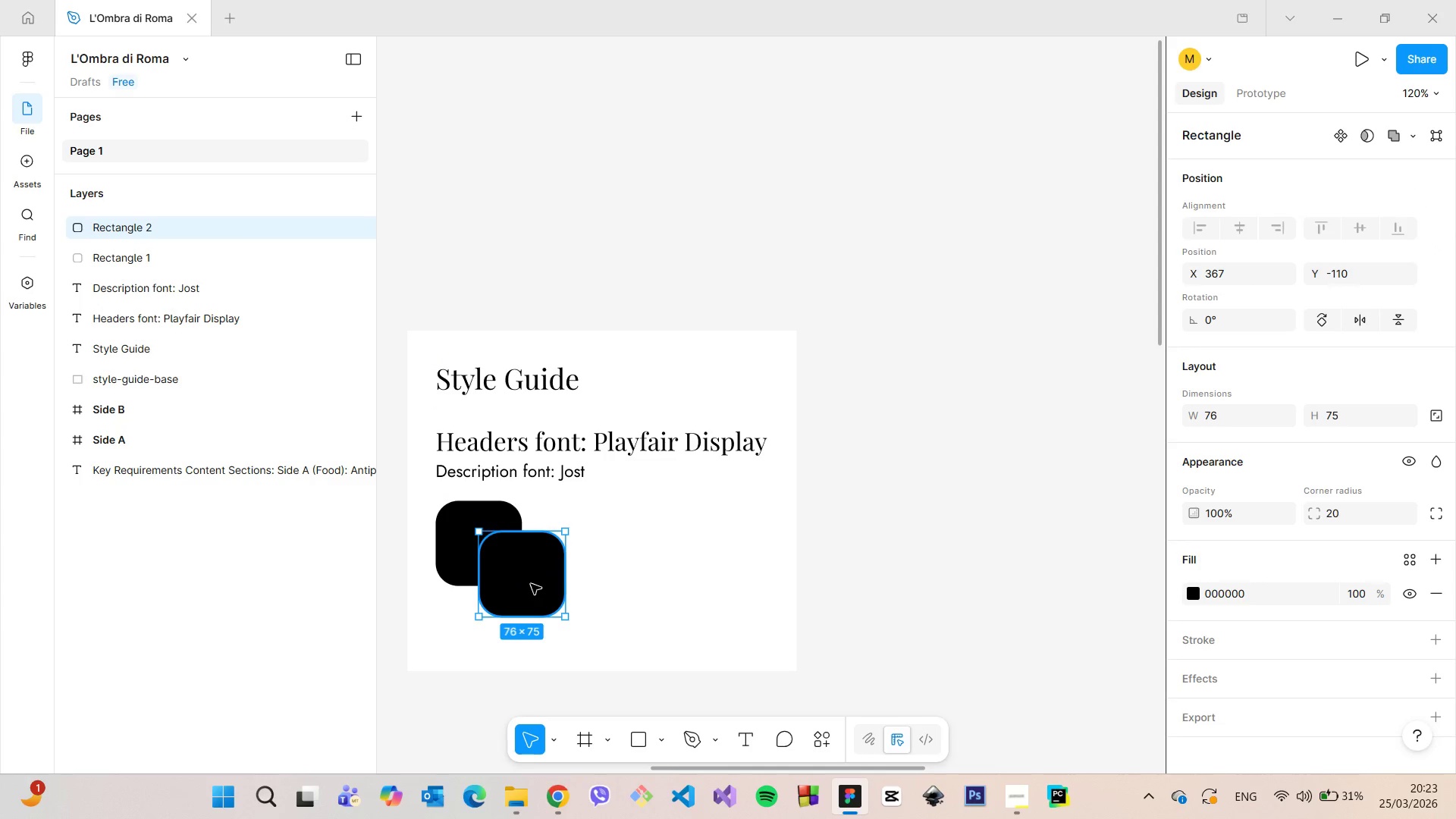 
key(Alt+AltLeft)
 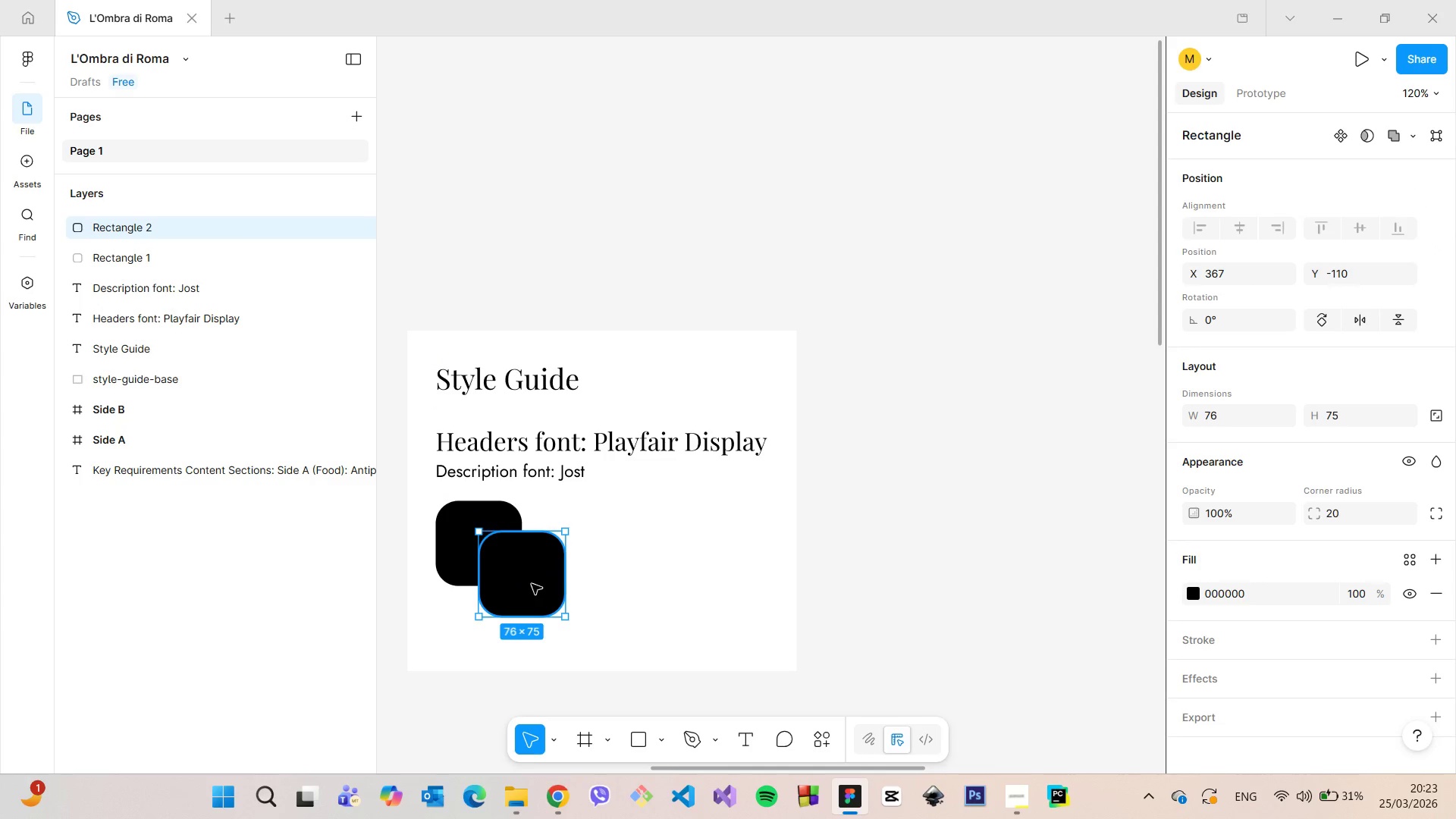 
key(Alt+AltLeft)
 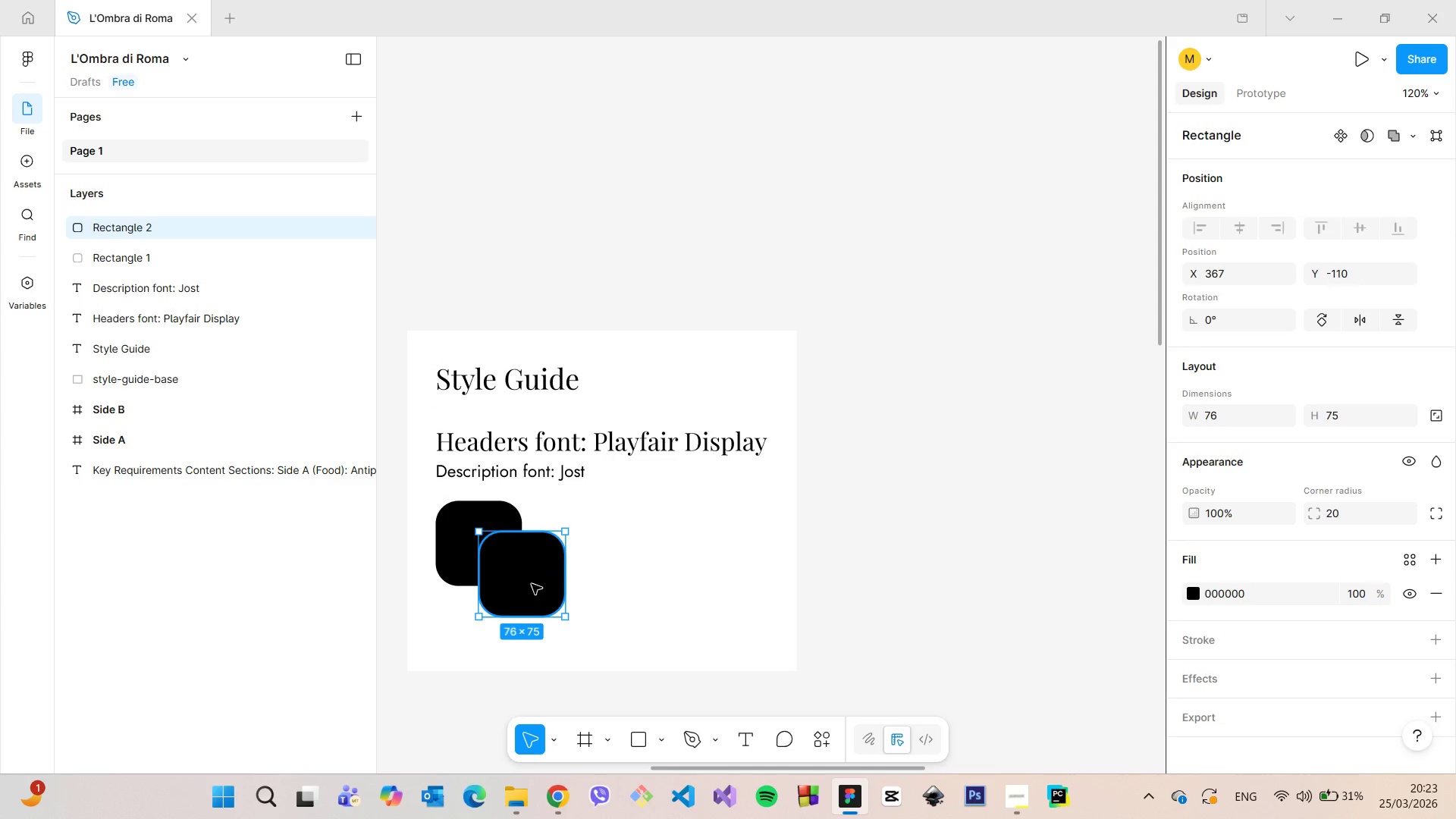 
key(Alt+AltLeft)
 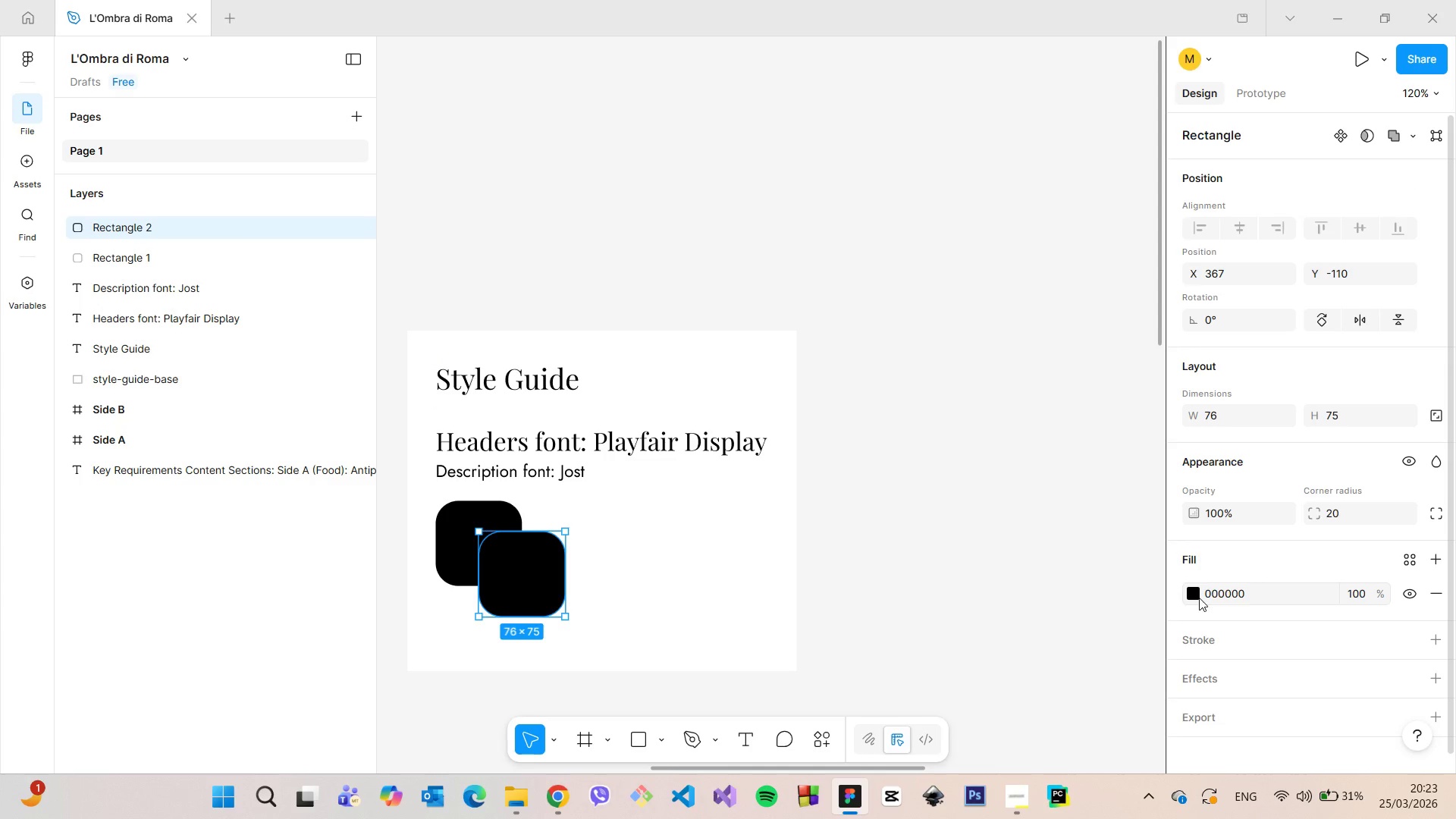 
double_click([1191, 596])
 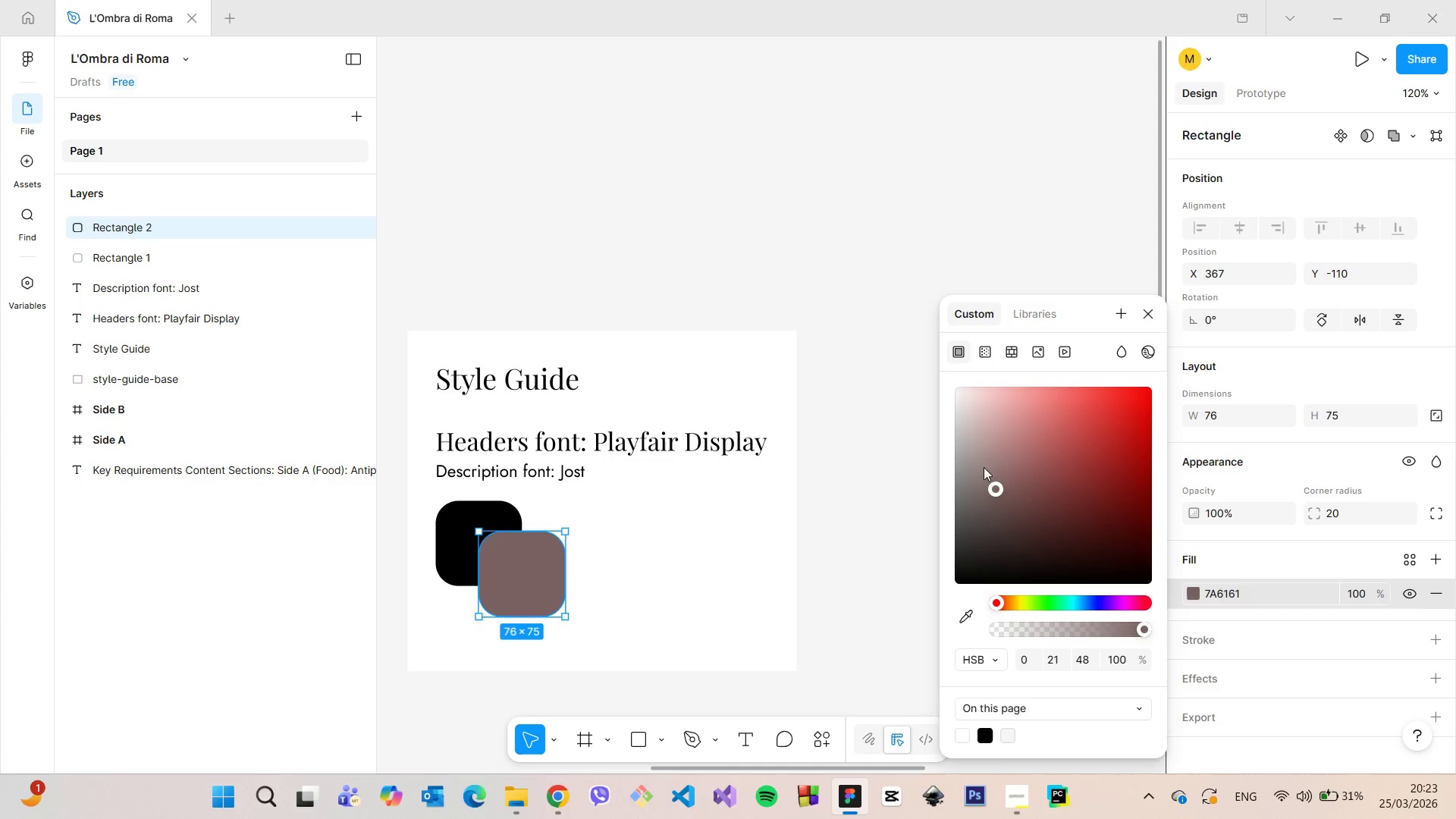 
left_click_drag(start_coordinate=[996, 497], to_coordinate=[947, 383])
 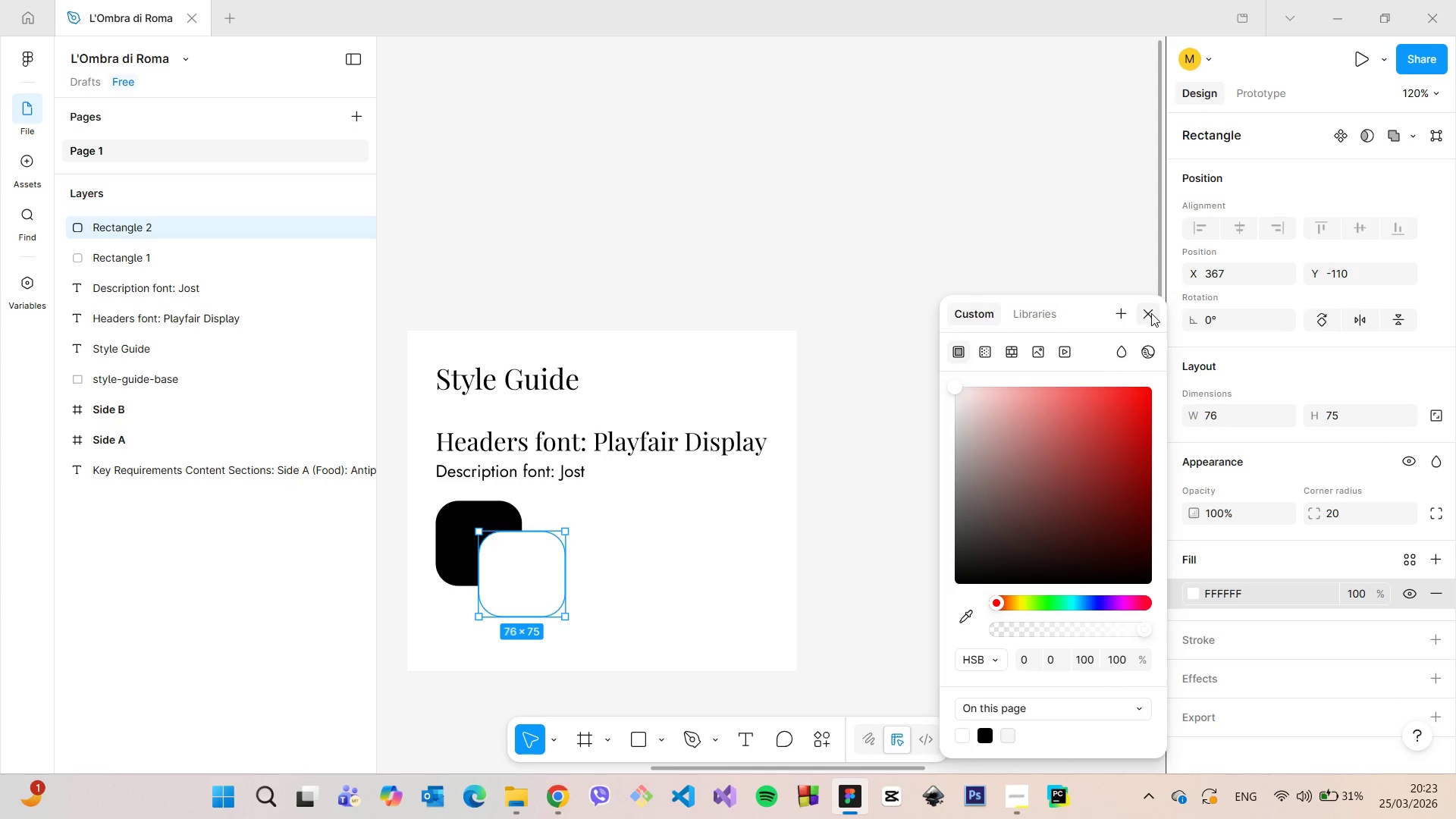 
left_click([1151, 313])
 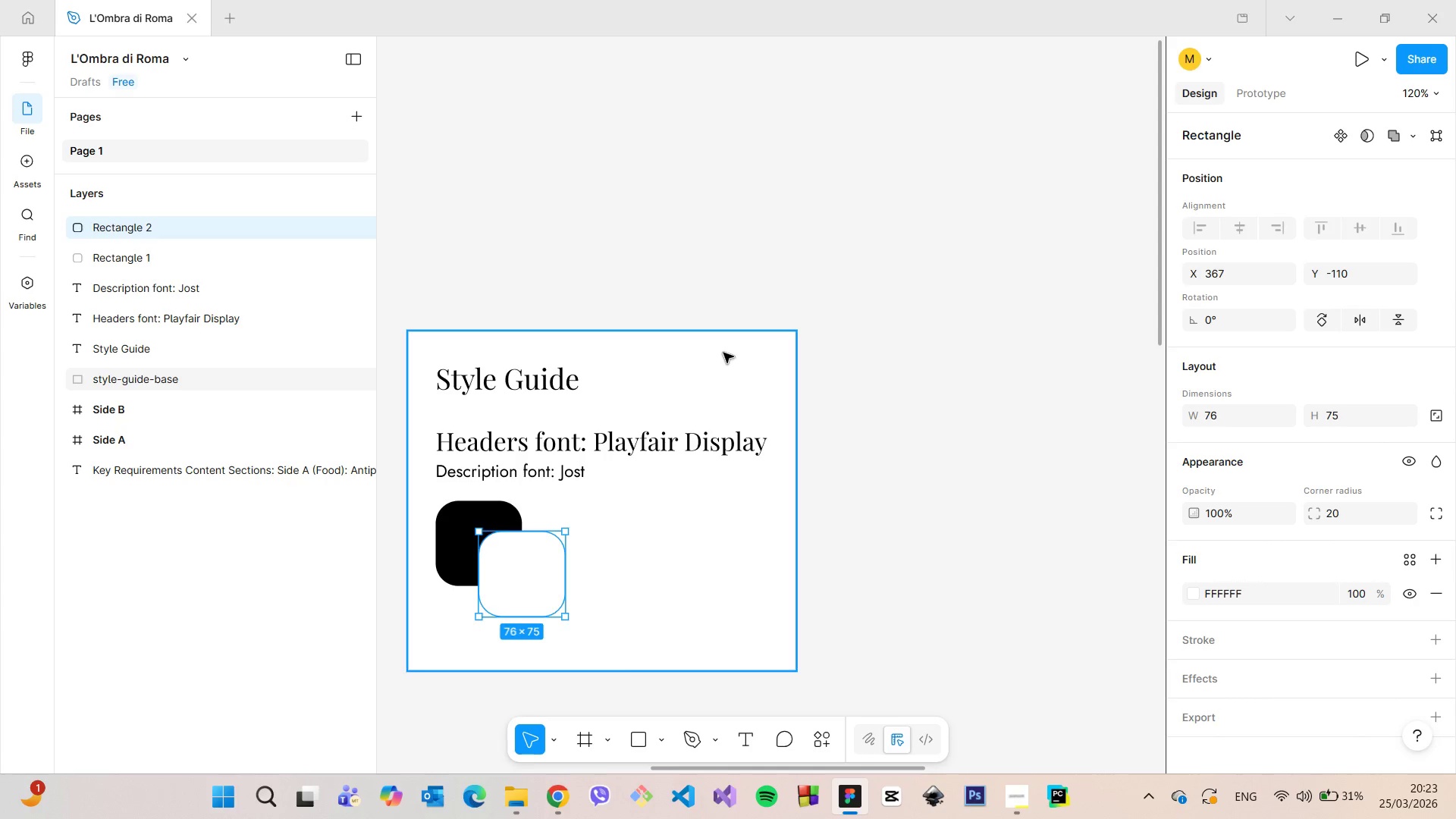 
left_click([723, 353])
 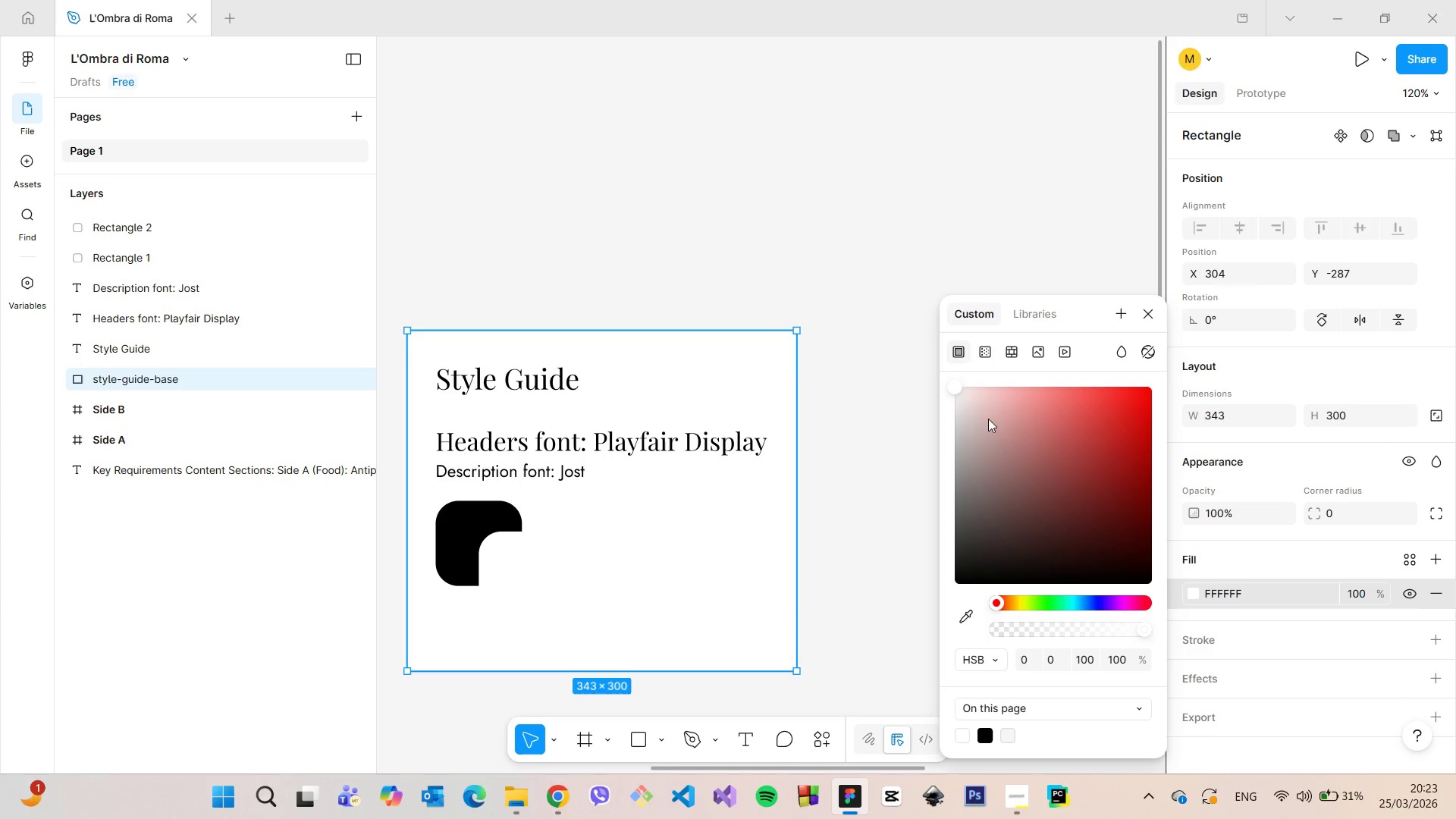 
left_click_drag(start_coordinate=[961, 389], to_coordinate=[952, 416])
 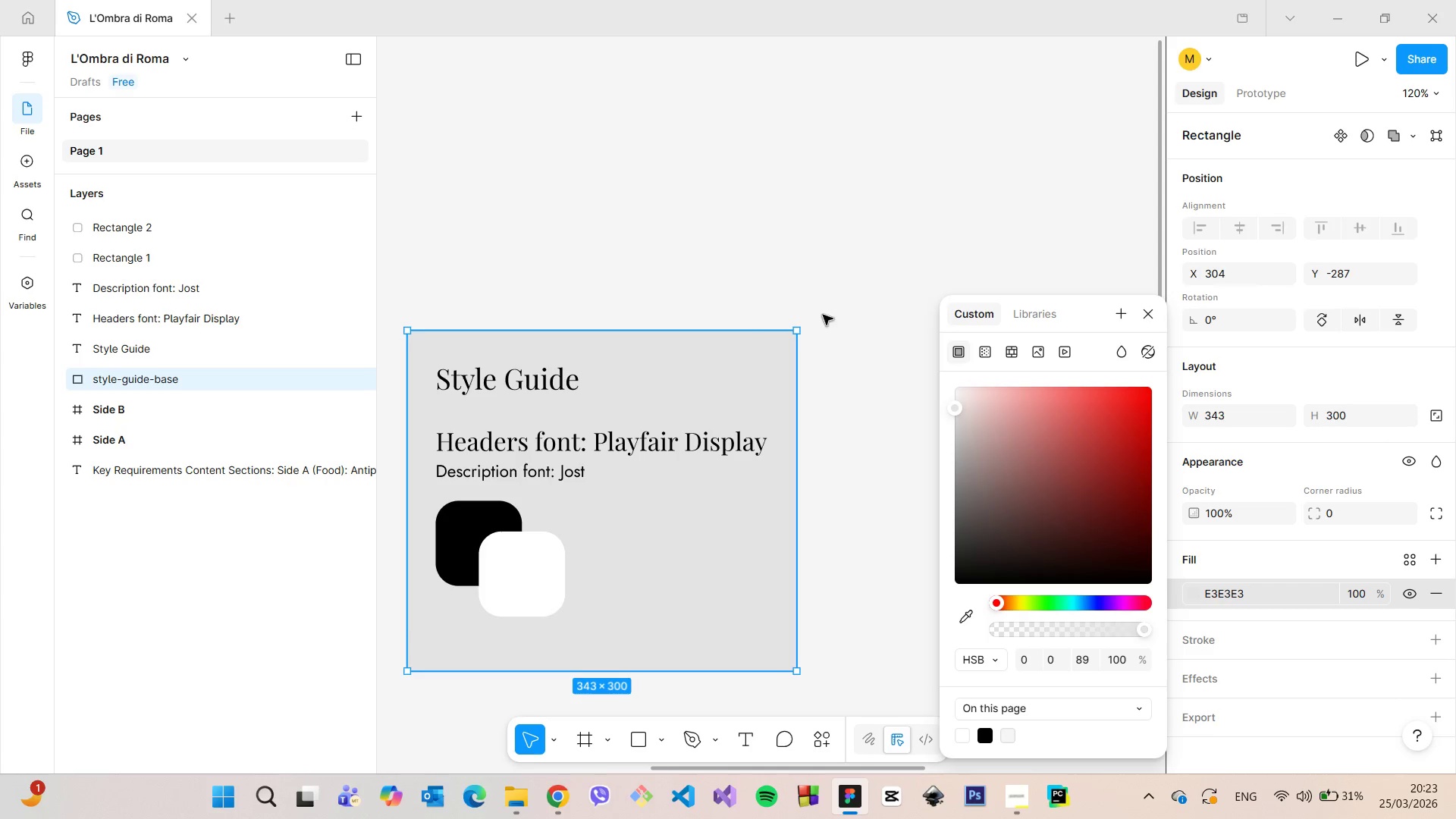 
left_click([823, 315])
 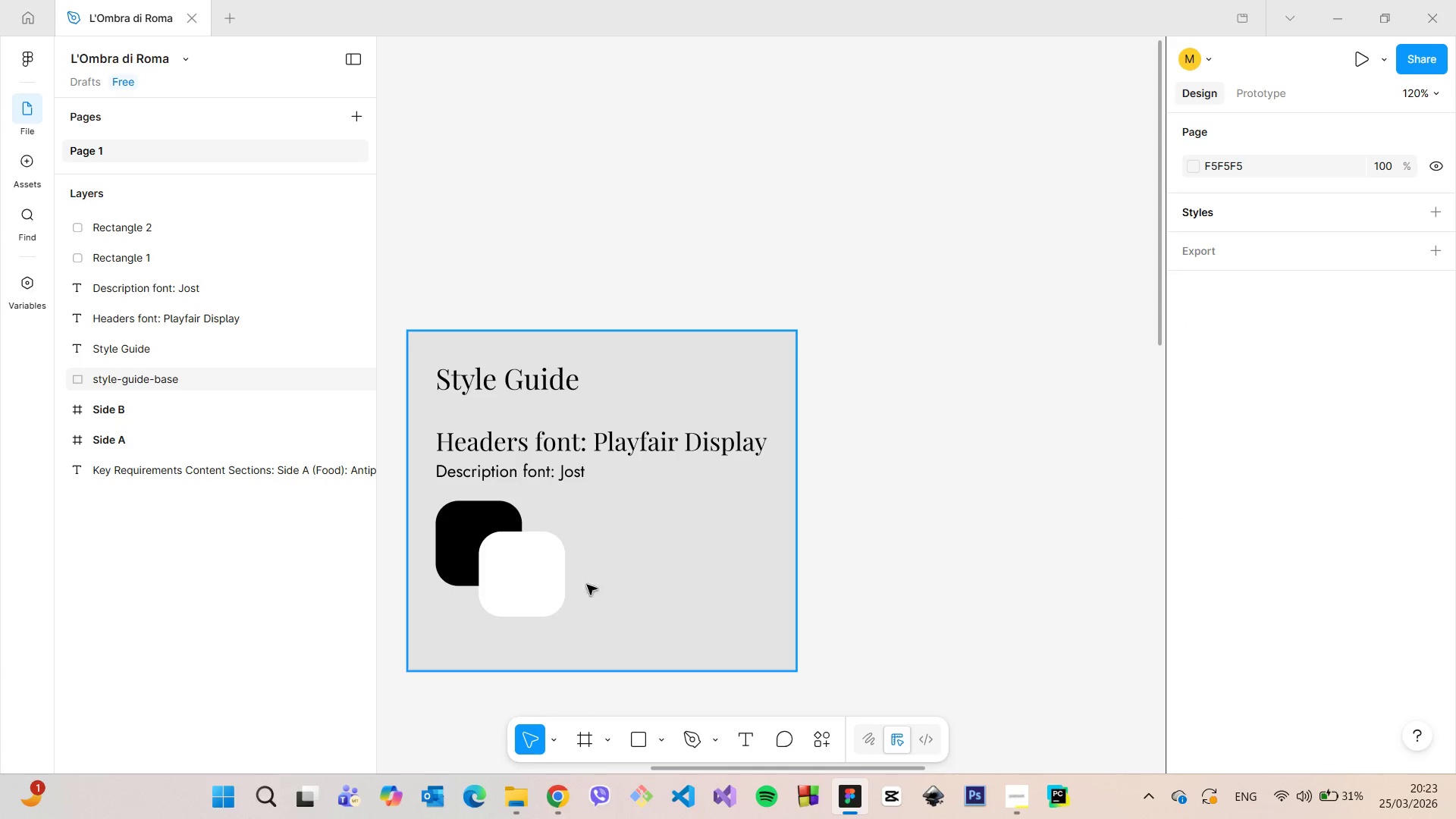 
scroll: coordinate [550, 589], scroll_direction: up, amount: 3.0
 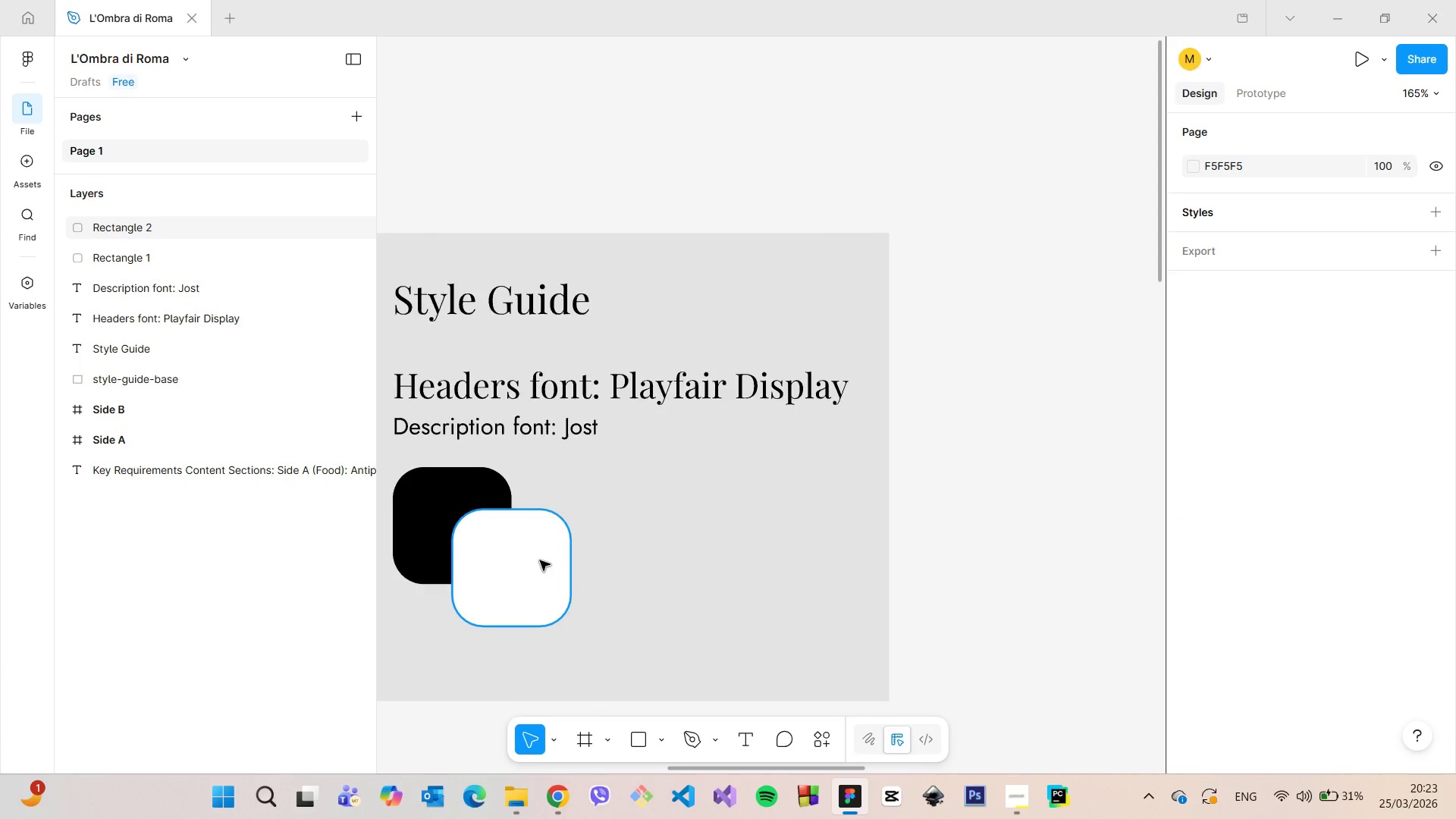 
scroll: coordinate [540, 560], scroll_direction: down, amount: 3.0
 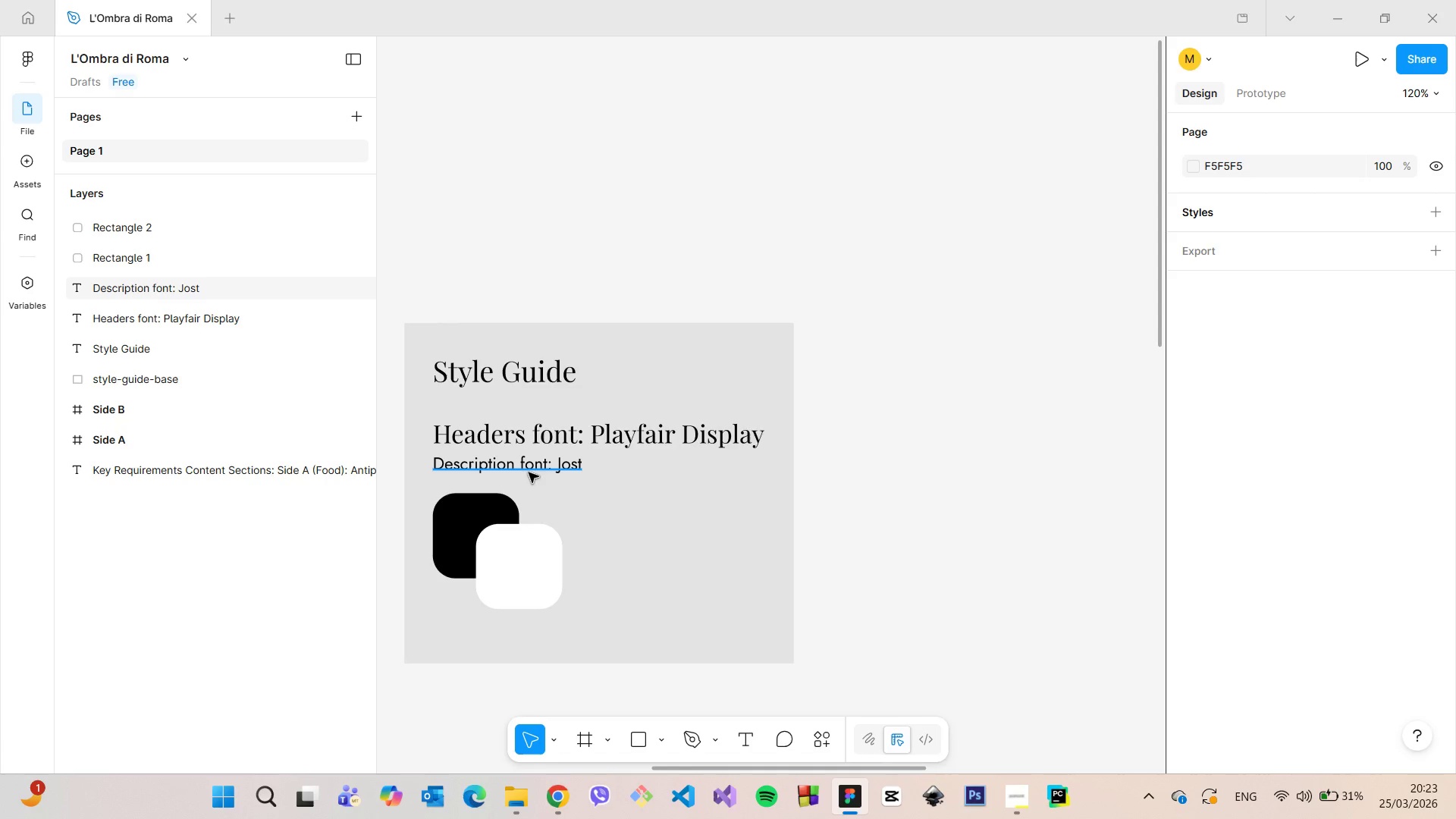 
left_click([529, 472])
 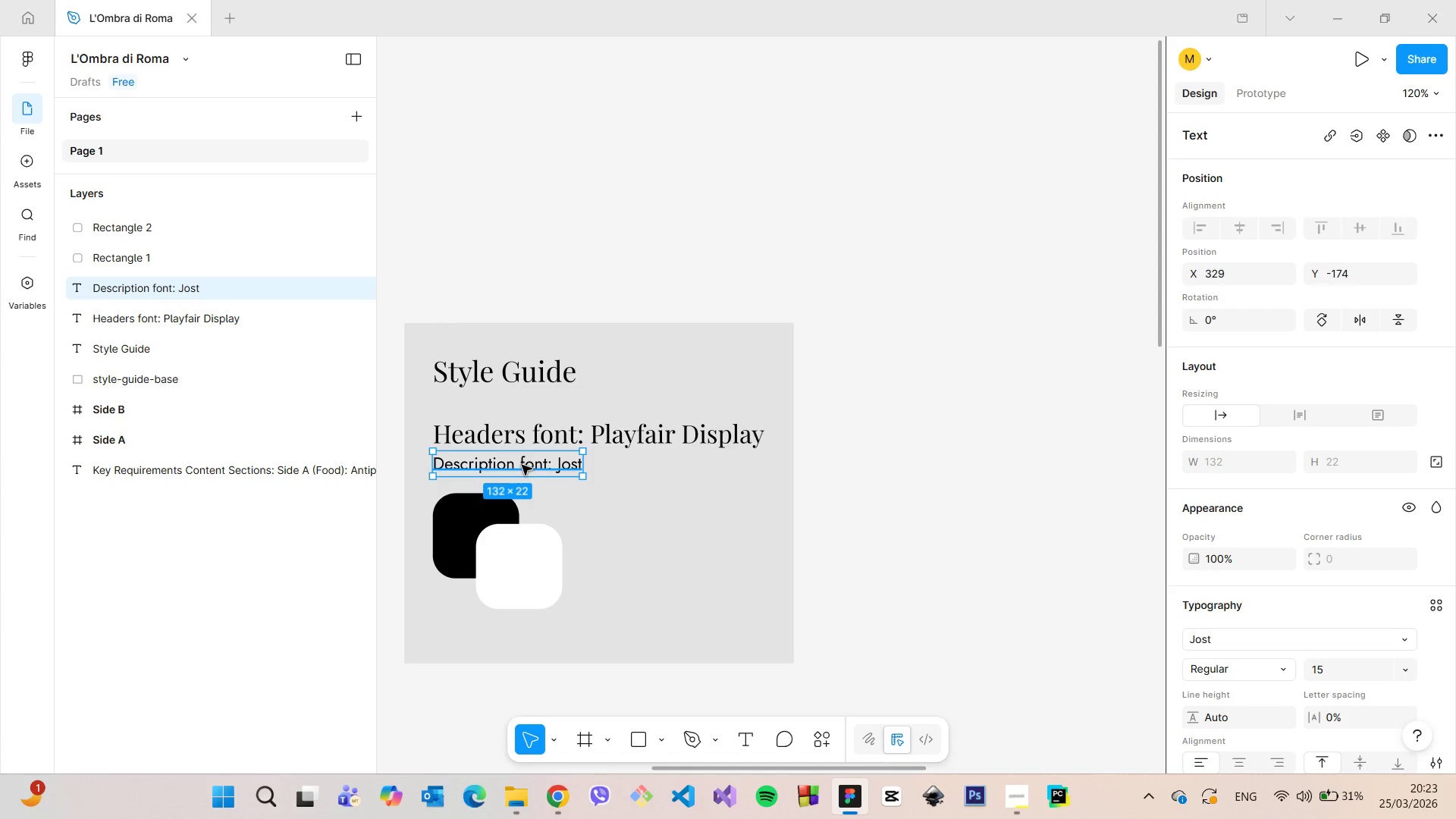 
hold_key(key=AltLeft, duration=1.5)
left_click_drag(start_coordinate=[522, 465], to_coordinate=[686, 550])
 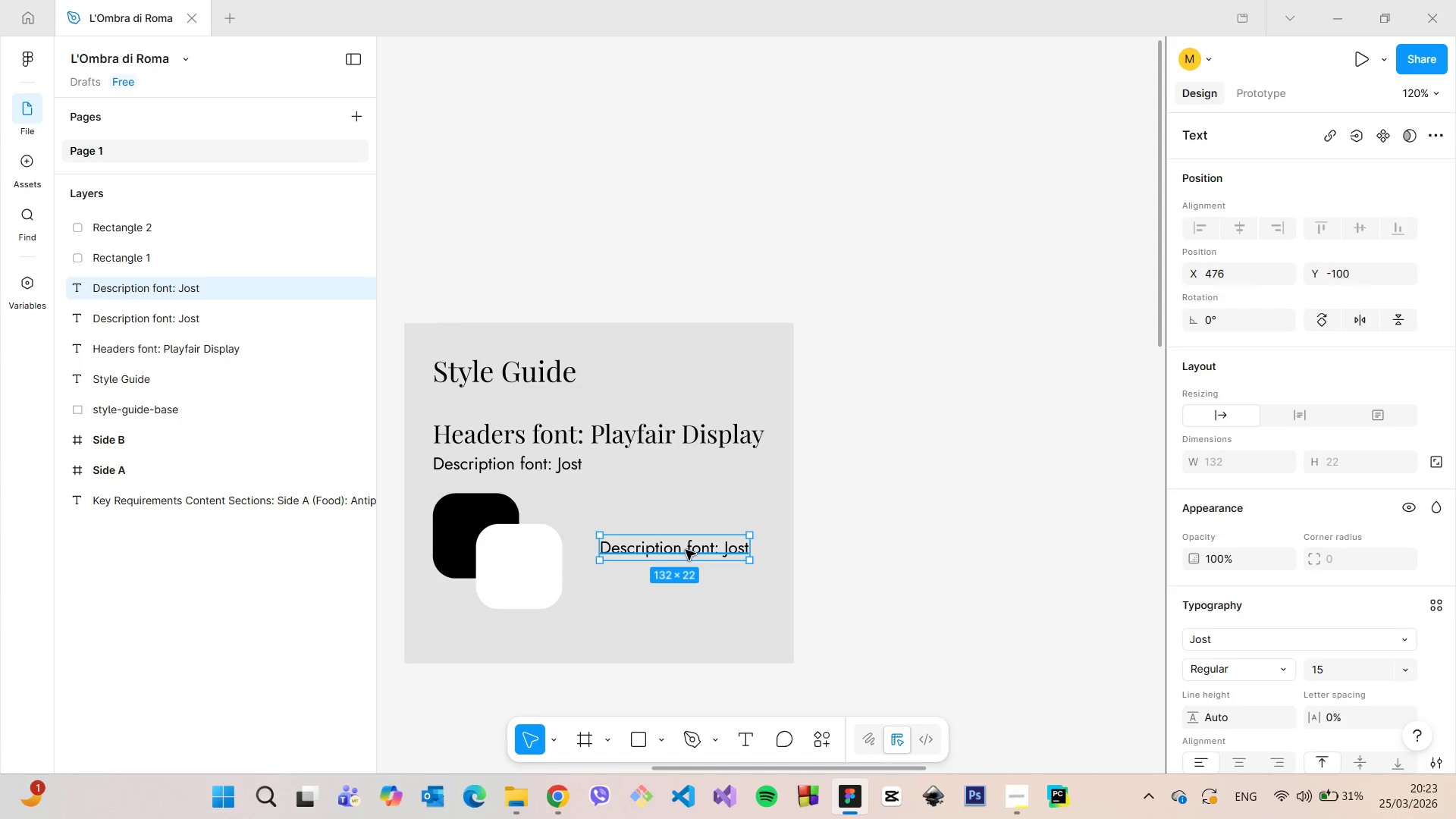 
double_click([686, 550])
 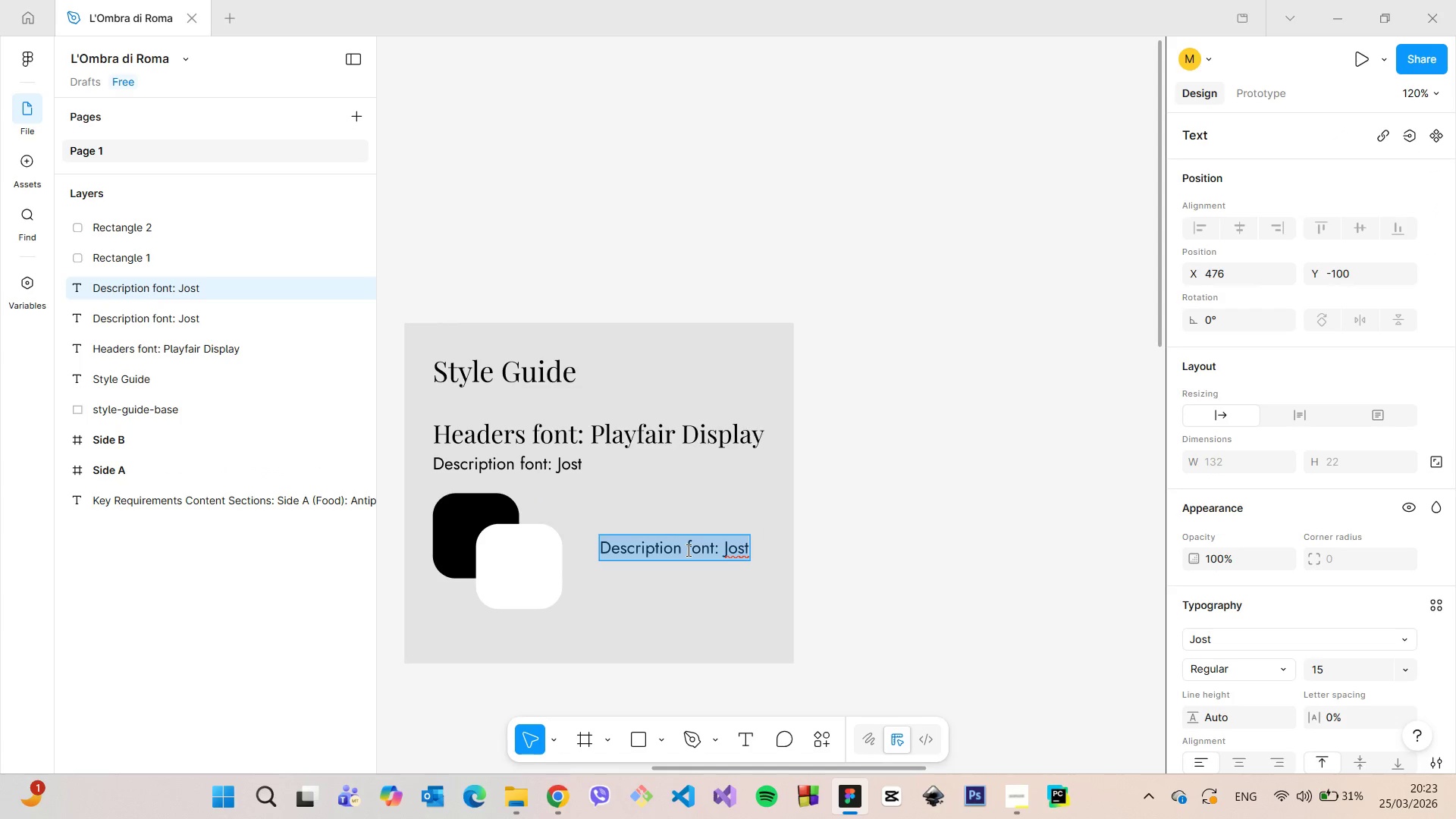 
type(Color p)
key(Backspace)
key(Backspace)
key(Backspace)
type(ur a)
key(Backspace)
type(pallete)
key(Backspace)
key(Backspace)
key(Backspace)
key(Backspace)
type(ette consist of simple black and white, which will )
 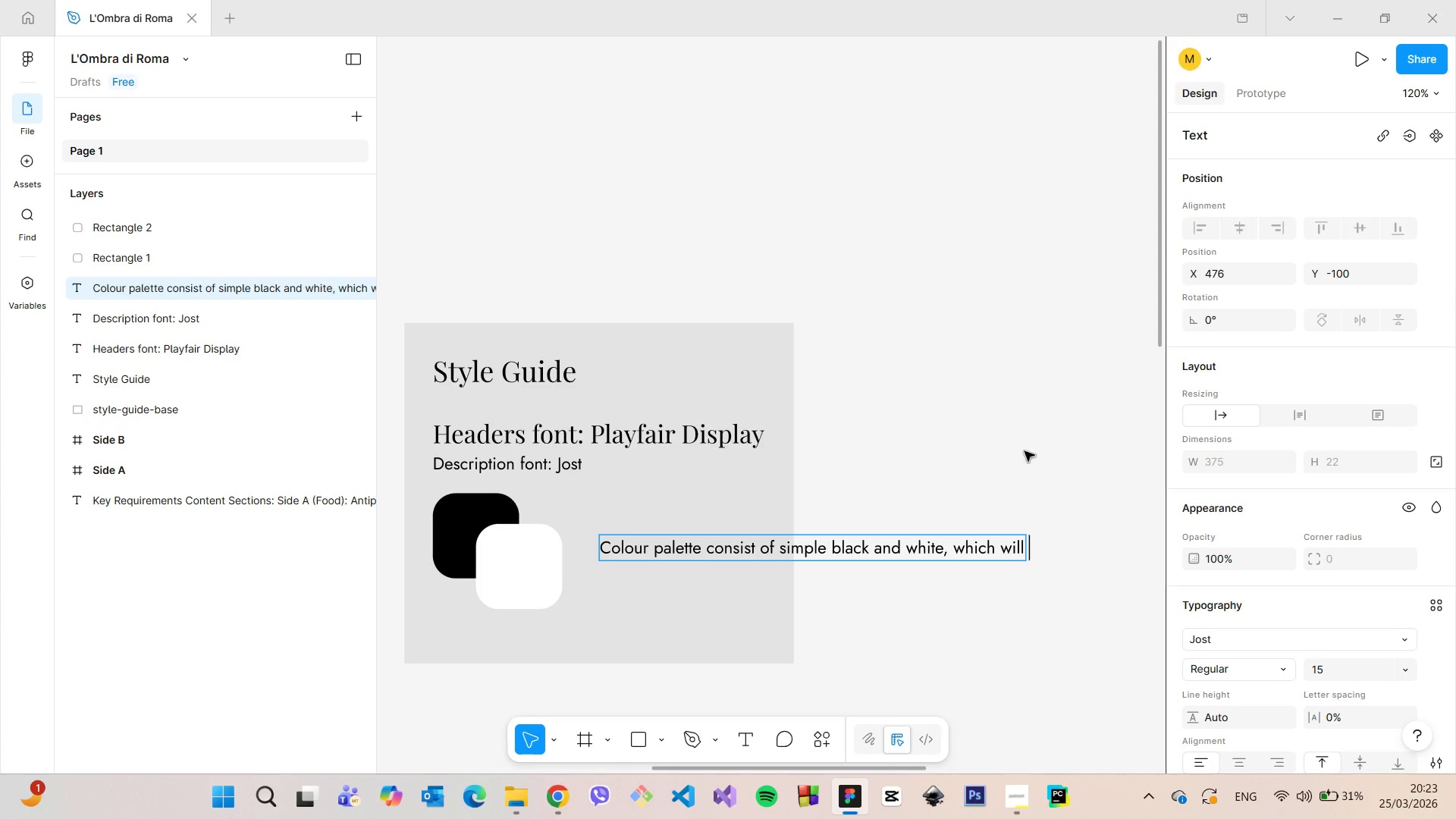 
left_click([1100, 455])
 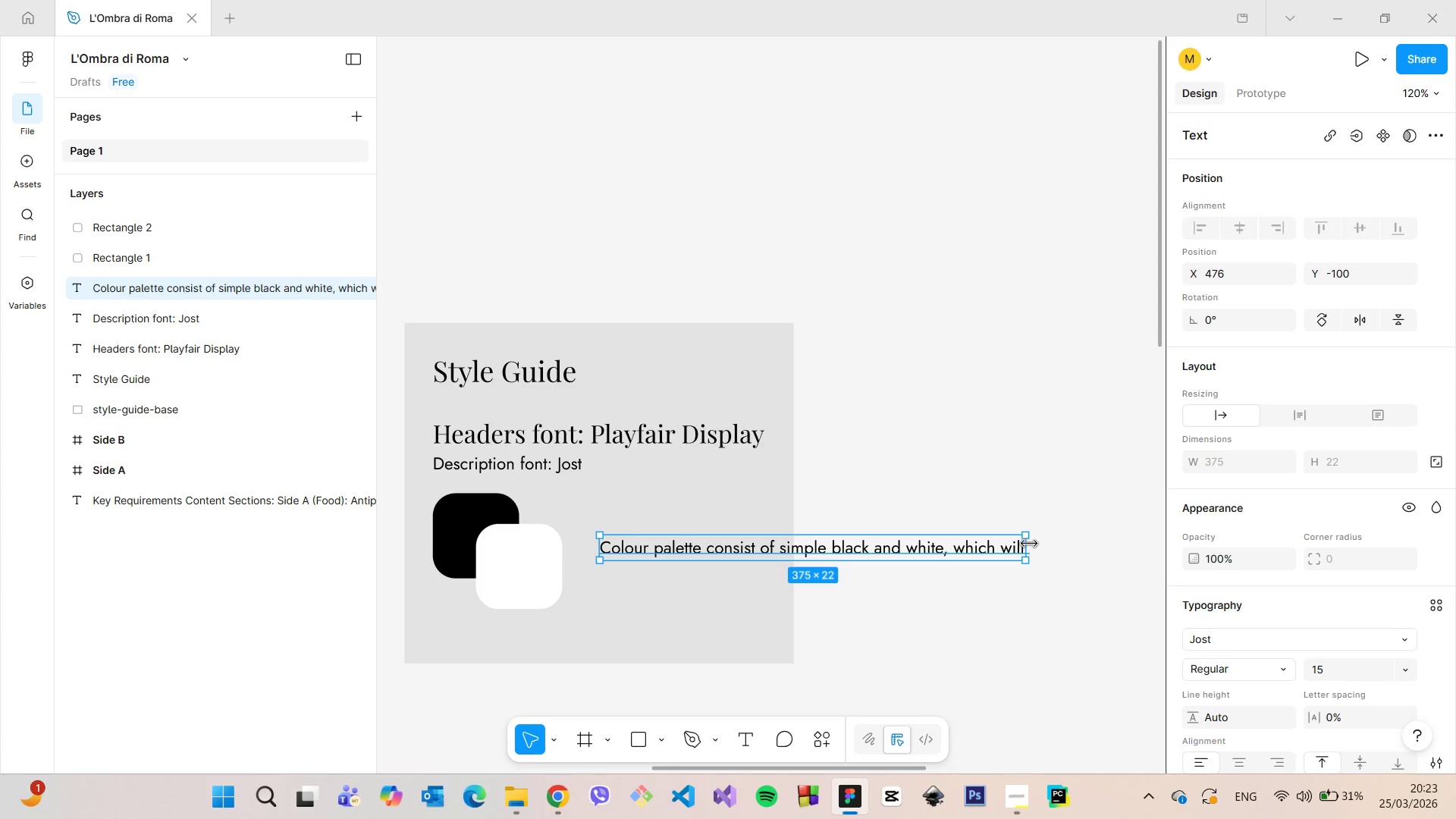 
left_click_drag(start_coordinate=[1029, 544], to_coordinate=[780, 555])
 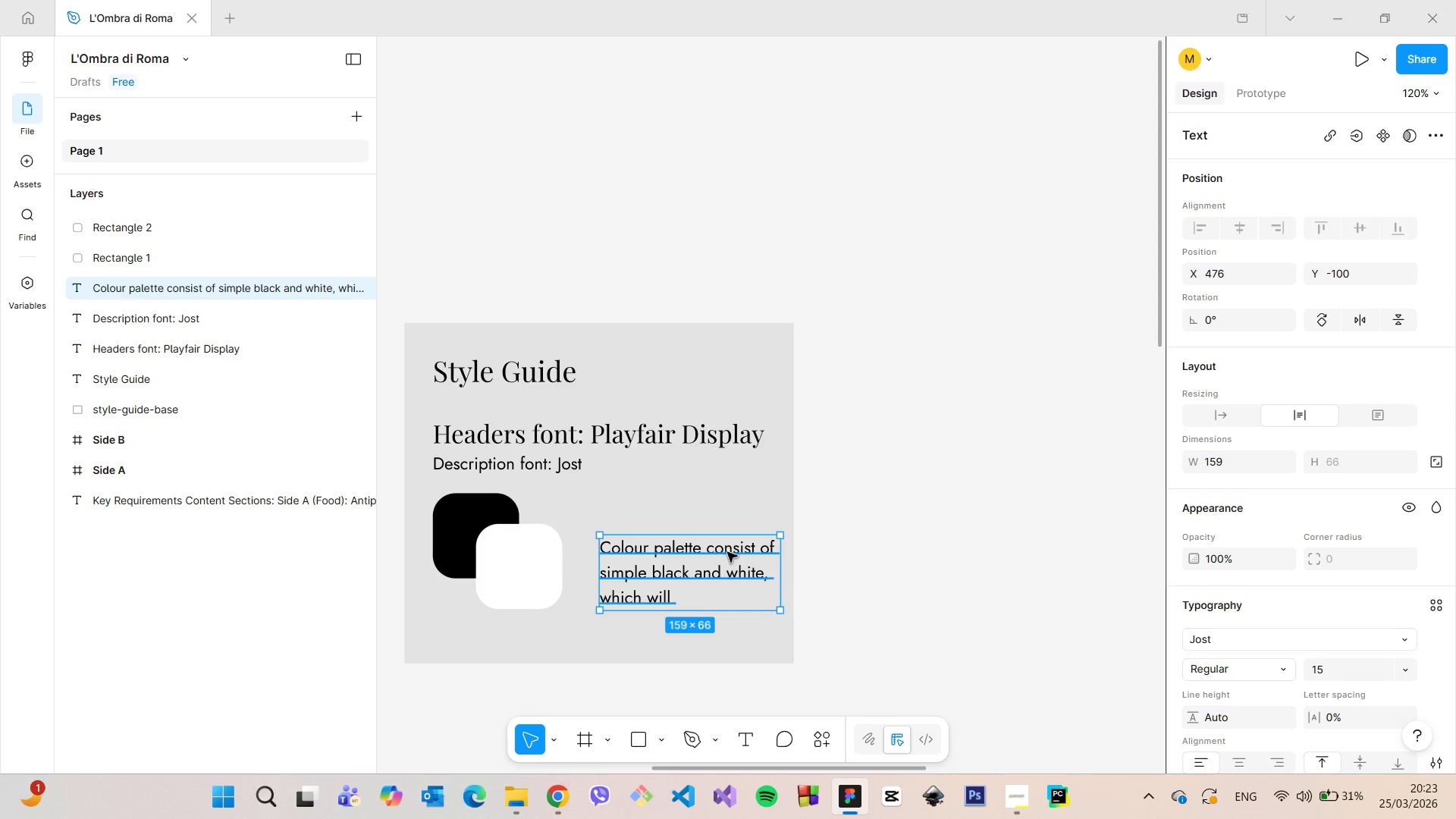 
left_click_drag(start_coordinate=[734, 560], to_coordinate=[720, 533])
 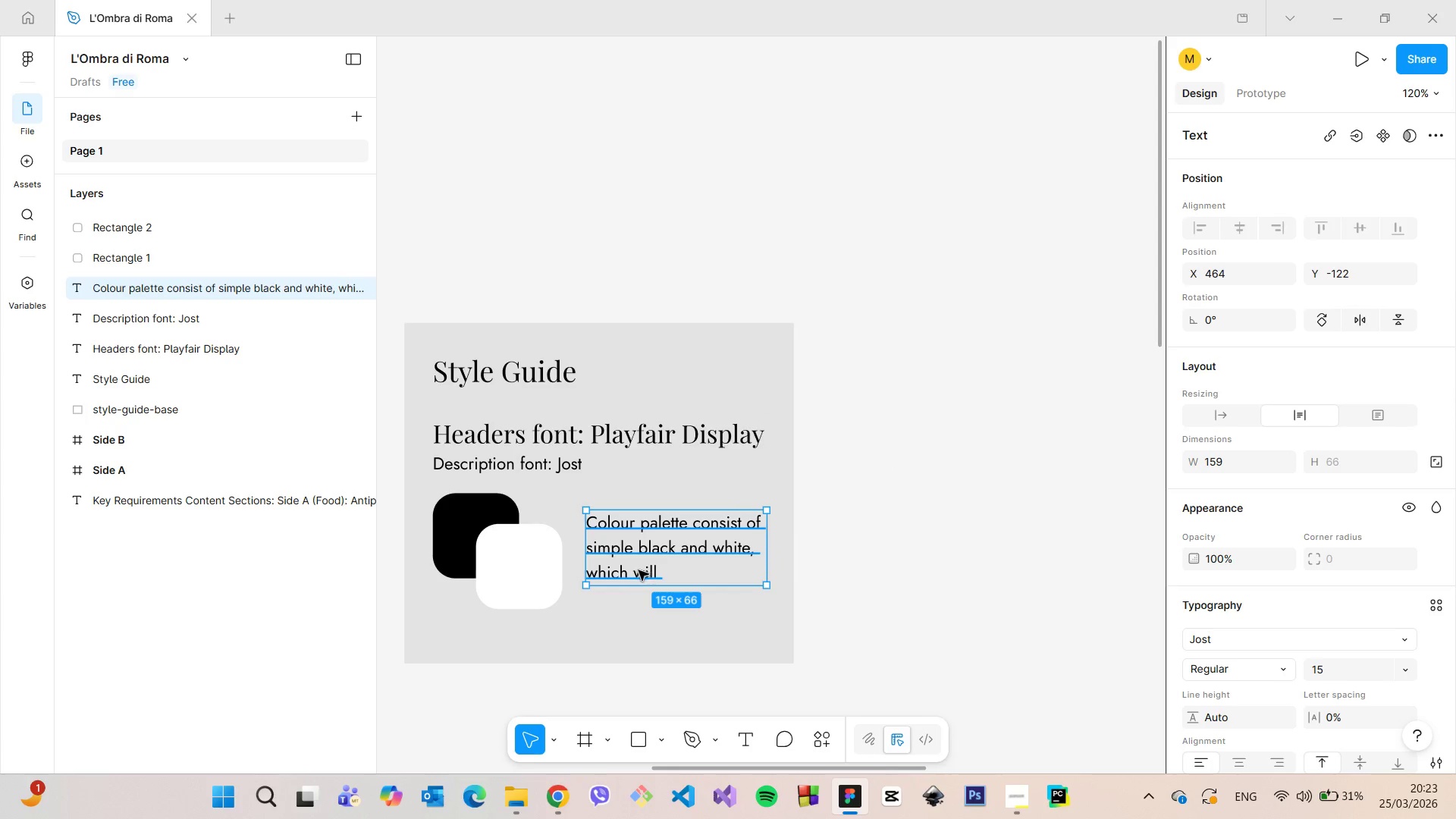 
double_click([639, 570])
 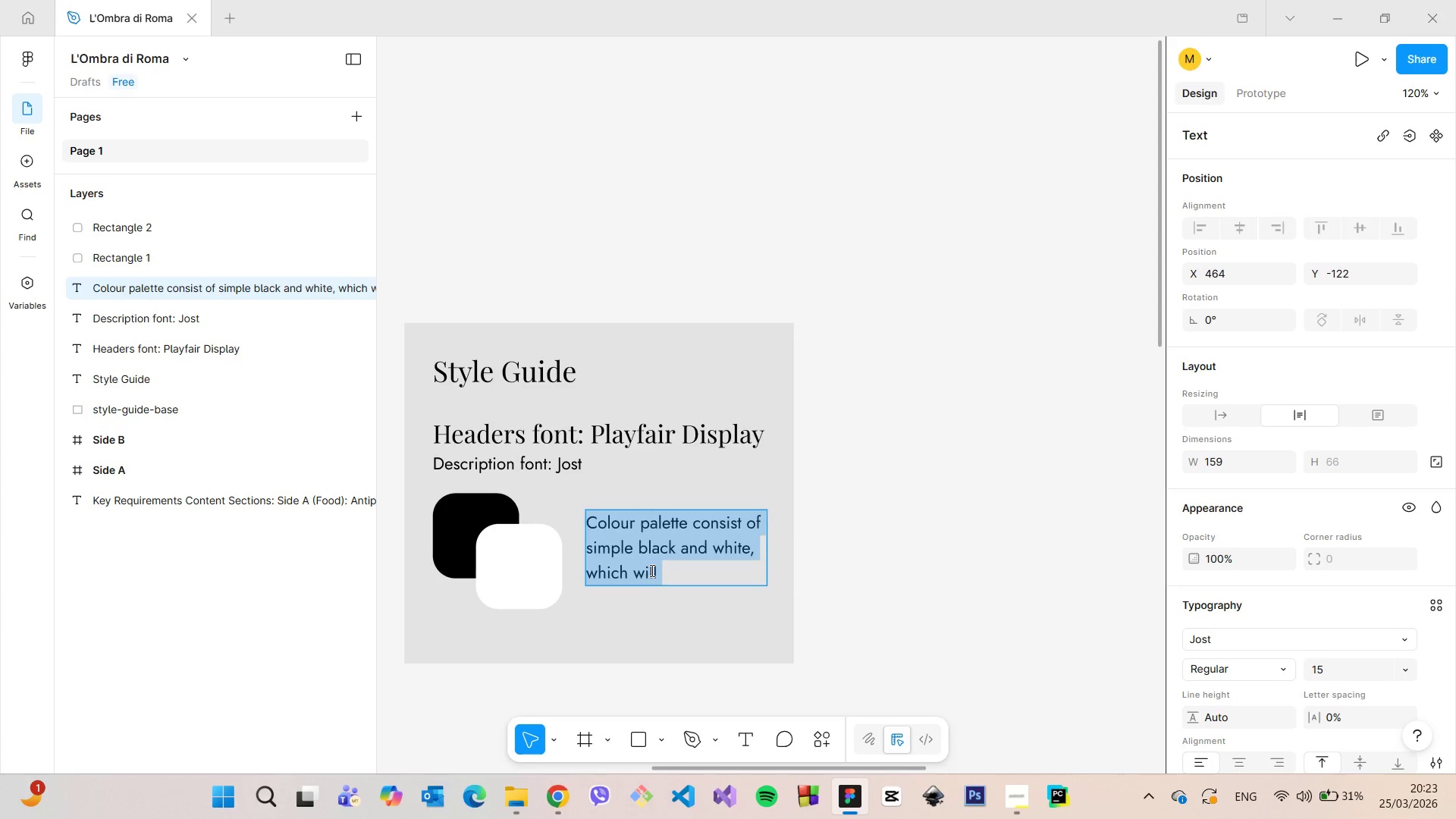 
triple_click([651, 570])
 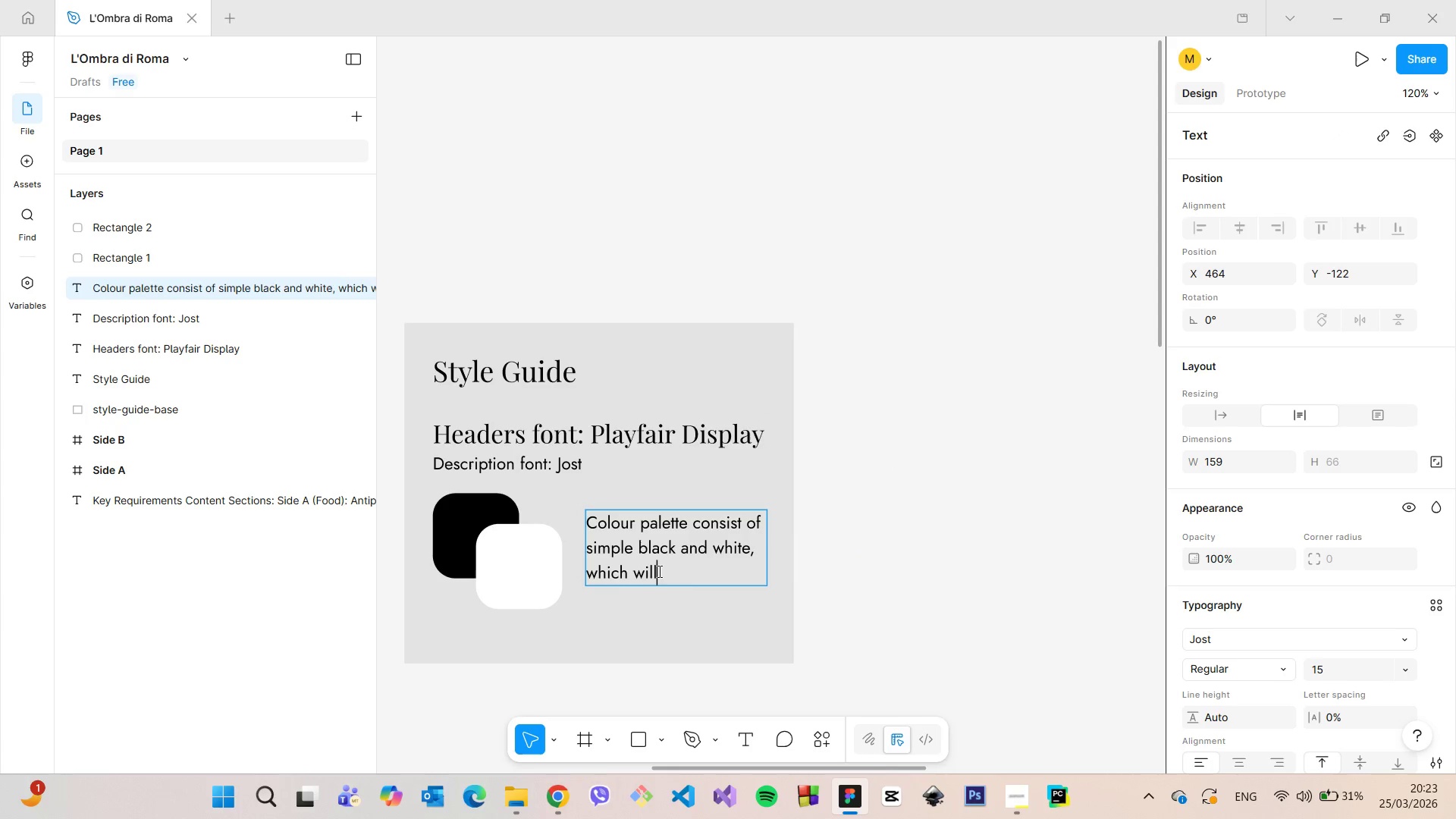 
triple_click([658, 571])
 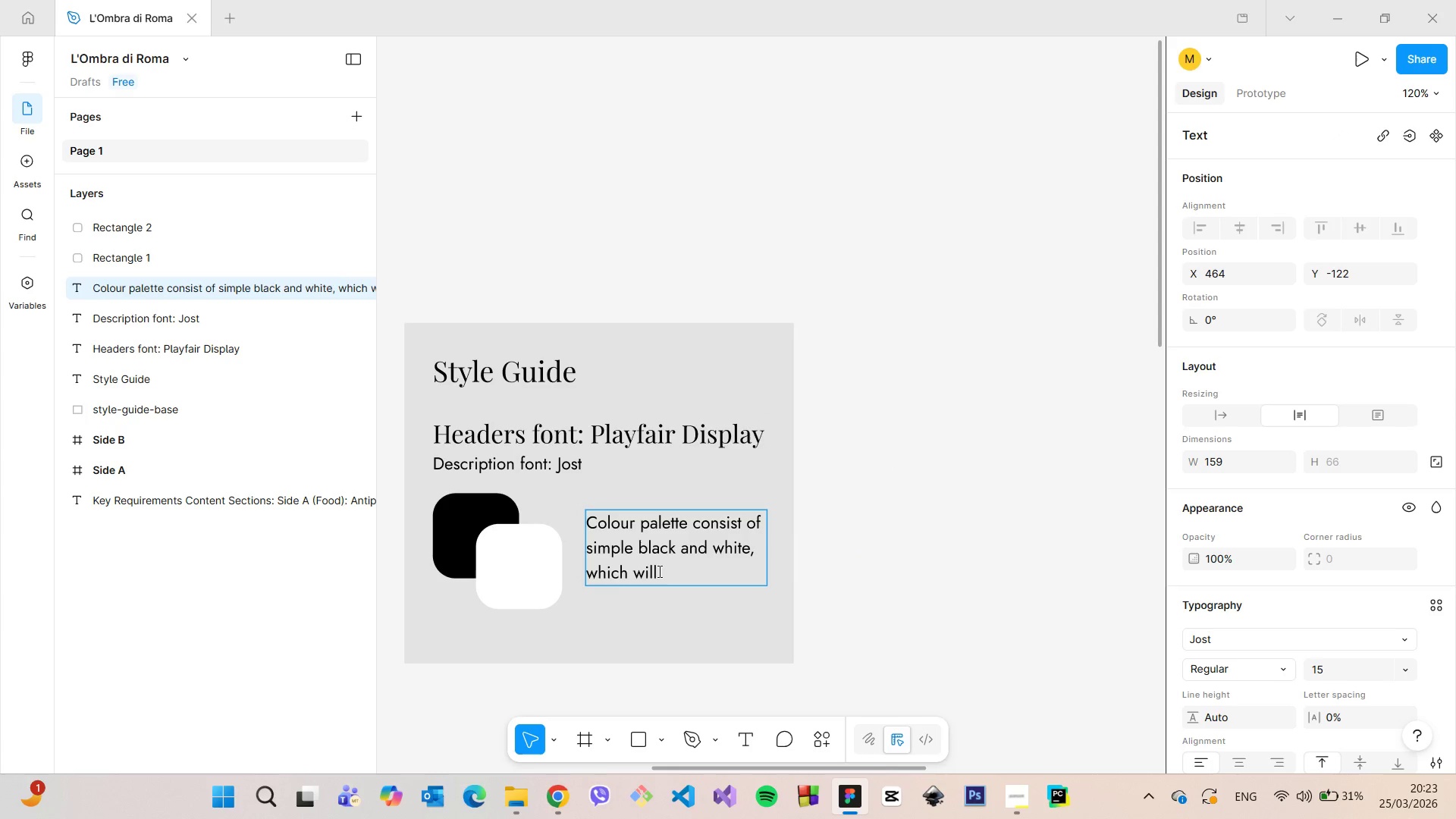 
type( bring elegance to the menu design)
 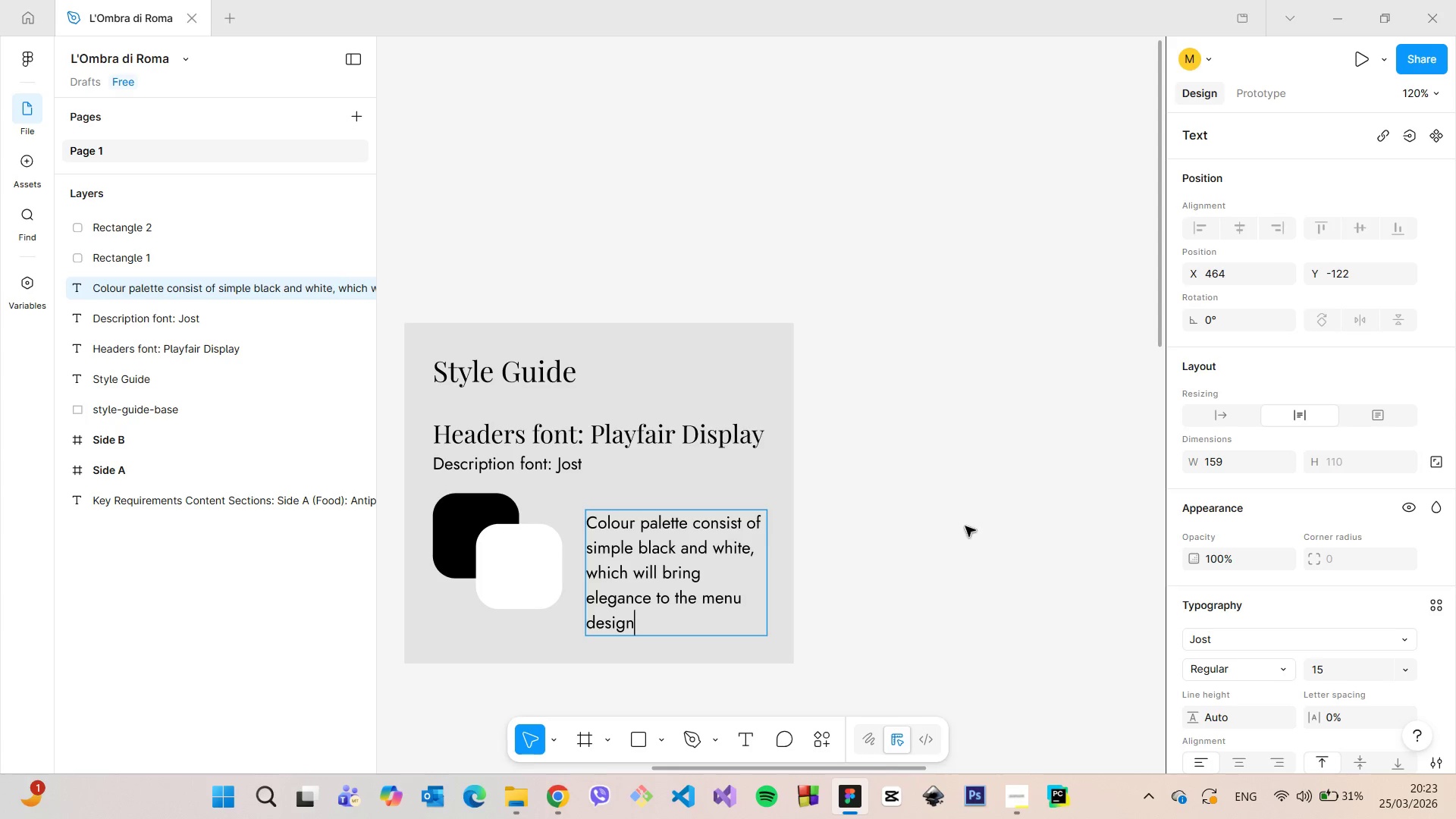 
left_click([970, 528])
 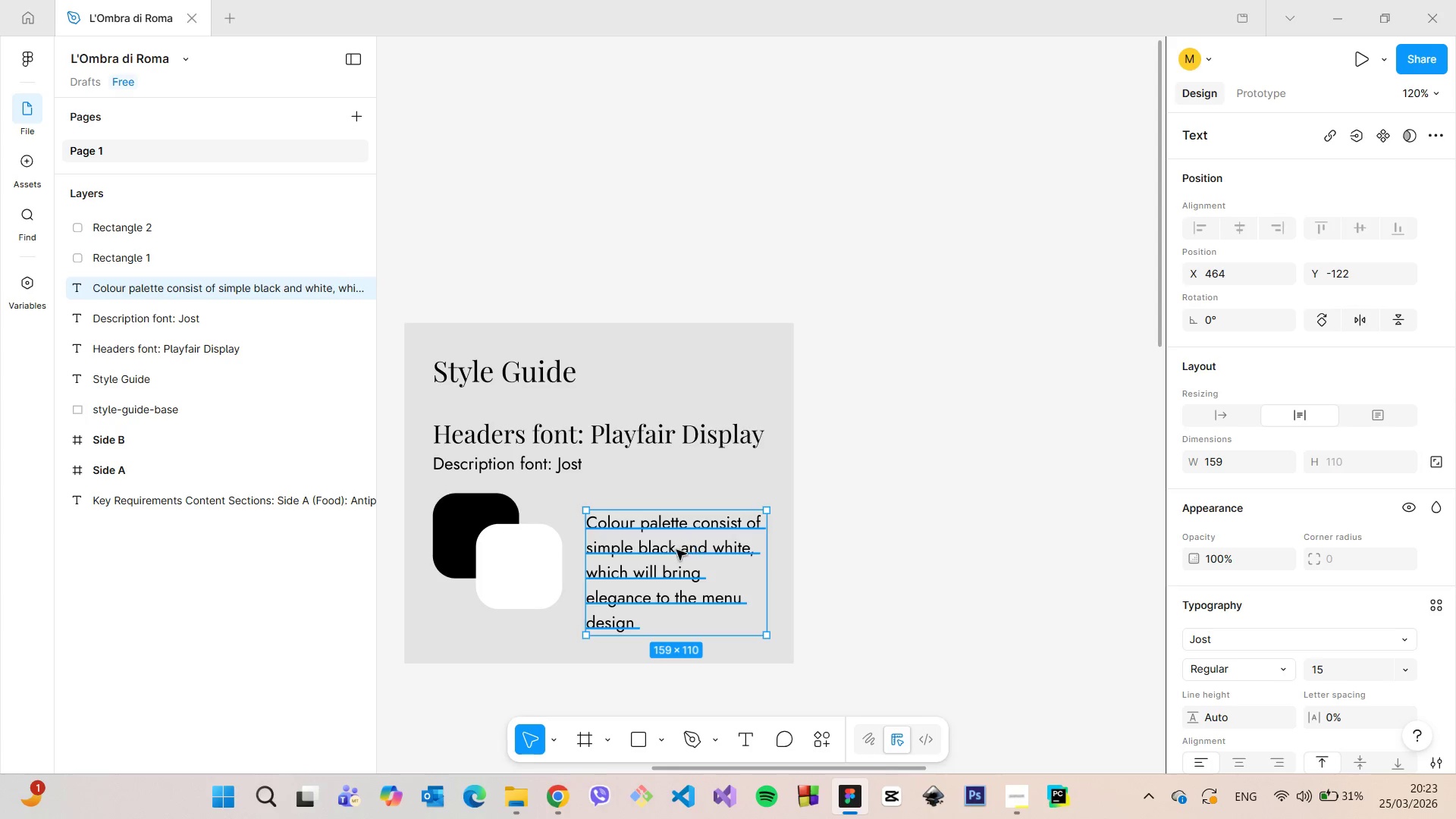 
left_click_drag(start_coordinate=[676, 550], to_coordinate=[673, 534])
 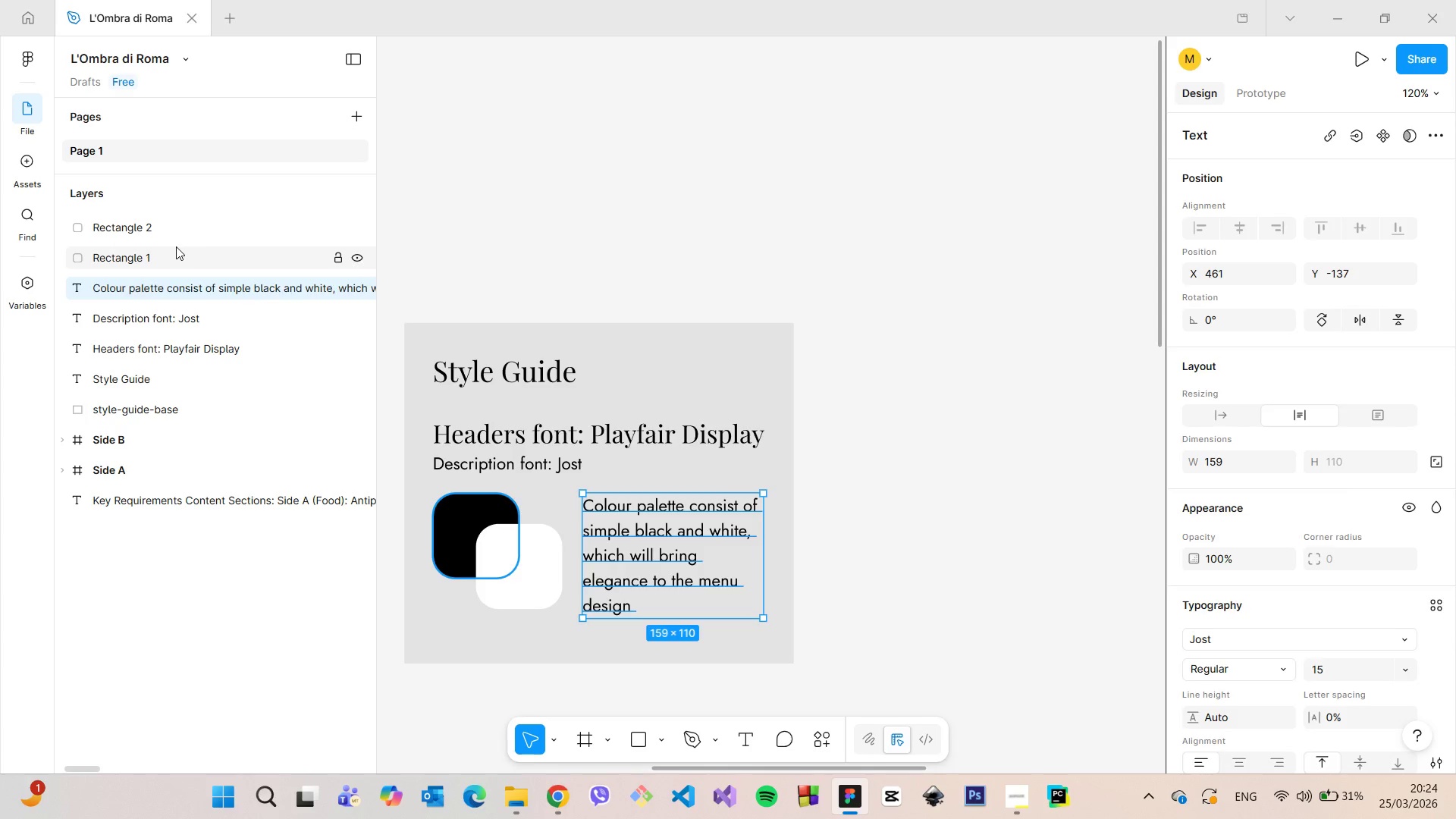 
double_click([176, 246])
 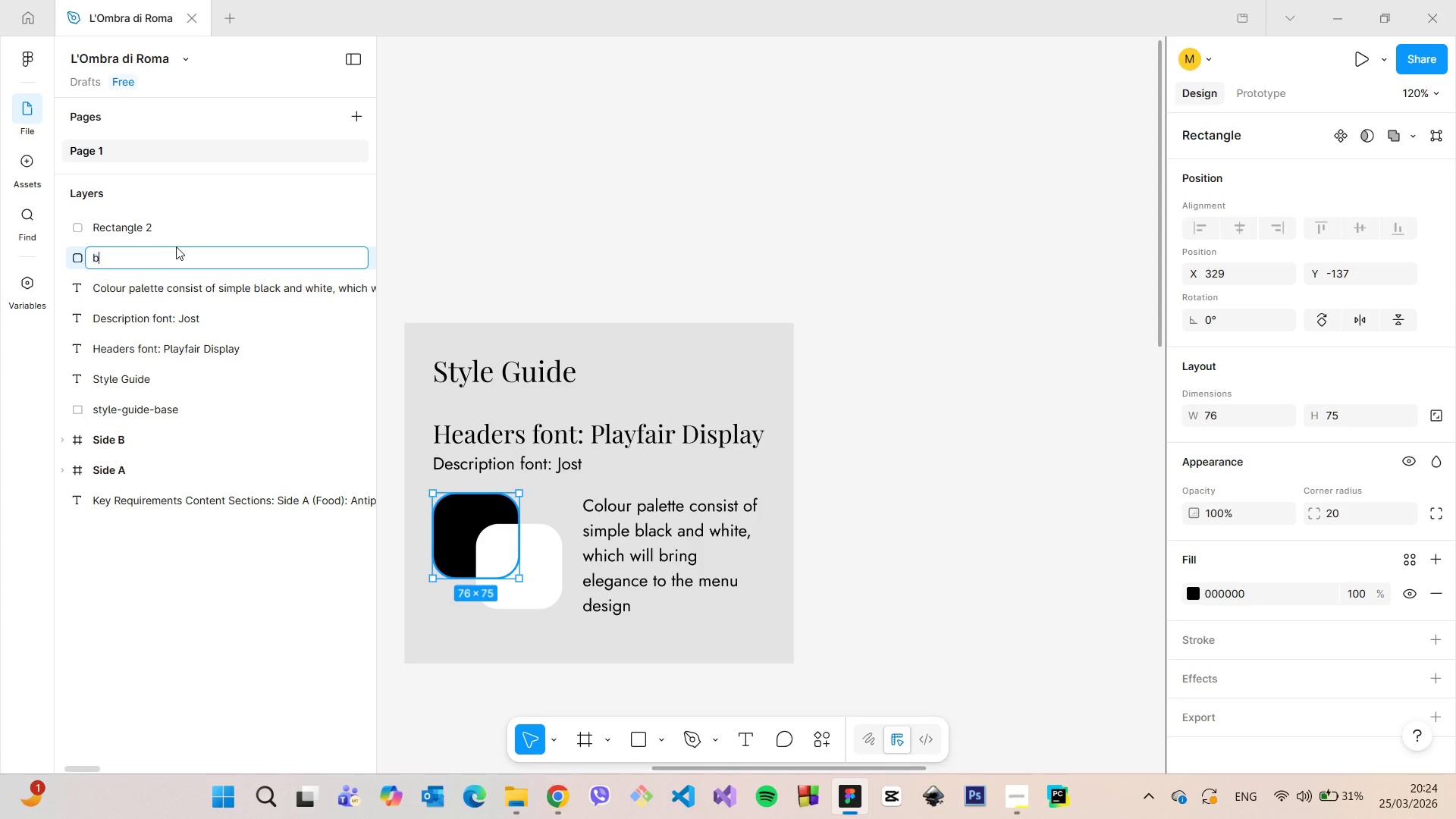 
type(black)
 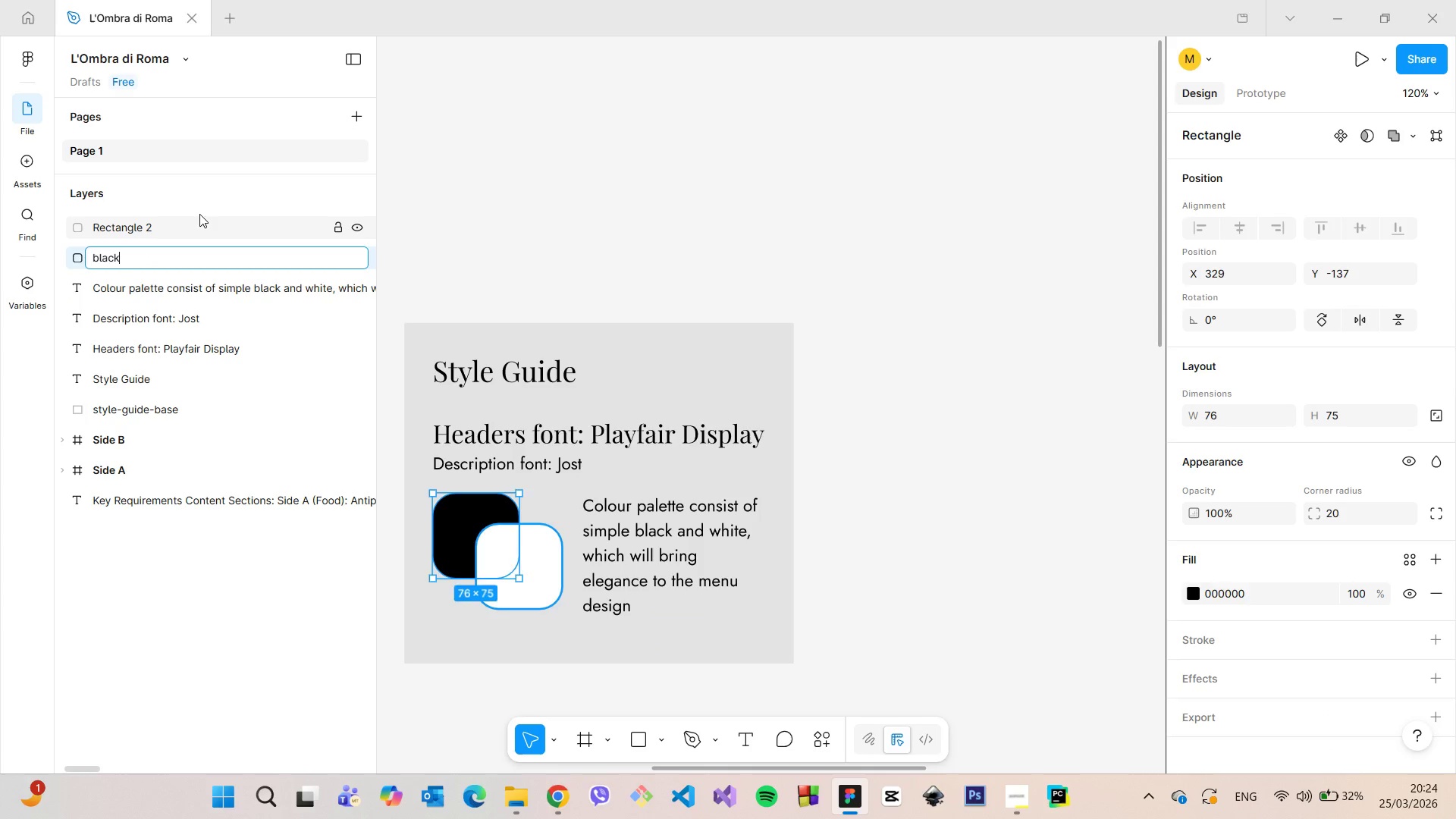 
double_click([199, 214])
 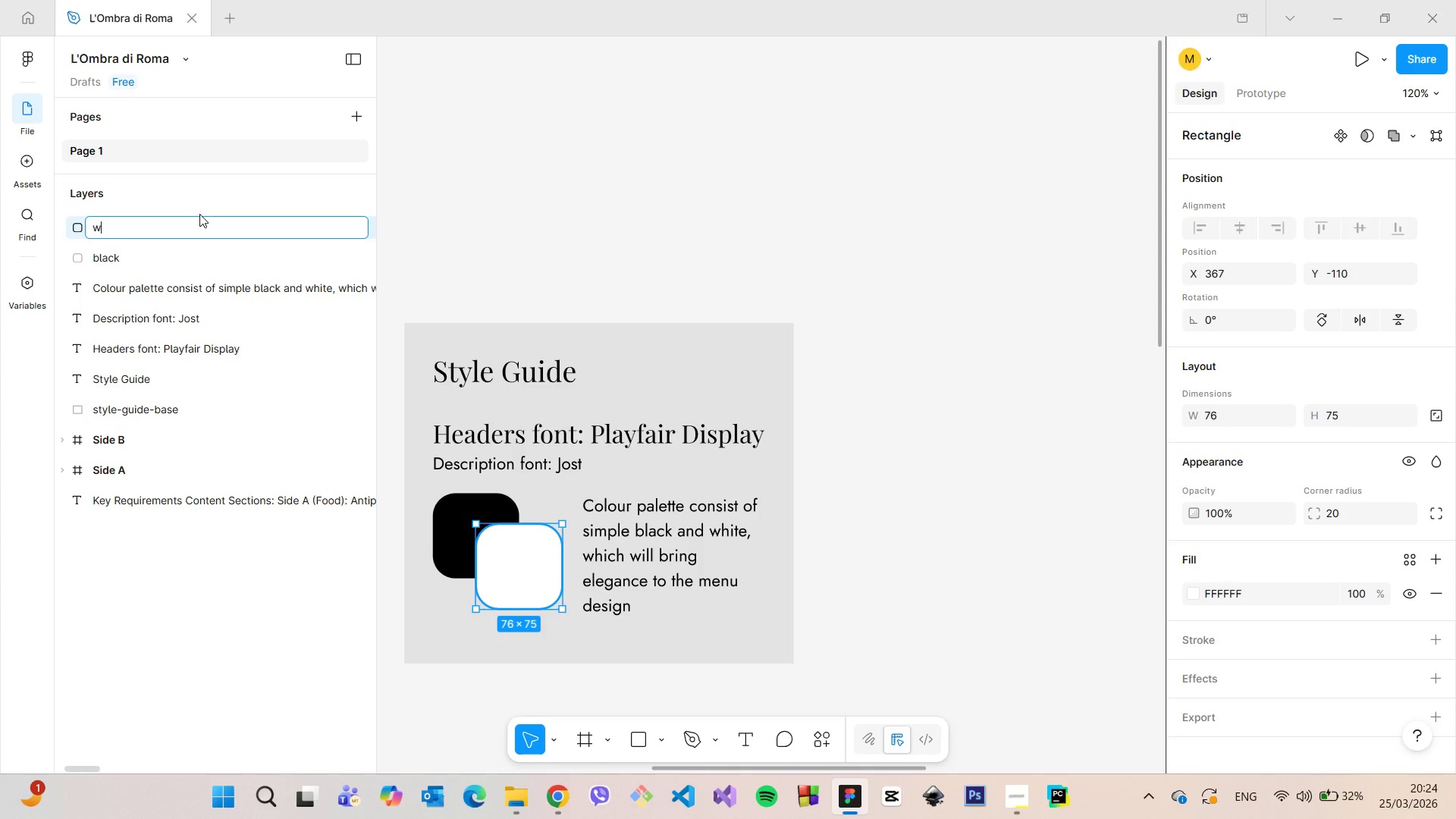 
type(white)
 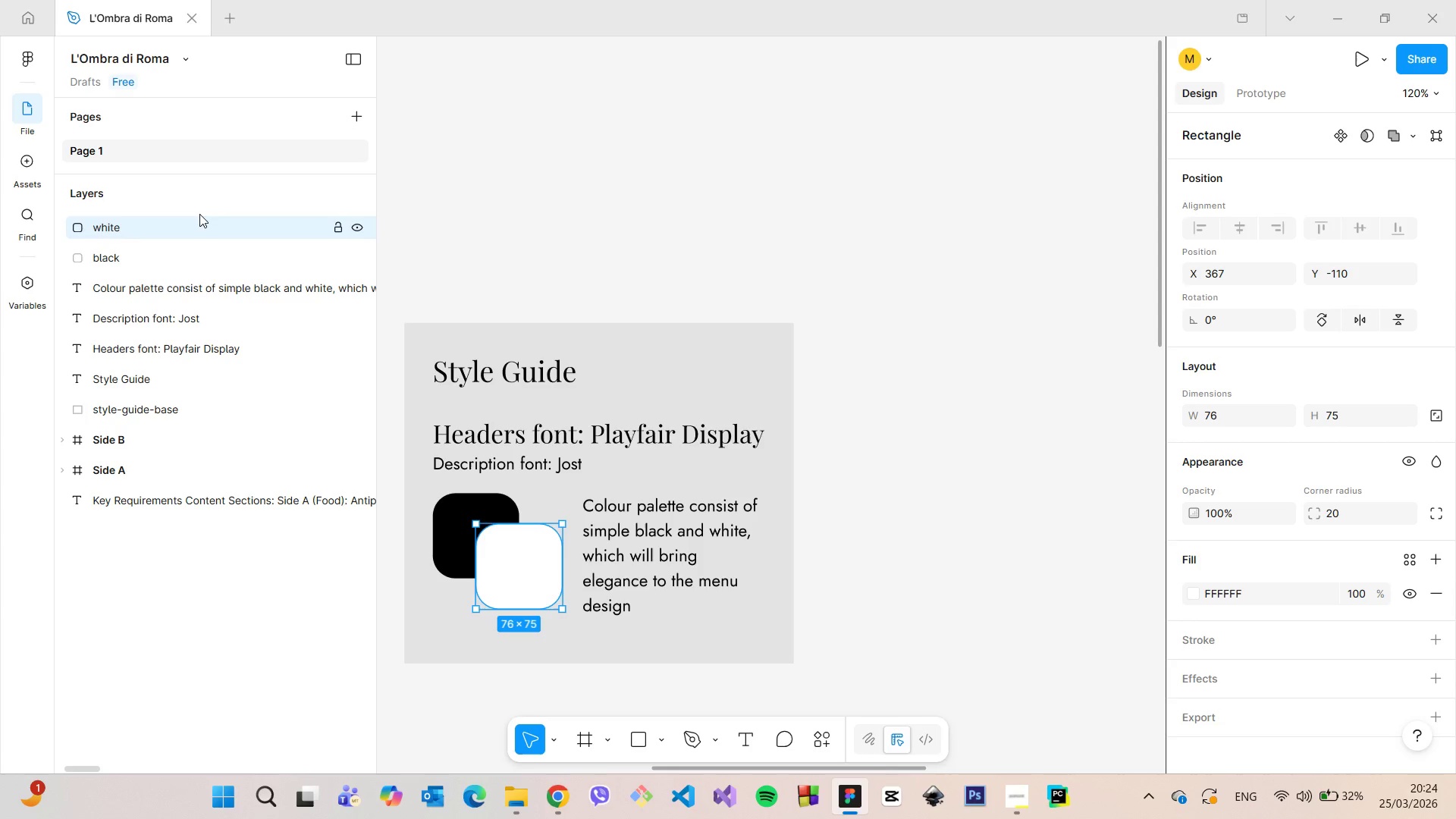 
key(Enter)
 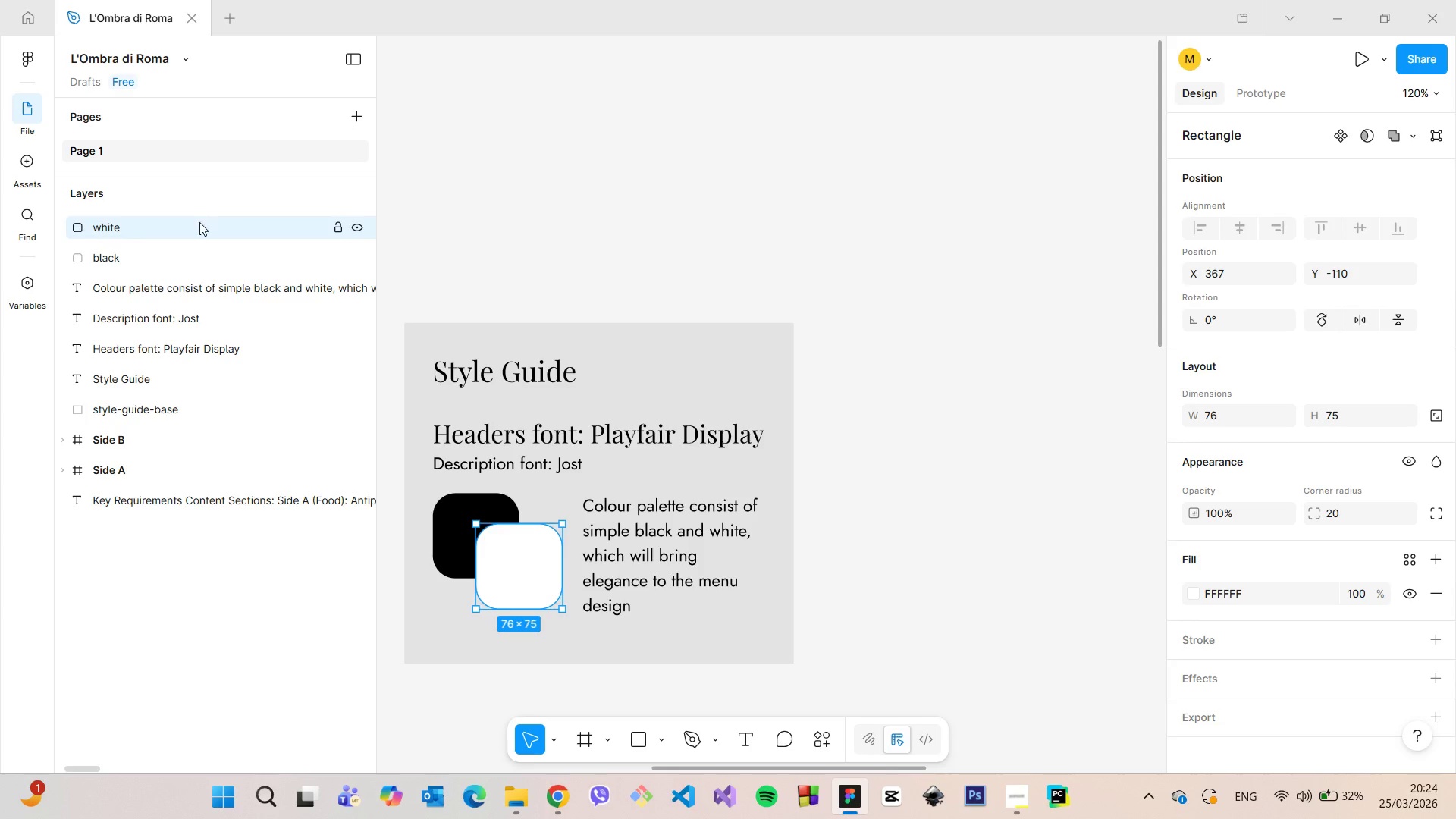 
hold_key(key=ShiftLeft, duration=1.03)
left_click([191, 244])
 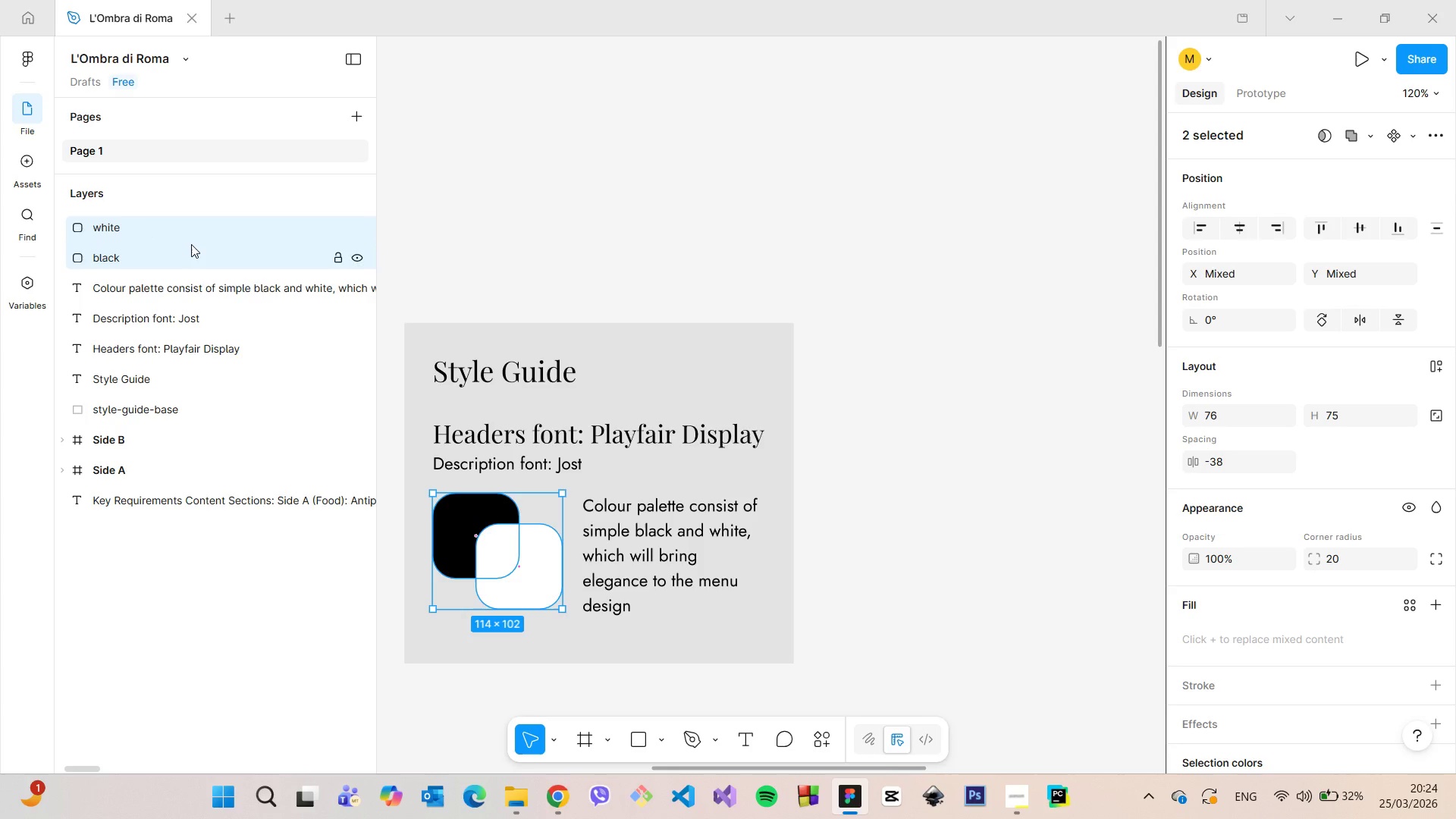 
right_click([191, 244])
 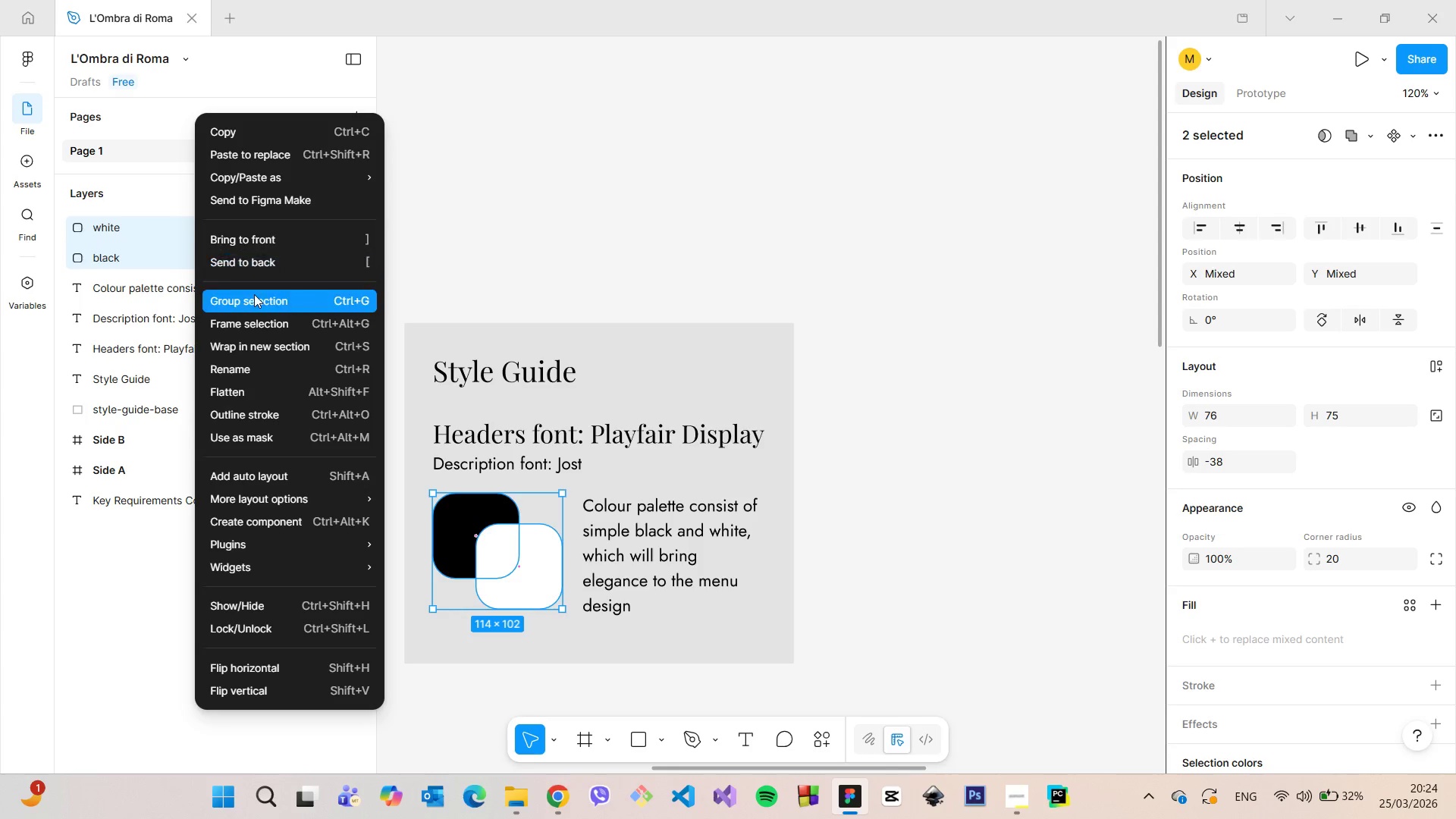 
left_click([254, 295])
 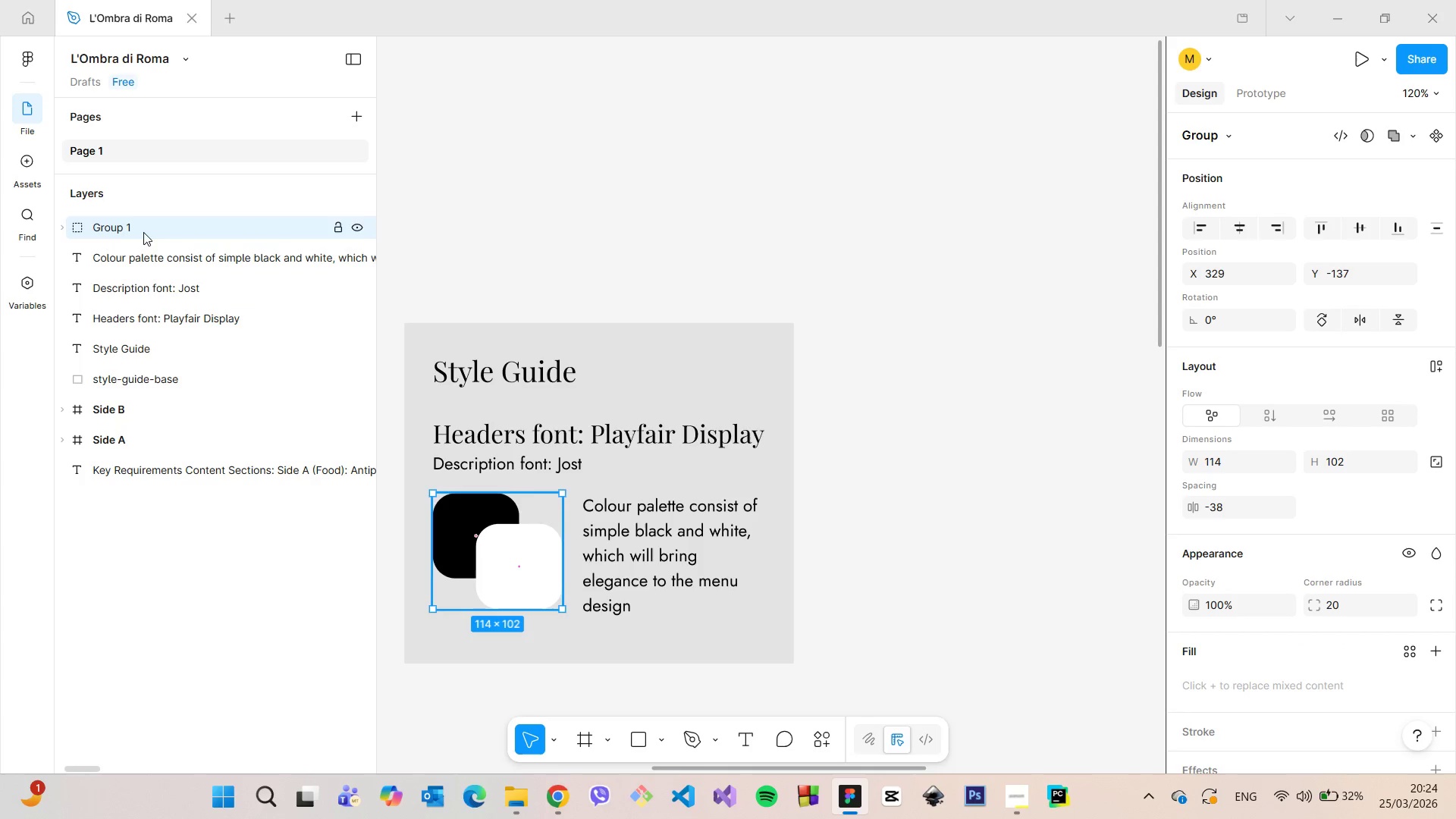 
double_click([143, 232])
 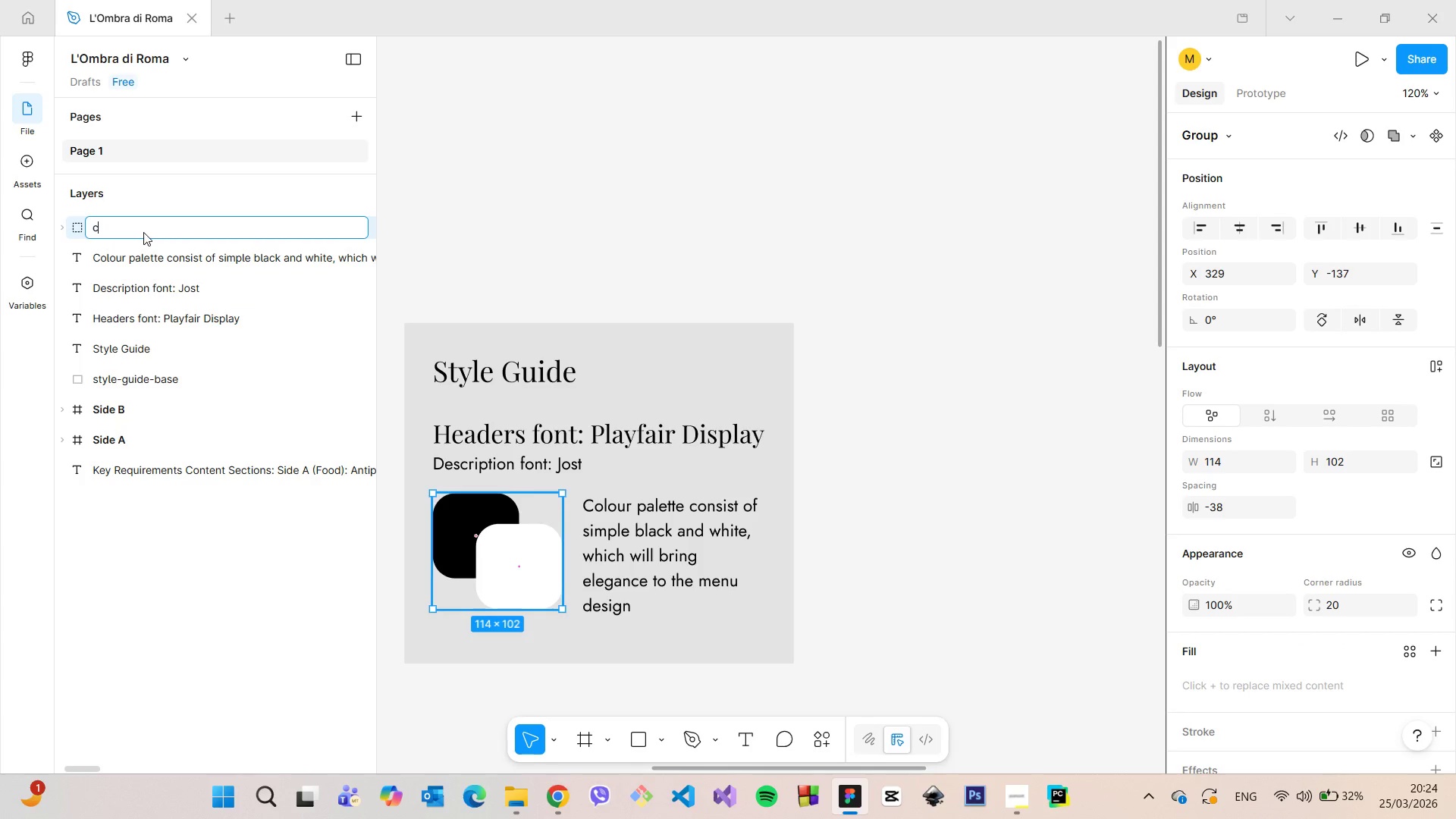 
type(colour0)
key(Backspace)
type(=)
key(Backspace)
type(-palette)
 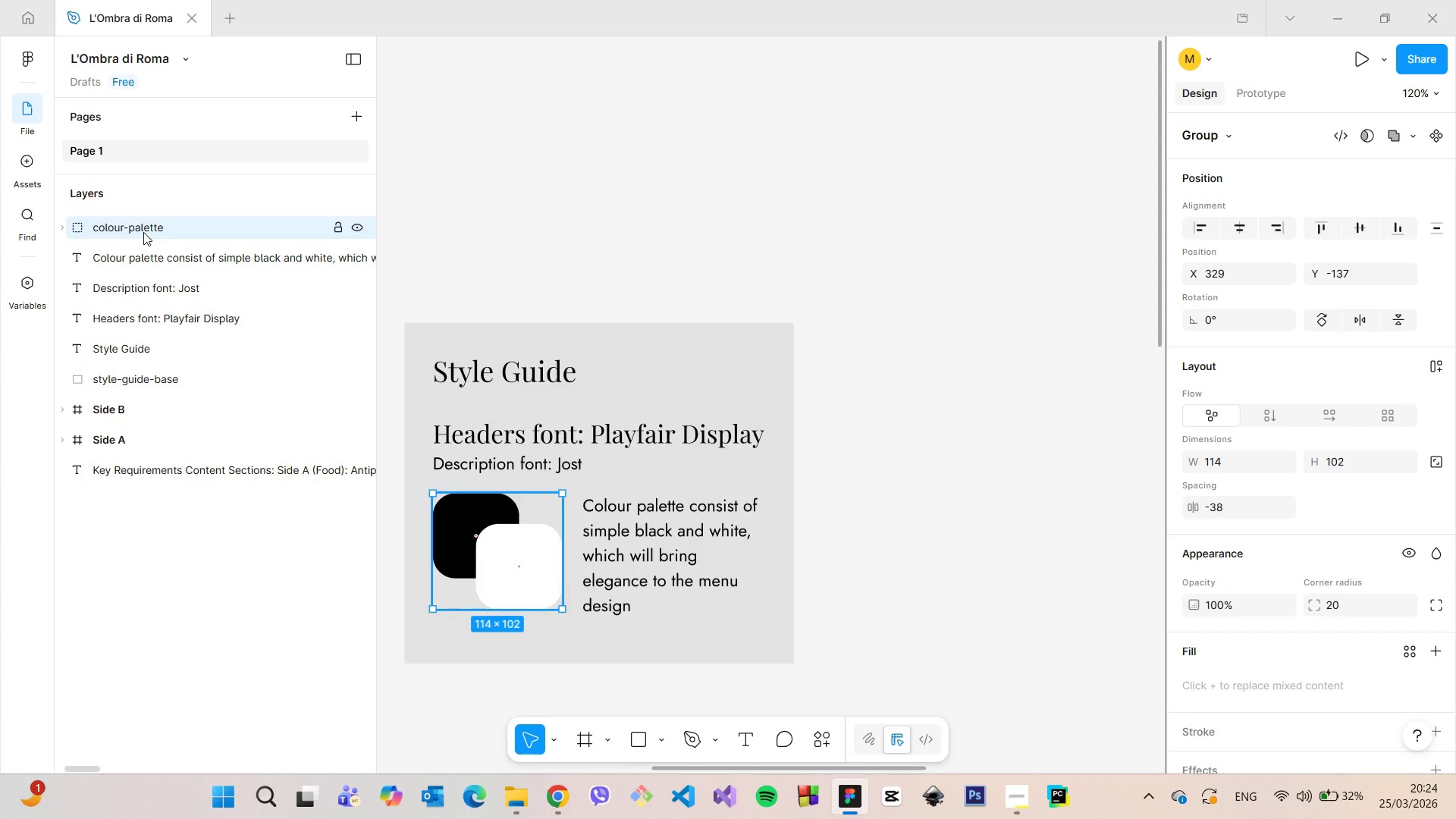 
key(Enter)
 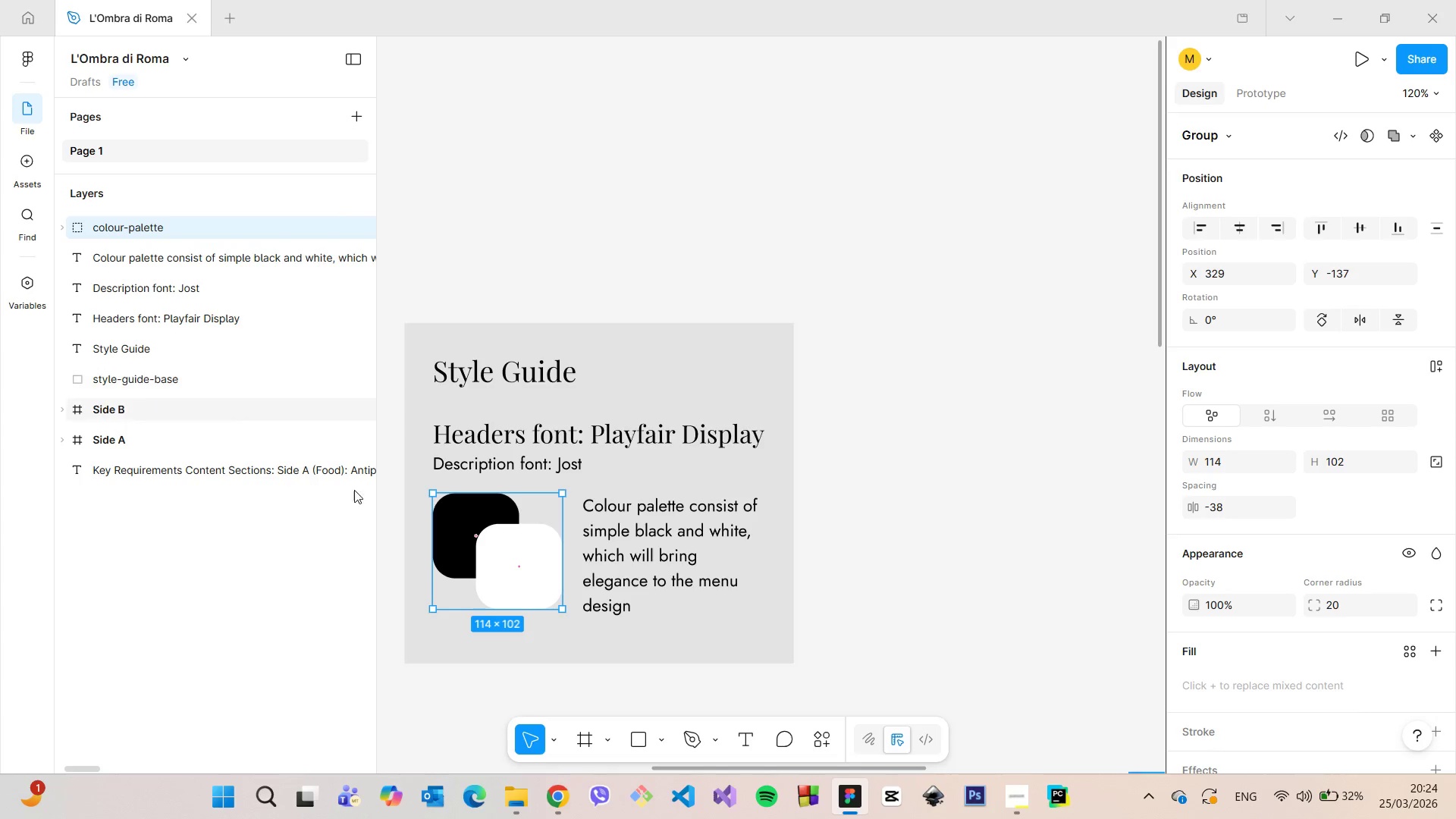 
hold_key(key=AltLeft, duration=0.8)
 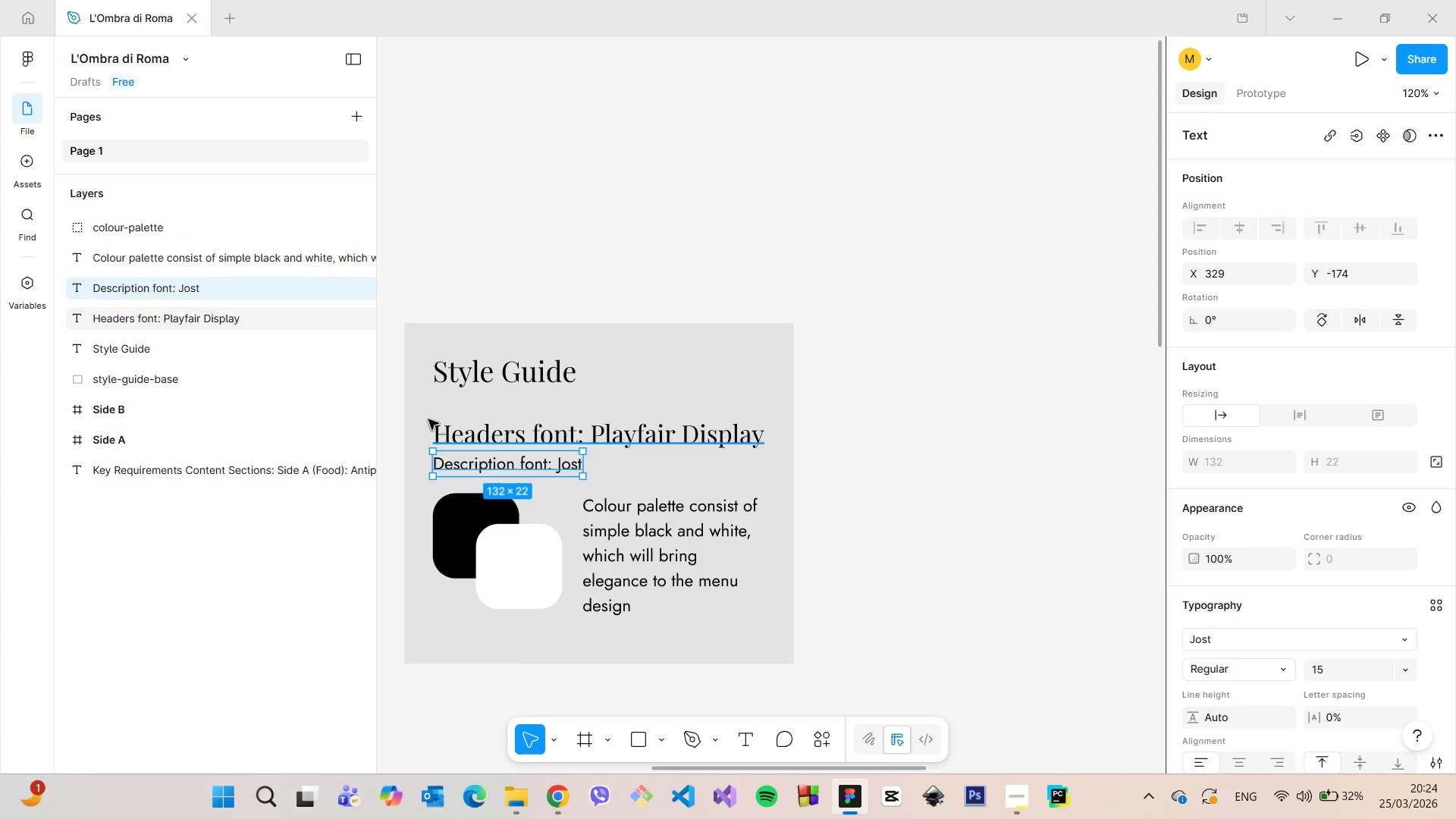 
hold_key(key=AltLeft, duration=1.31)
left_click([485, 450])
 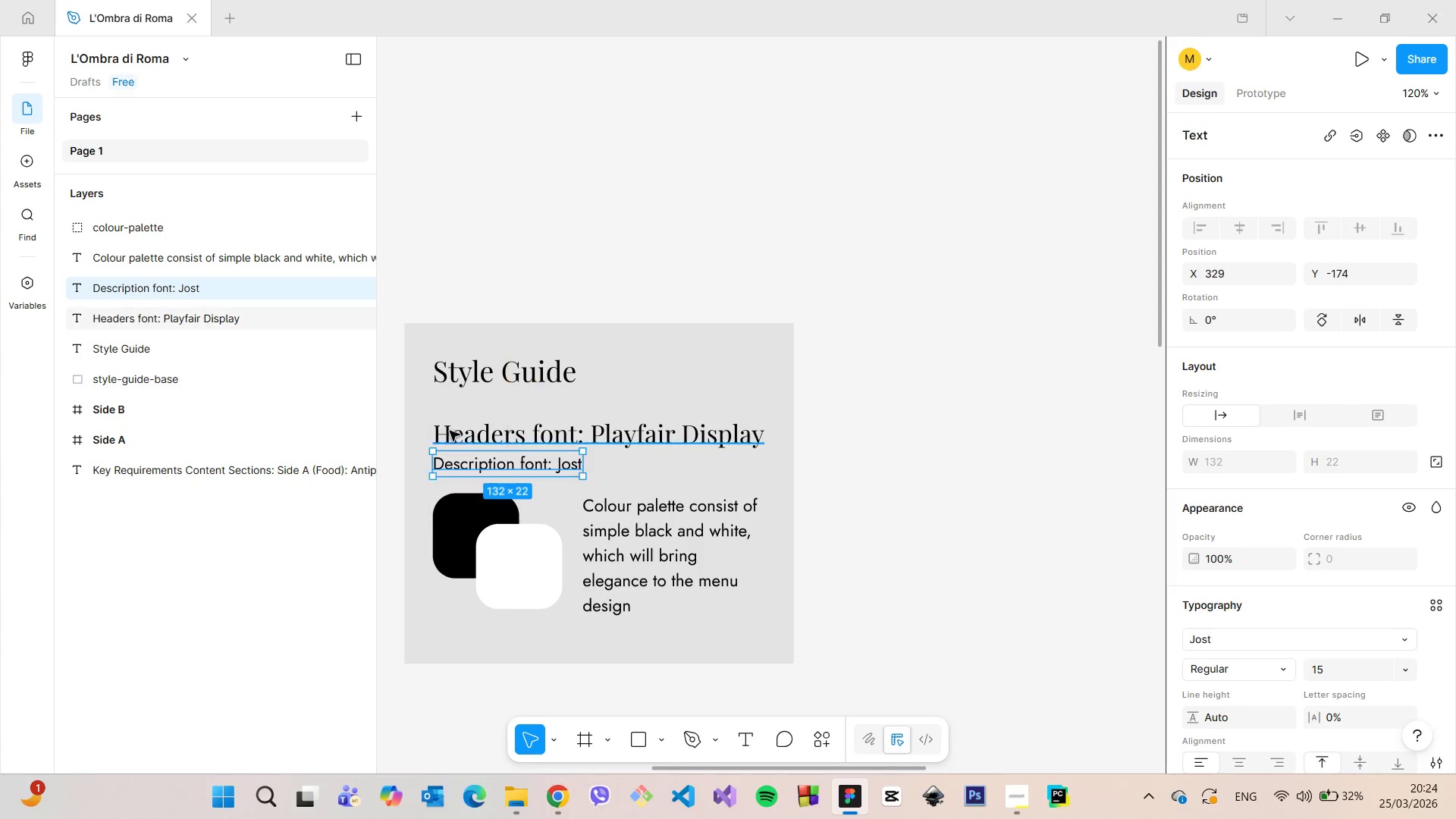 
left_click([458, 434])
 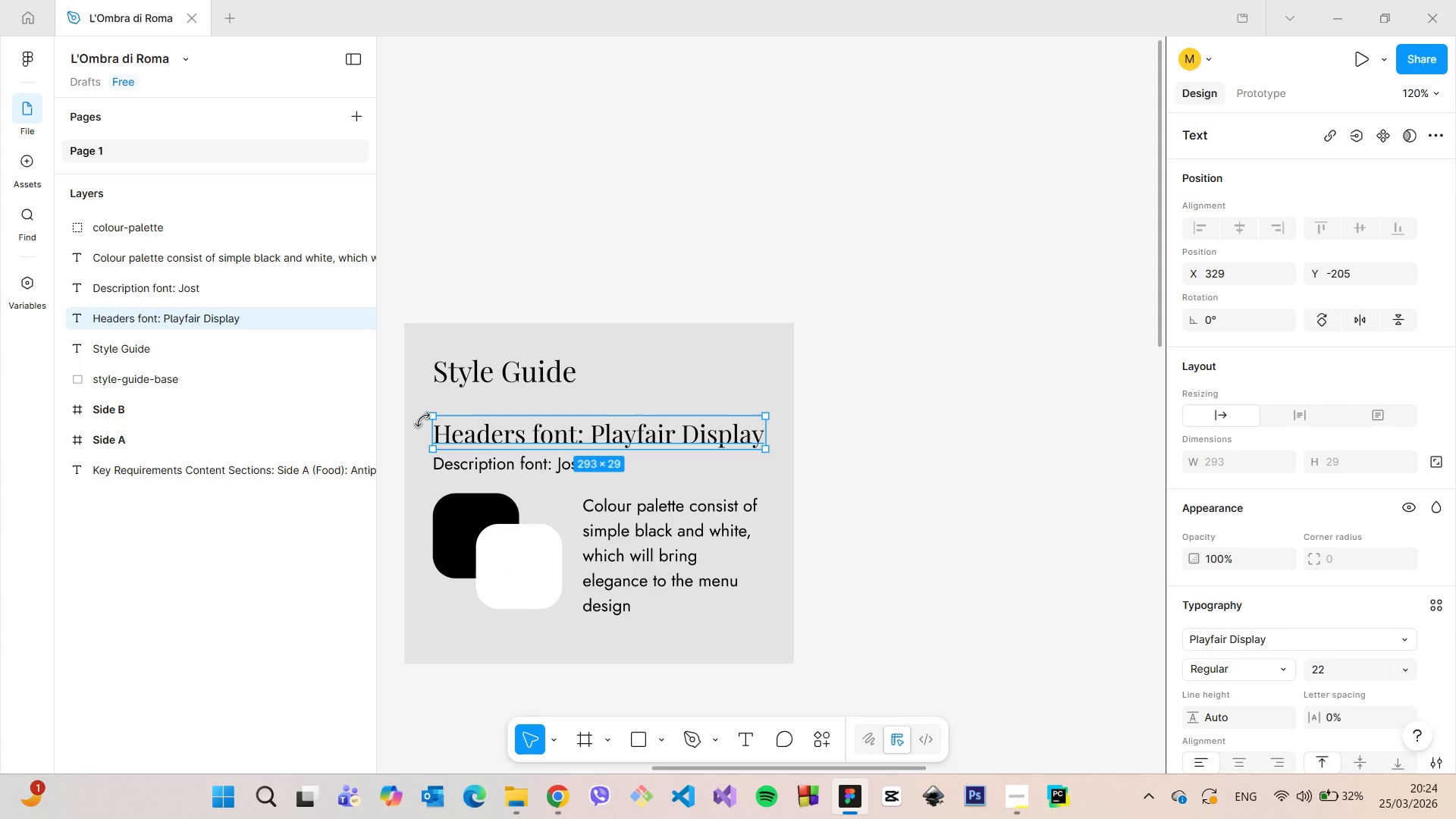 
hold_key(key=AltLeft, duration=0.39)
 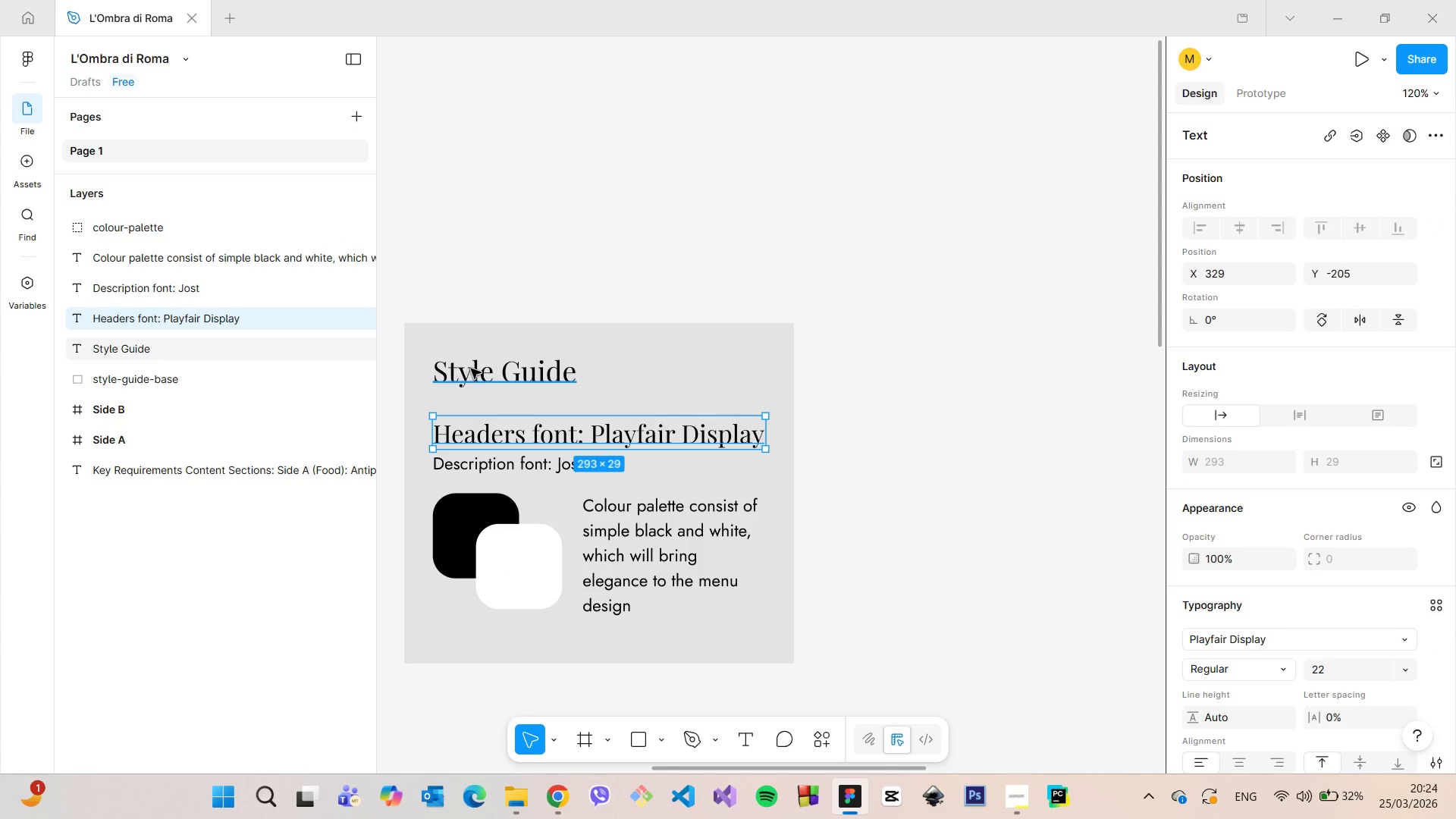 
left_click([469, 371])
 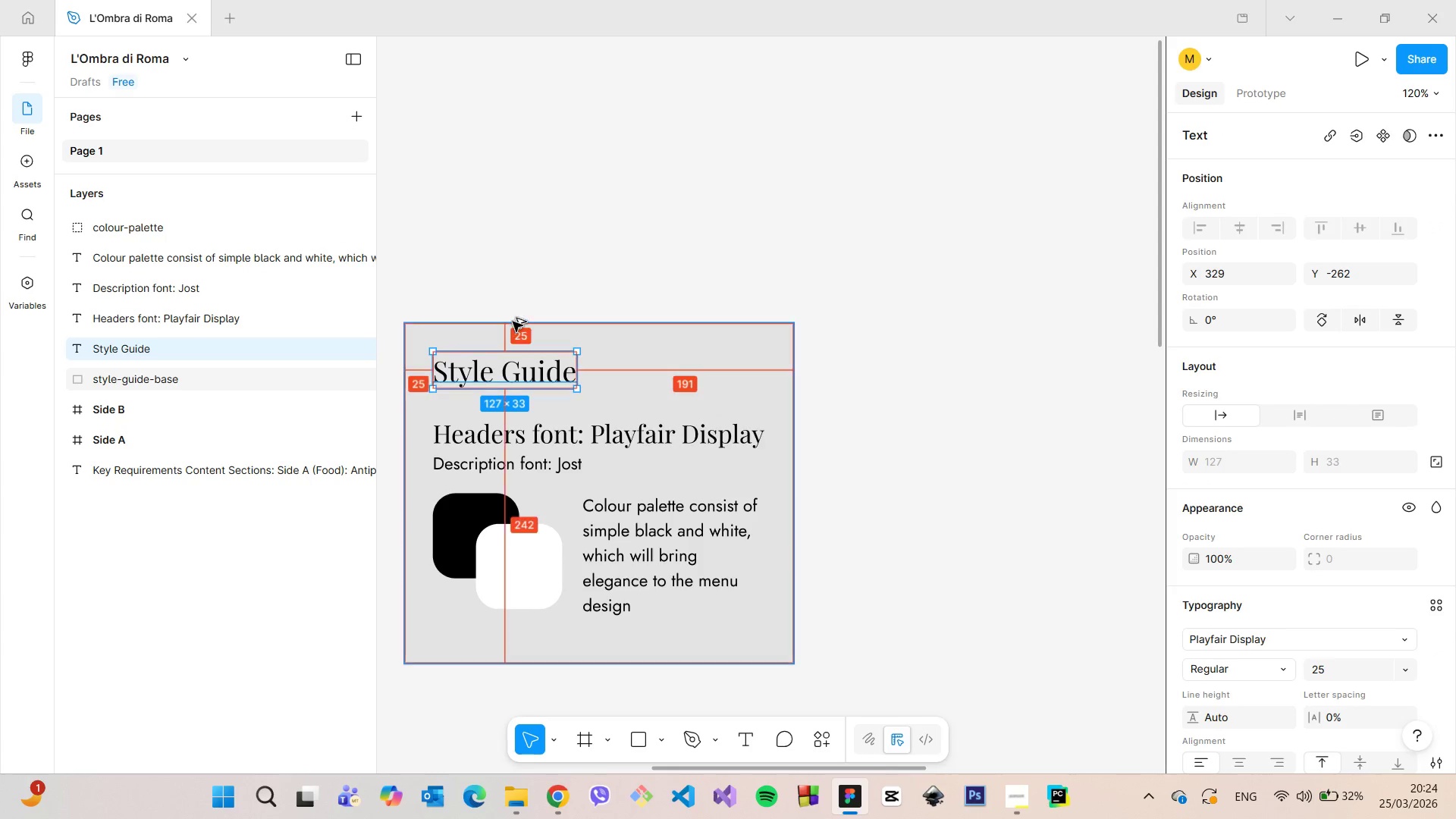 
hold_key(key=AltLeft, duration=0.45)
 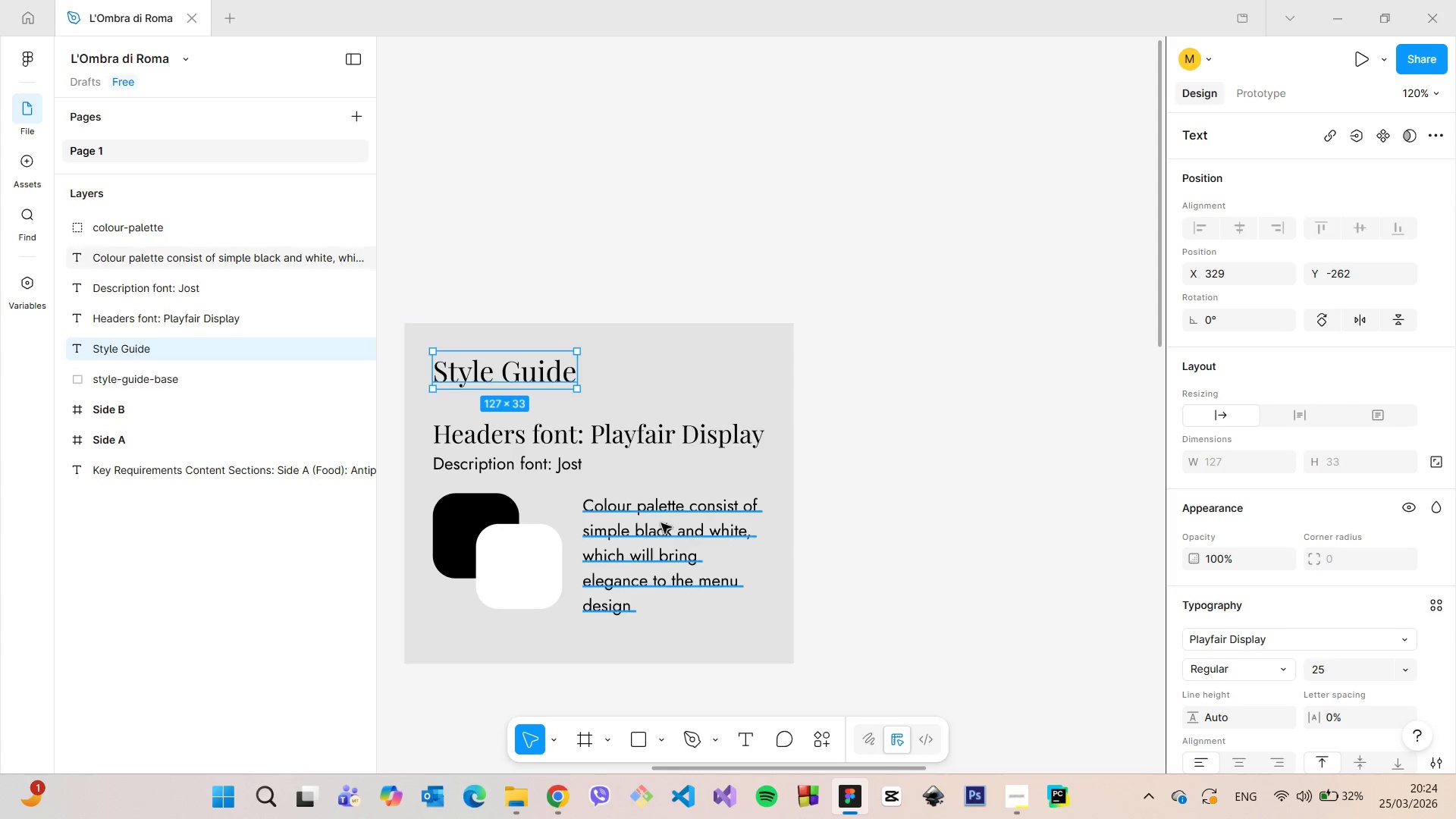 
left_click([661, 523])
 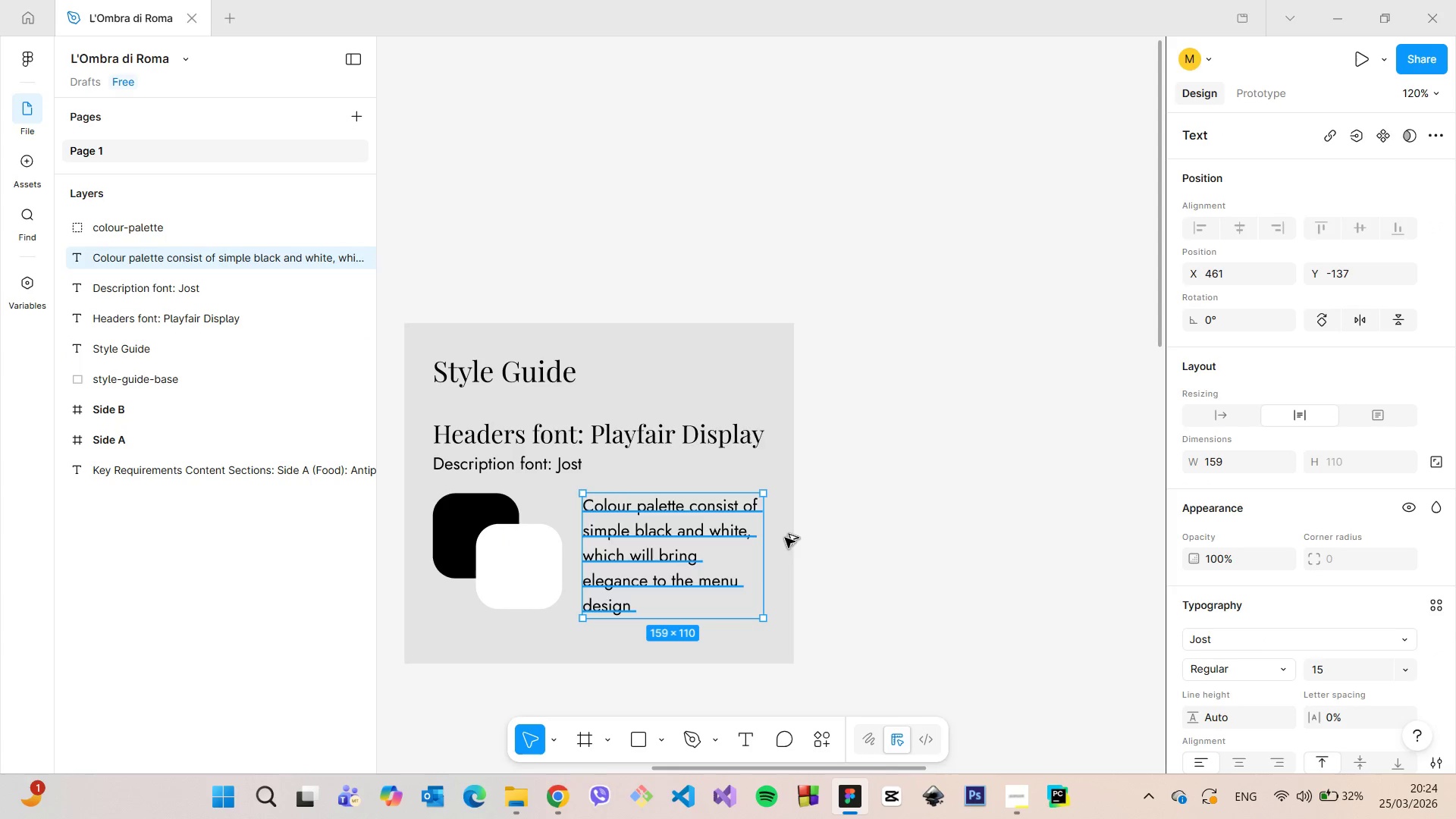 
hold_key(key=AltLeft, duration=0.64)
 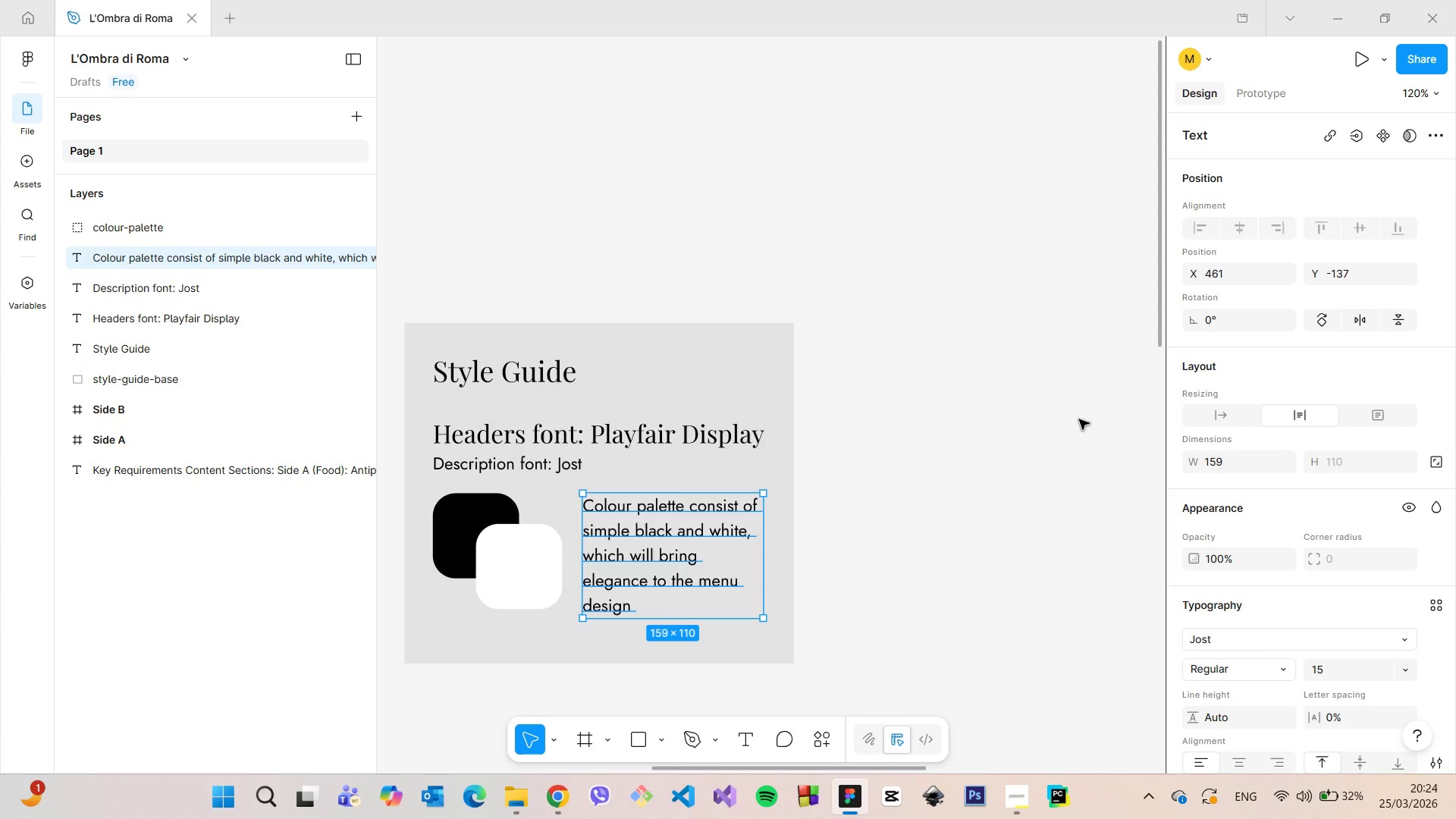 
hold_key(key=AltLeft, duration=2.69)
left_click([1231, 284])
 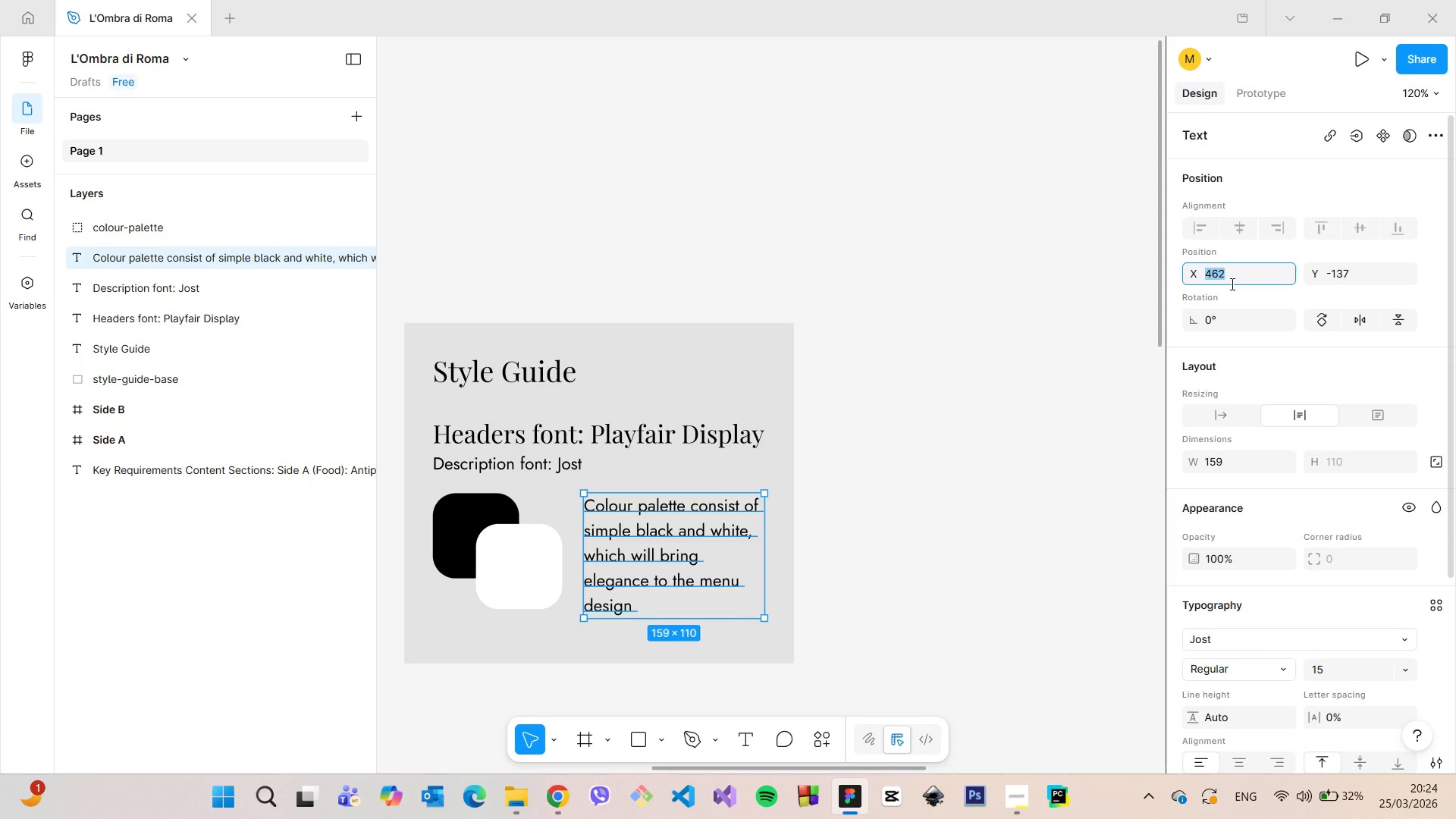 
key(ArrowUp)
 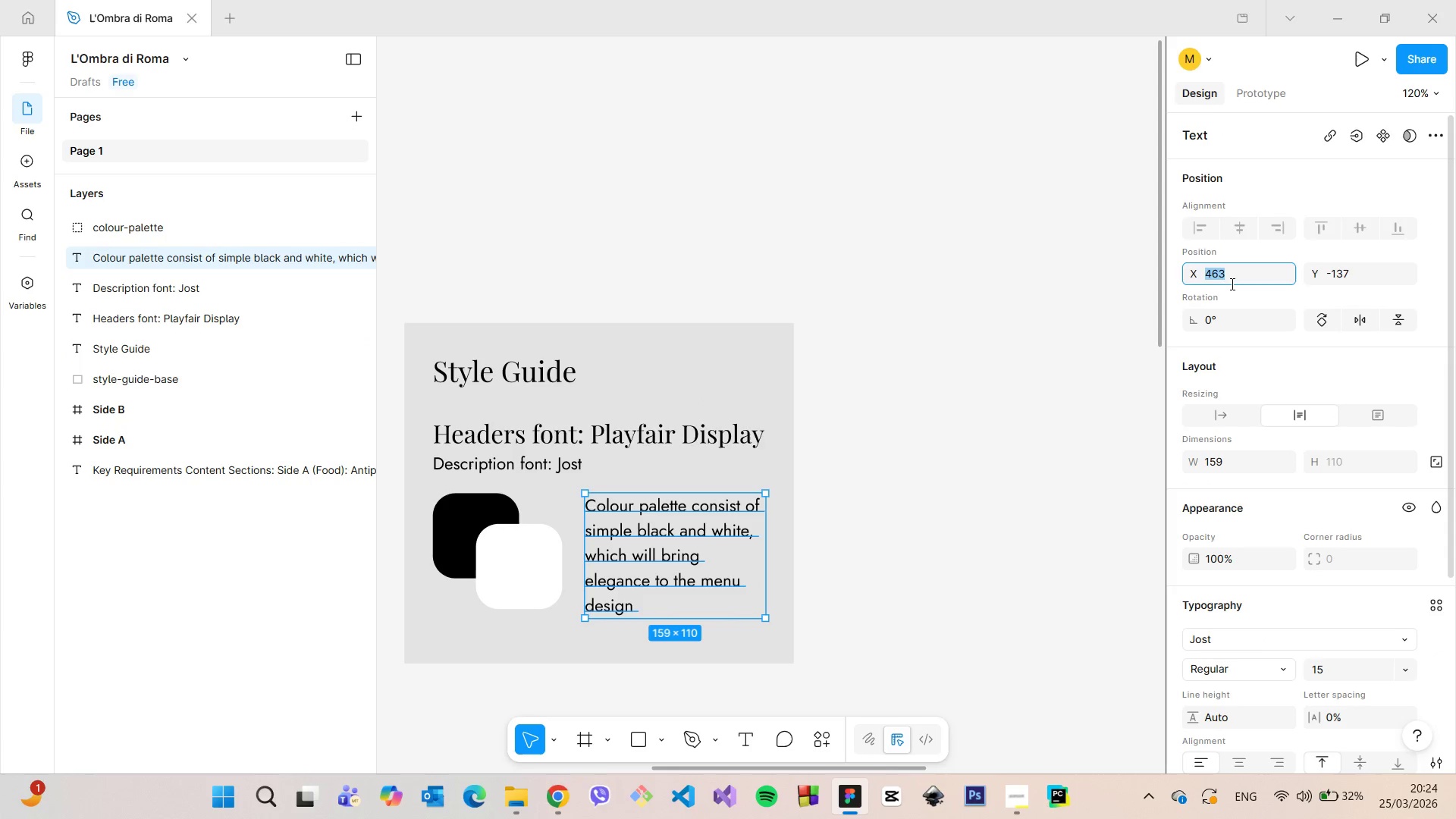 
key(ArrowUp)
 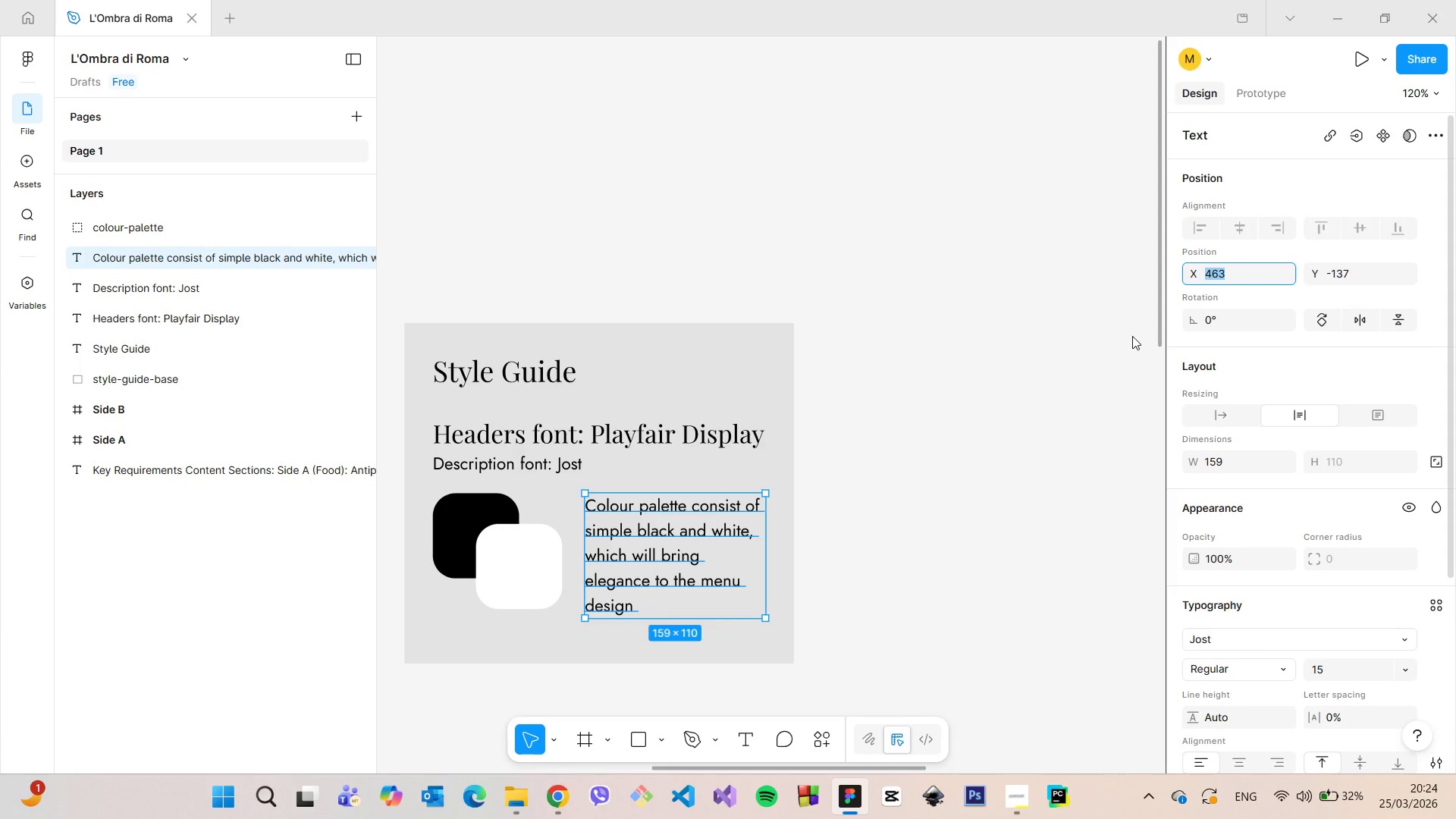 
hold_key(key=AltLeft, duration=0.97)
 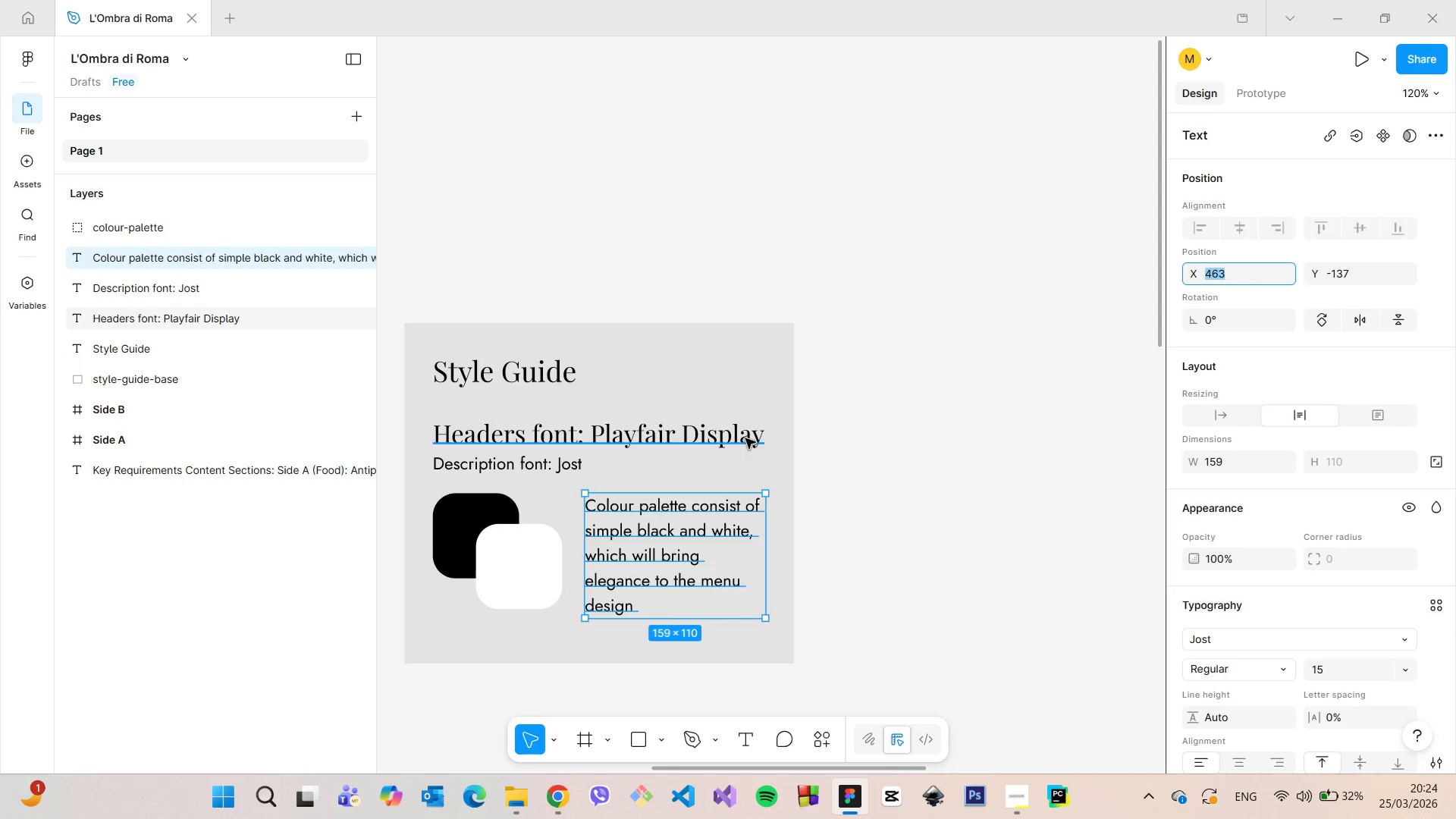 
left_click([745, 438])
 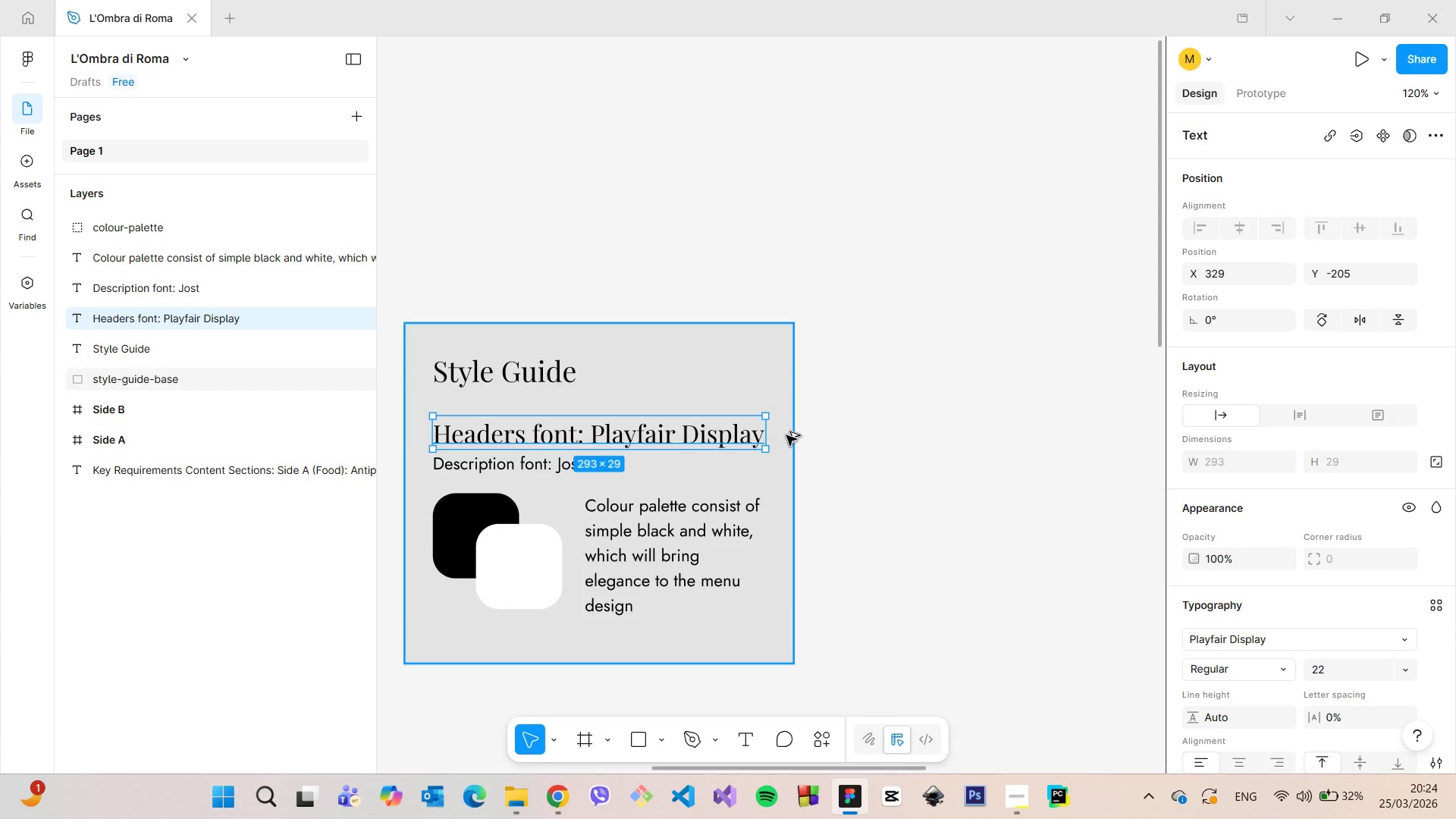 
hold_key(key=AltLeft, duration=0.55)
 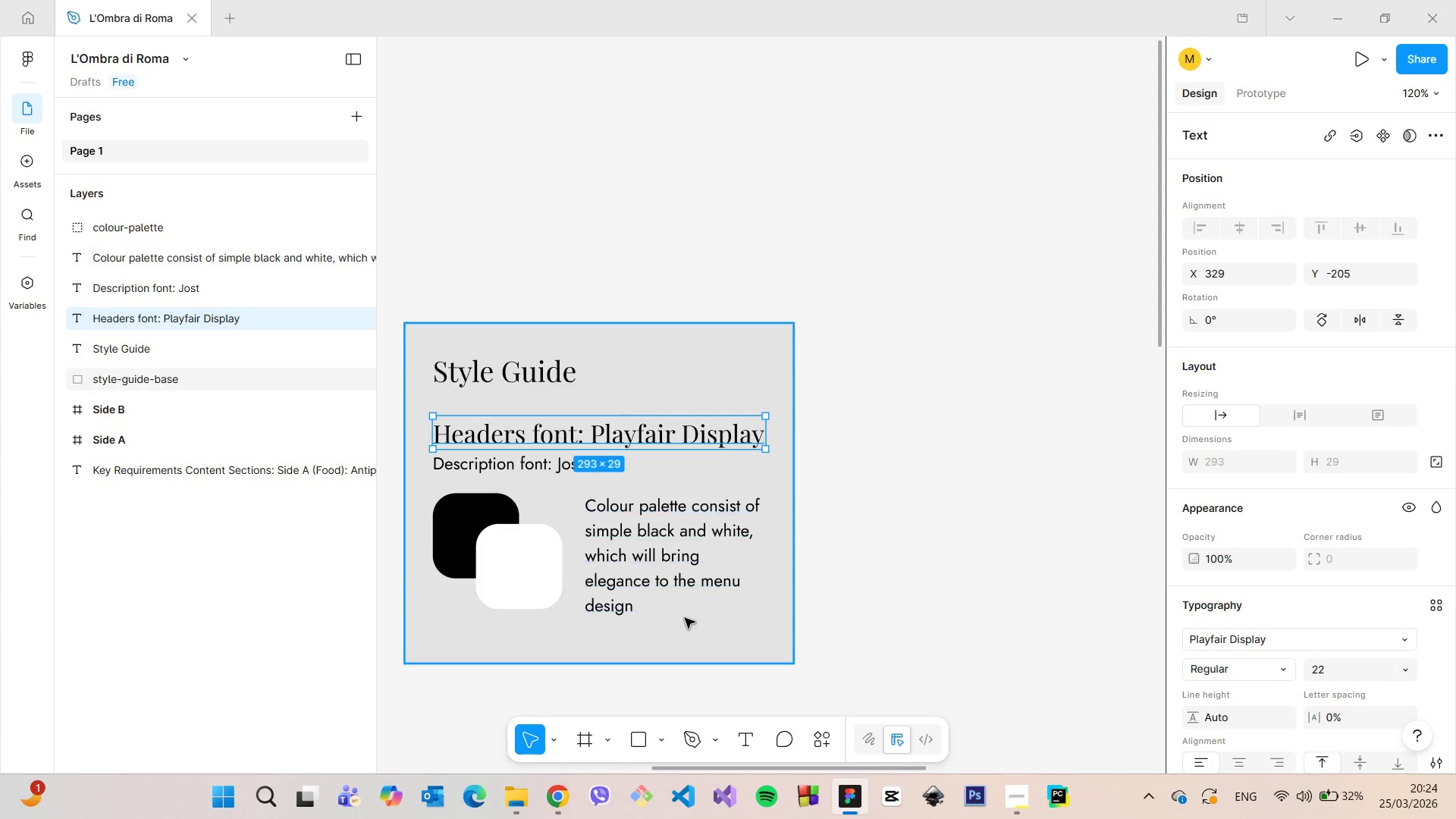 
left_click([685, 618])
 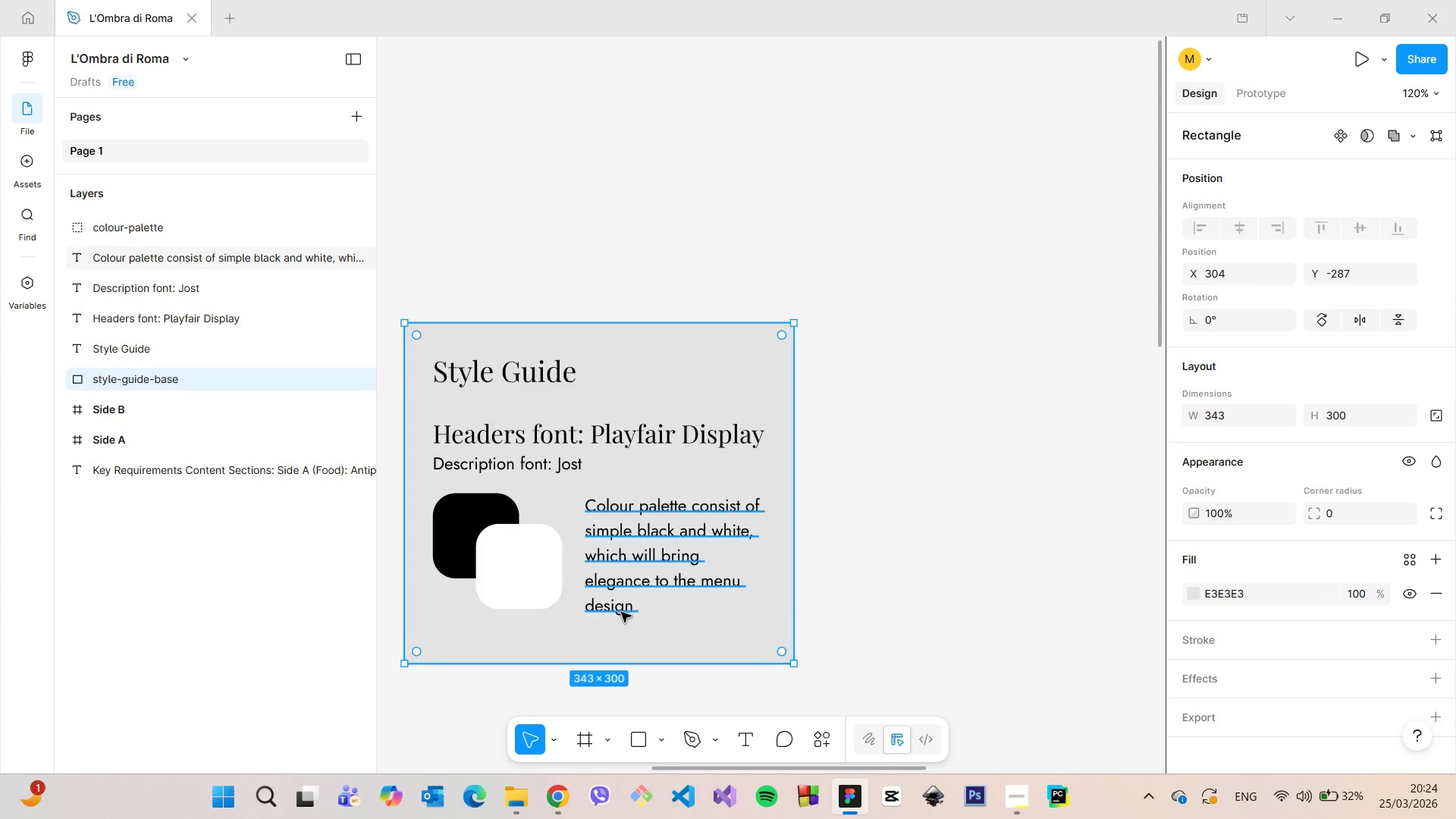 
hold_key(key=AltLeft, duration=0.61)
 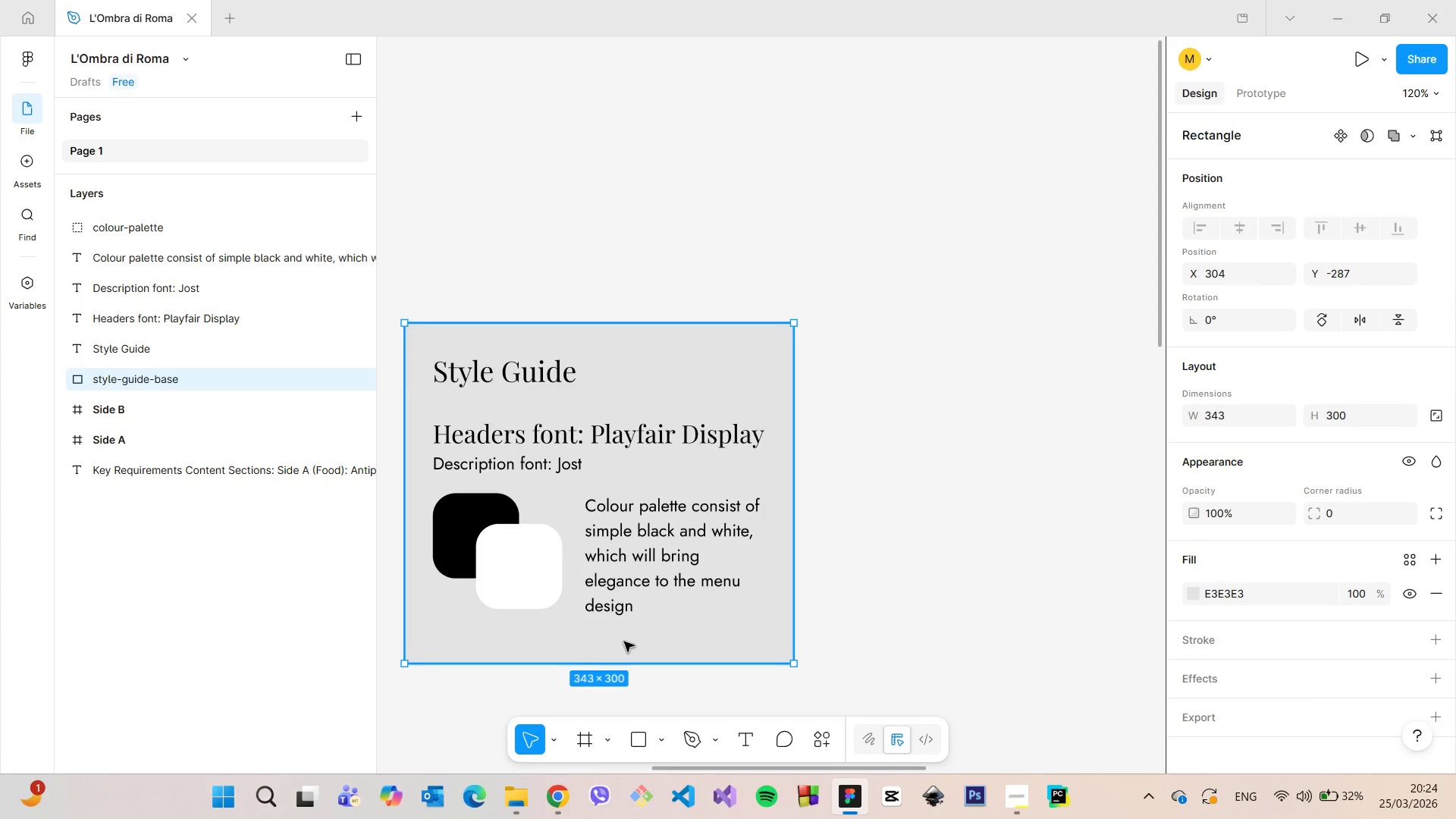 
left_click([624, 642])
 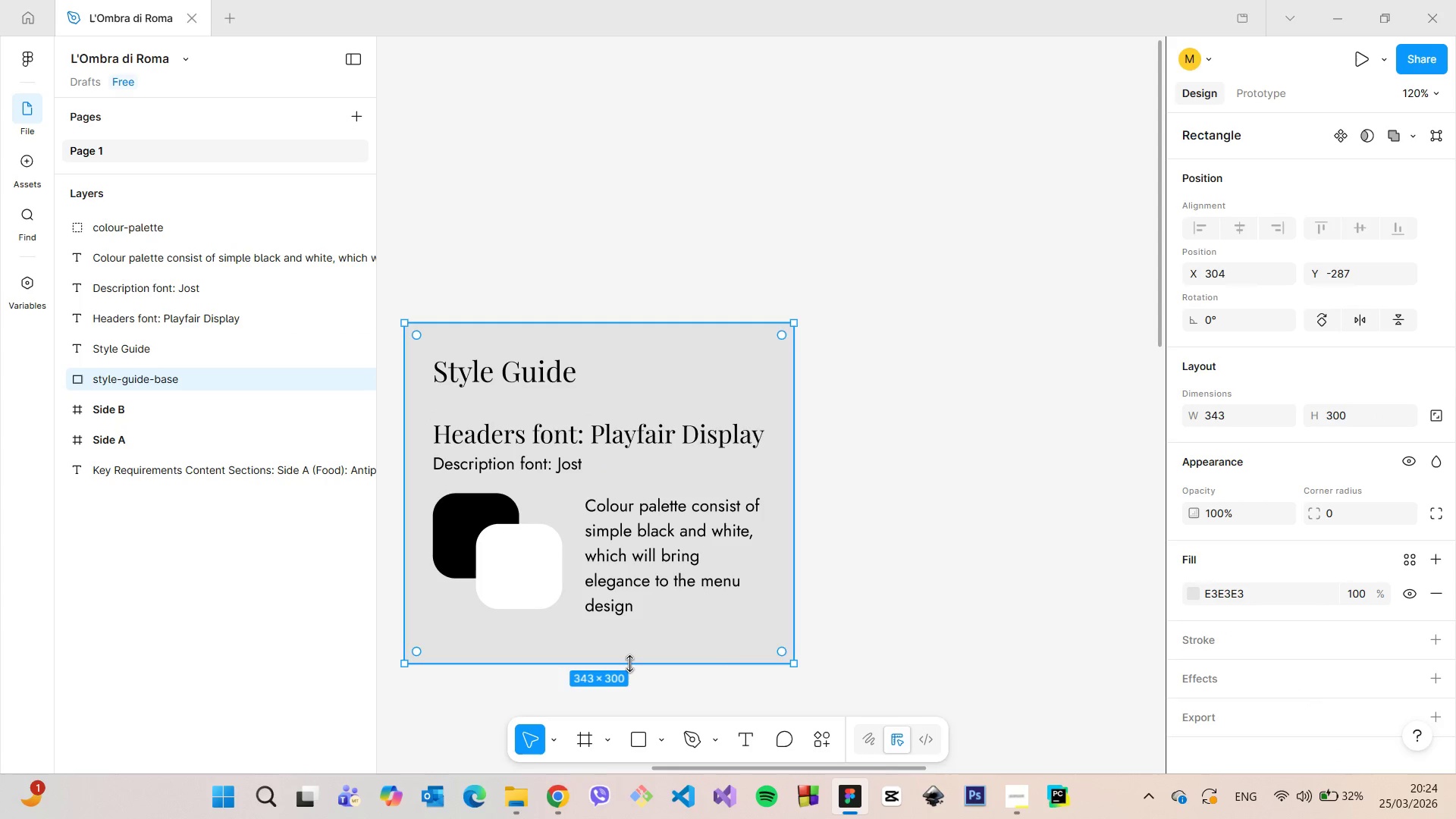 
left_click_drag(start_coordinate=[629, 664], to_coordinate=[629, 652])
 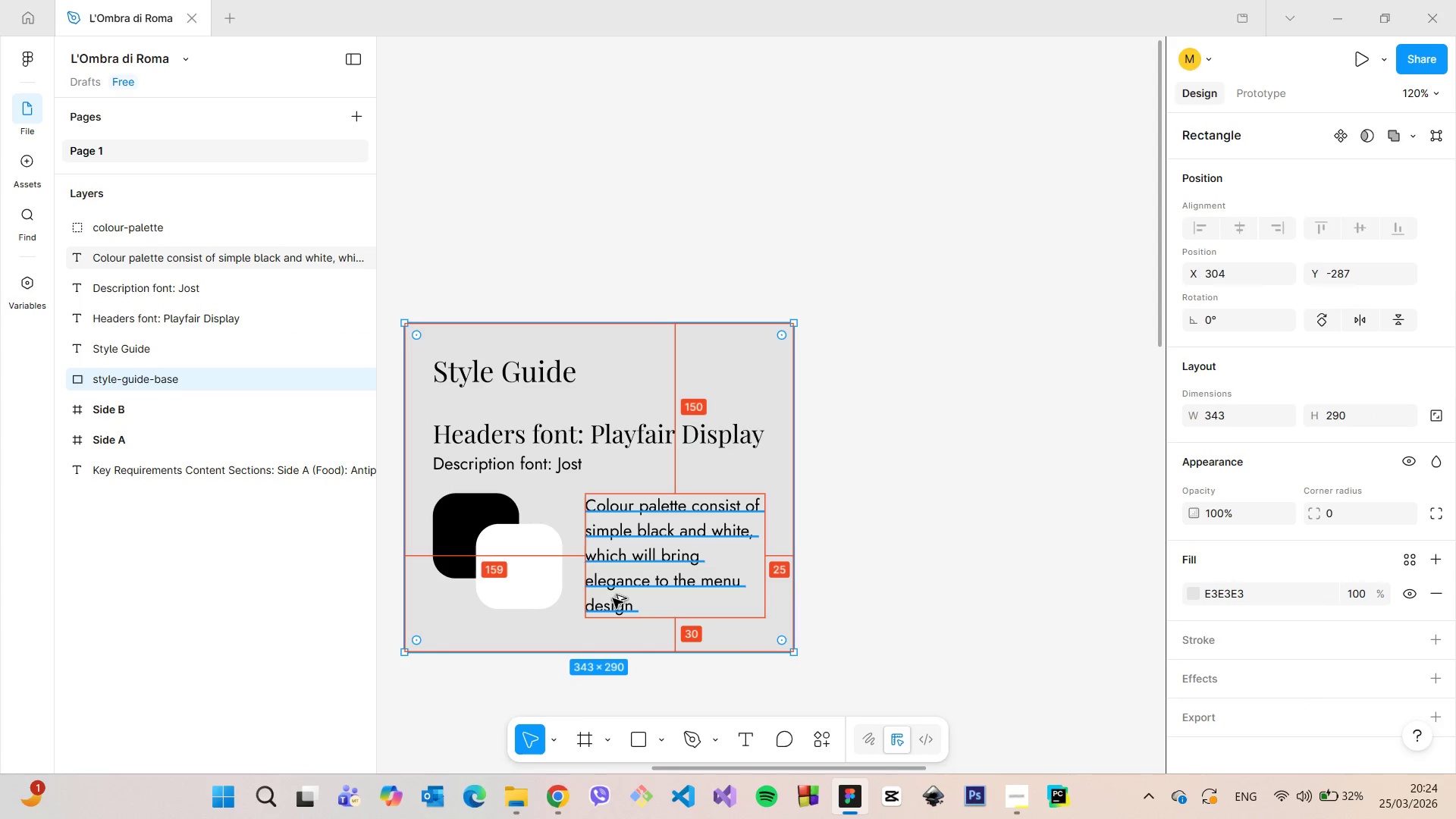 
hold_key(key=AltLeft, duration=0.69)
 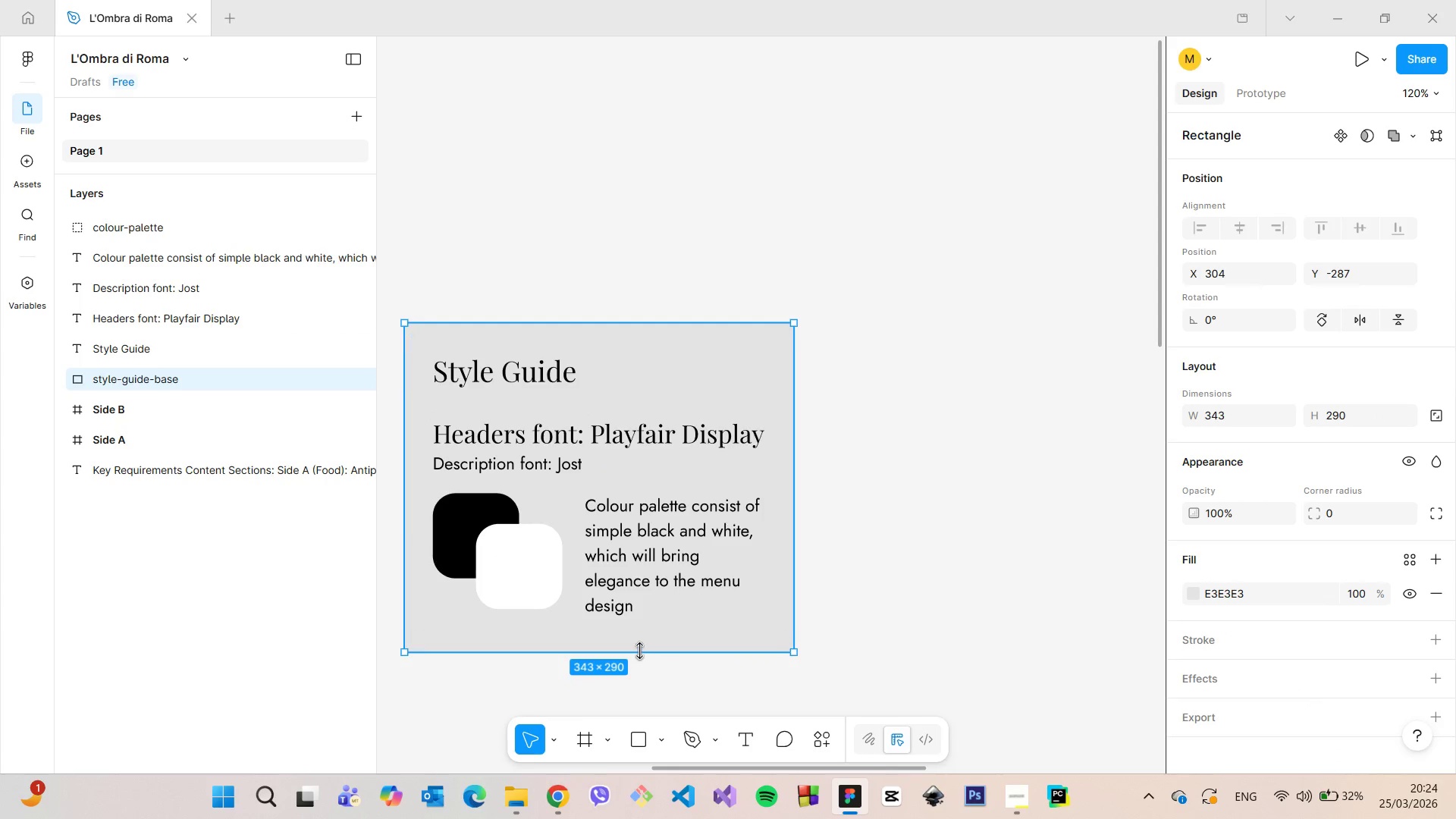 
left_click_drag(start_coordinate=[644, 654], to_coordinate=[637, 648])
 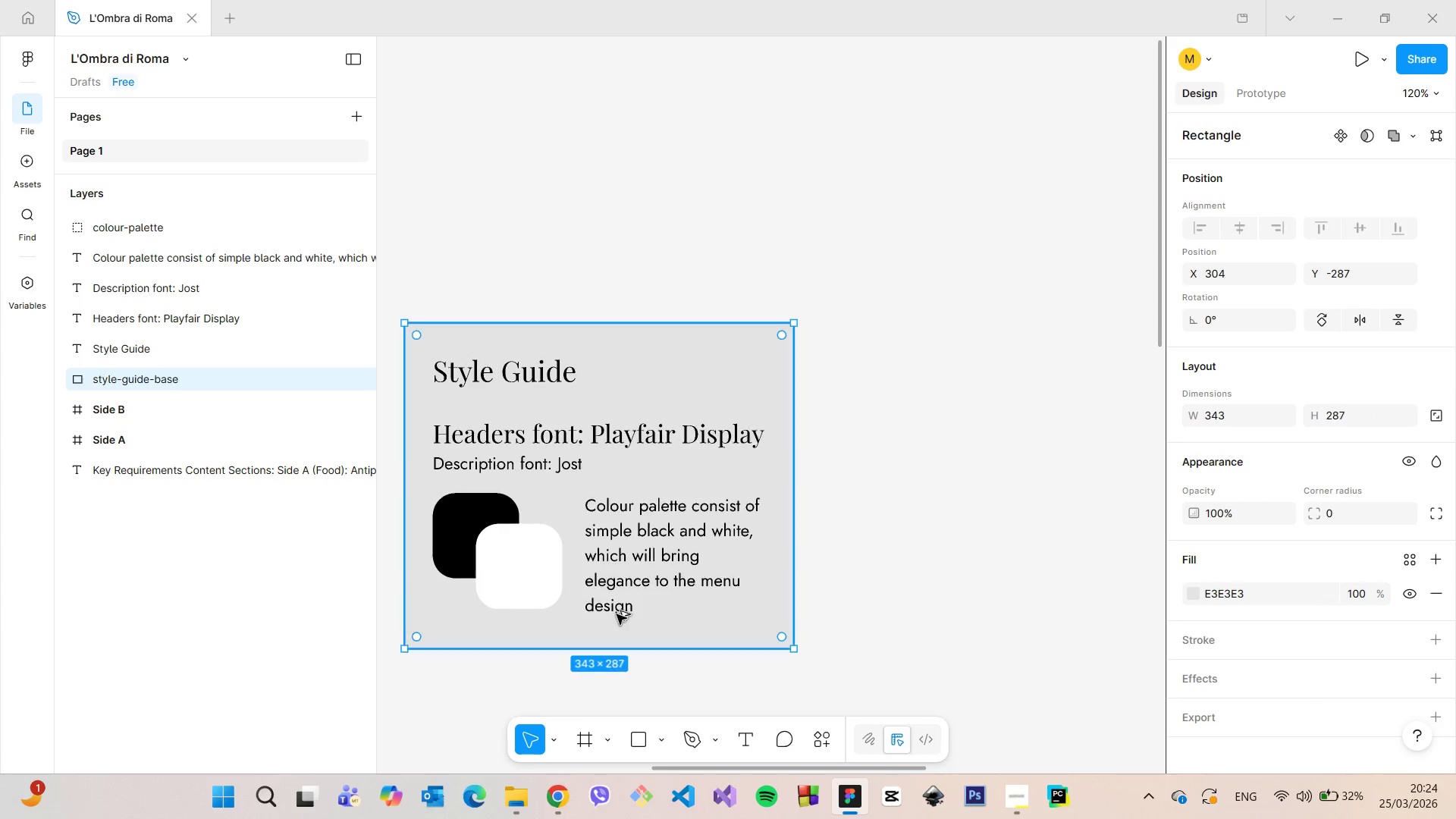 
hold_key(key=AltLeft, duration=0.64)
 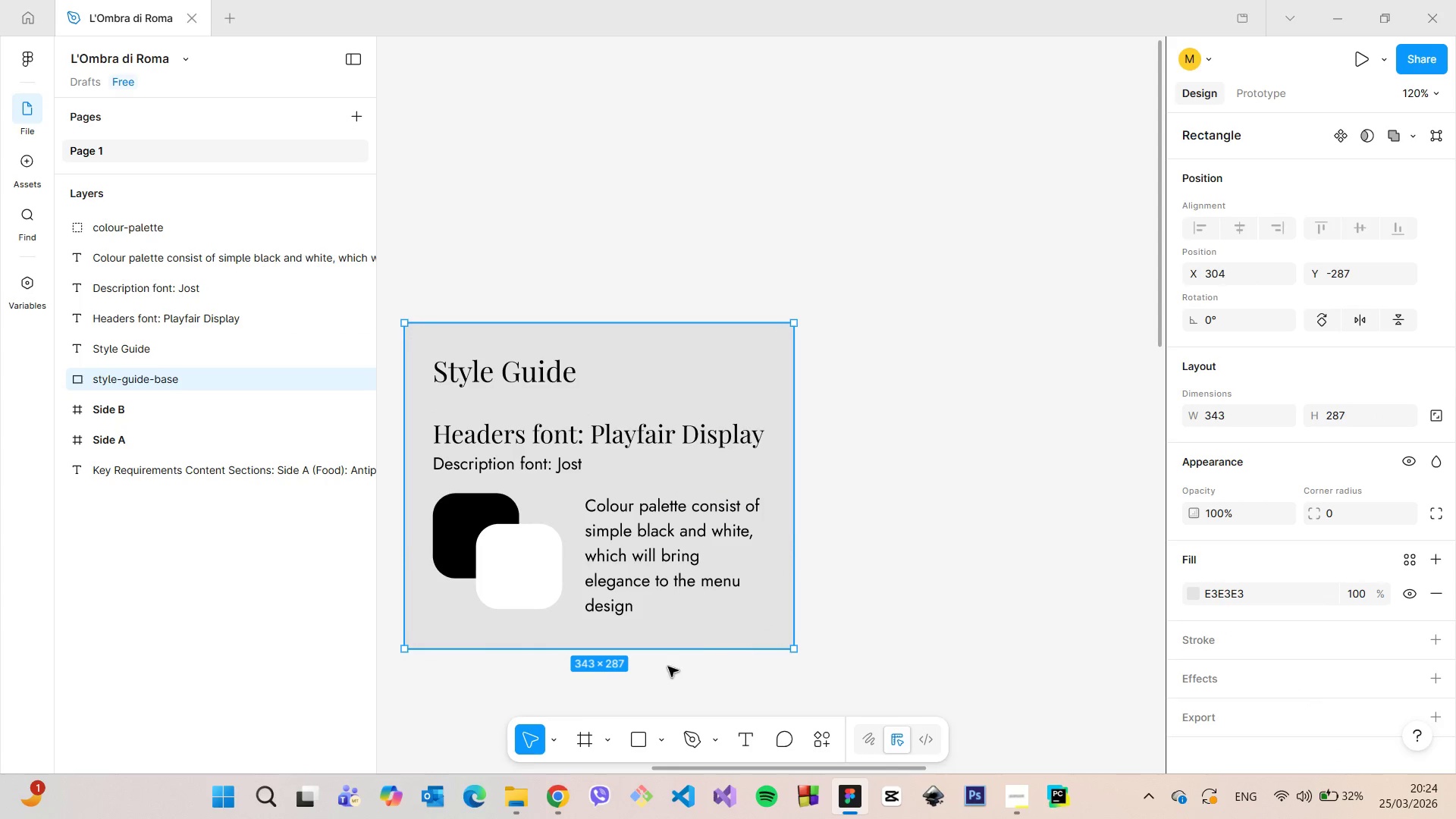 
scroll: coordinate [660, 650], scroll_direction: up, amount: 14.0
 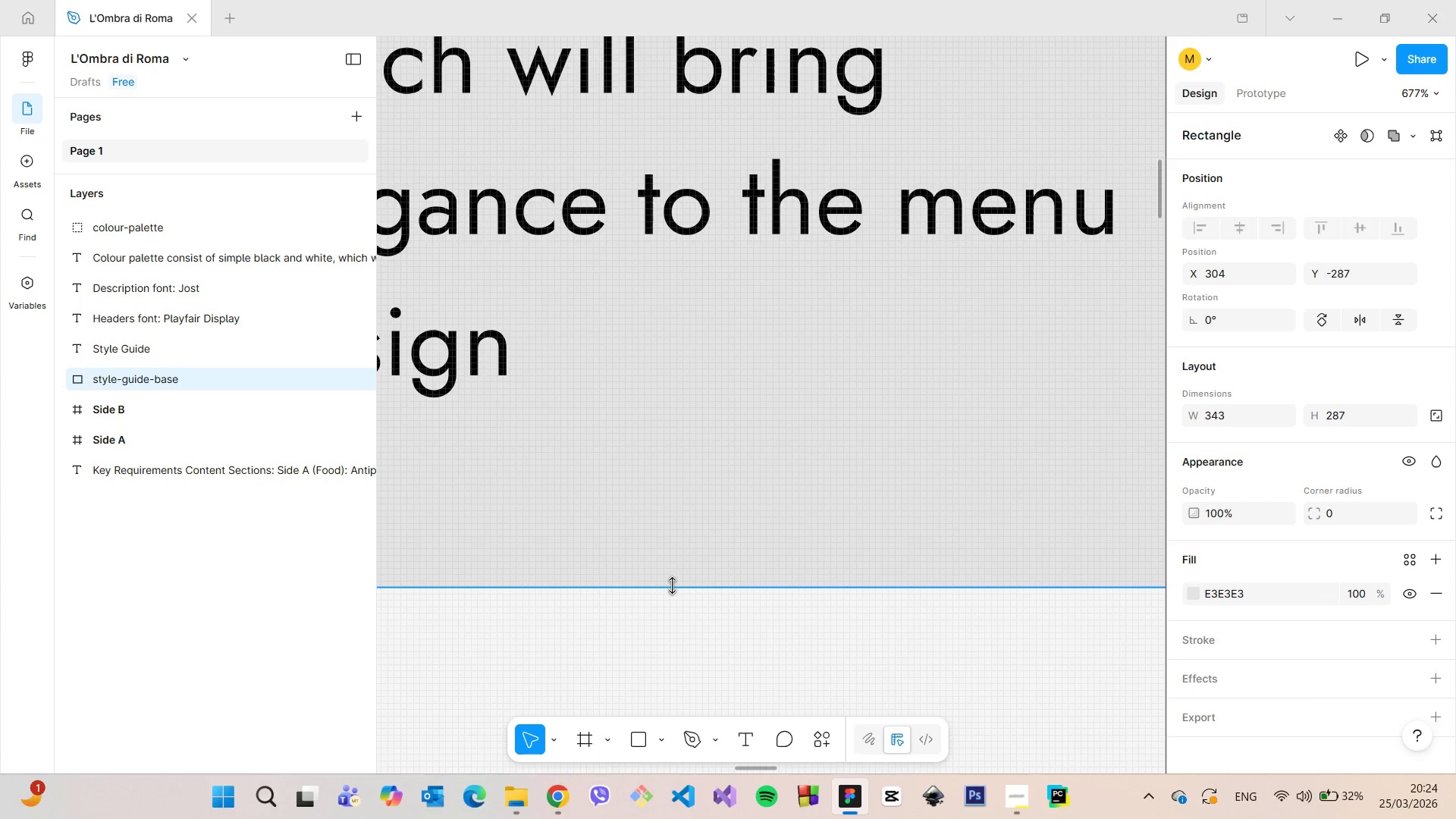 
left_click_drag(start_coordinate=[672, 587], to_coordinate=[656, 576])
 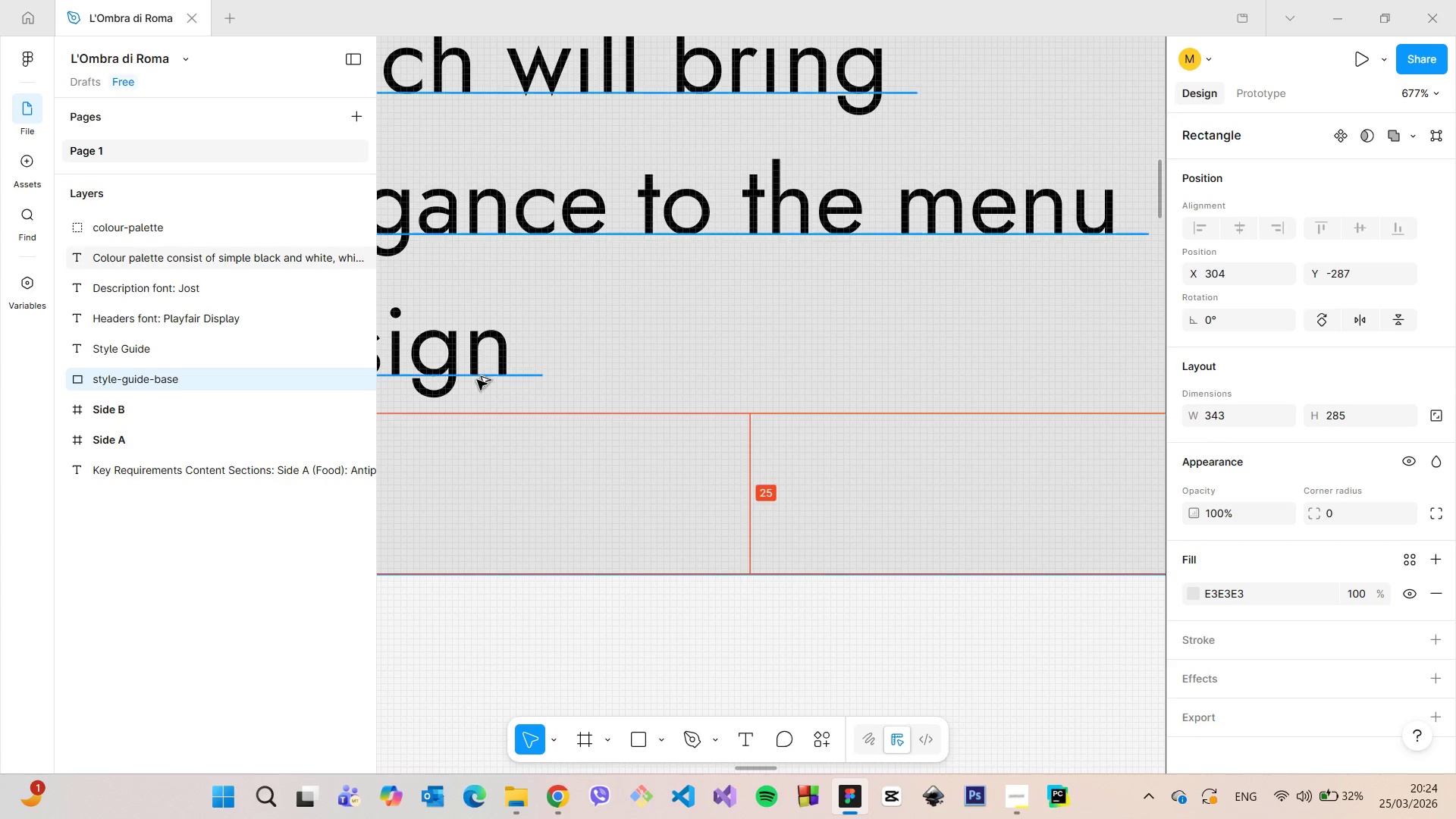 
hold_key(key=AltLeft, duration=0.66)
 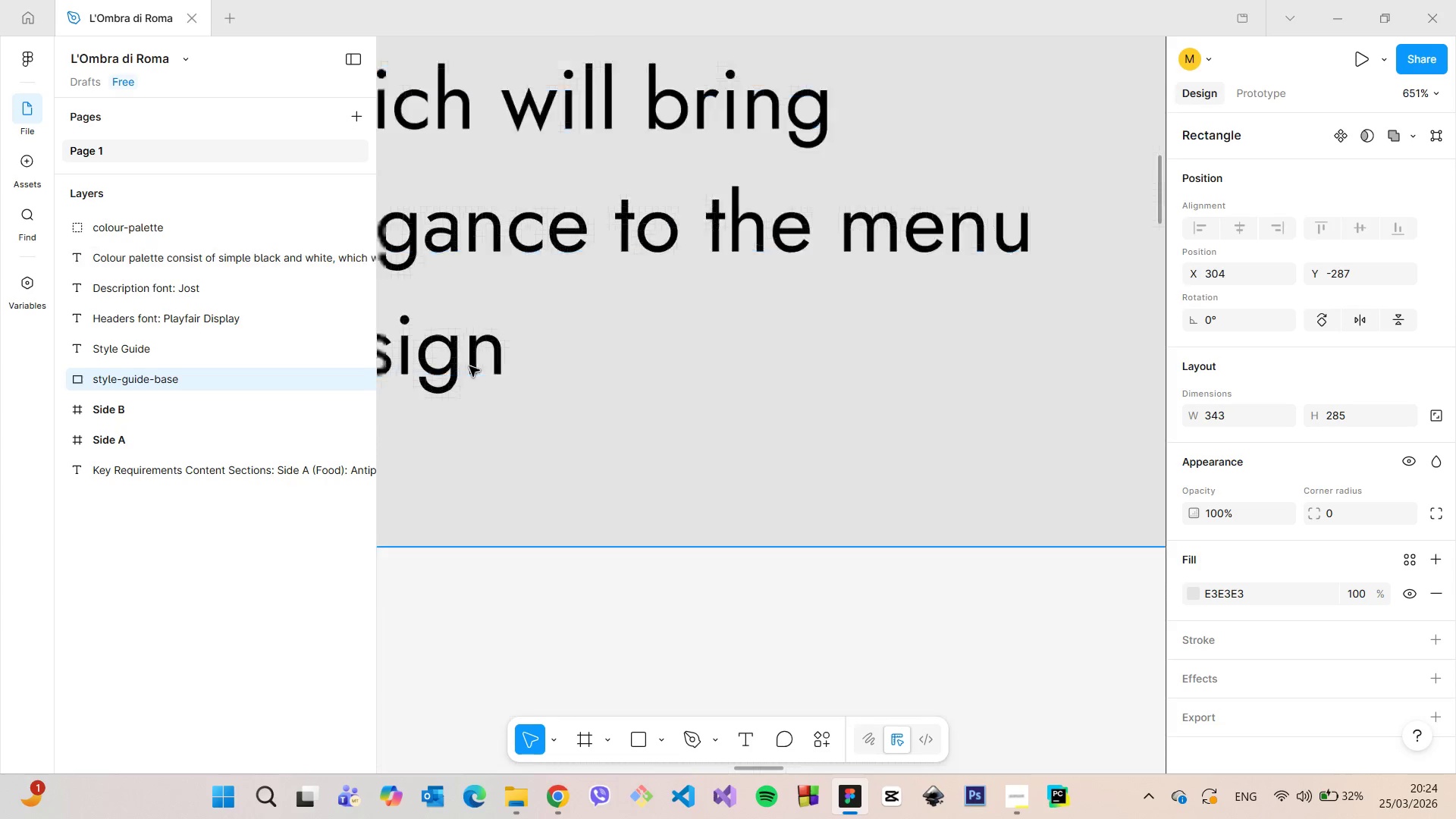 
scroll: coordinate [487, 383], scroll_direction: down, amount: 35.0
 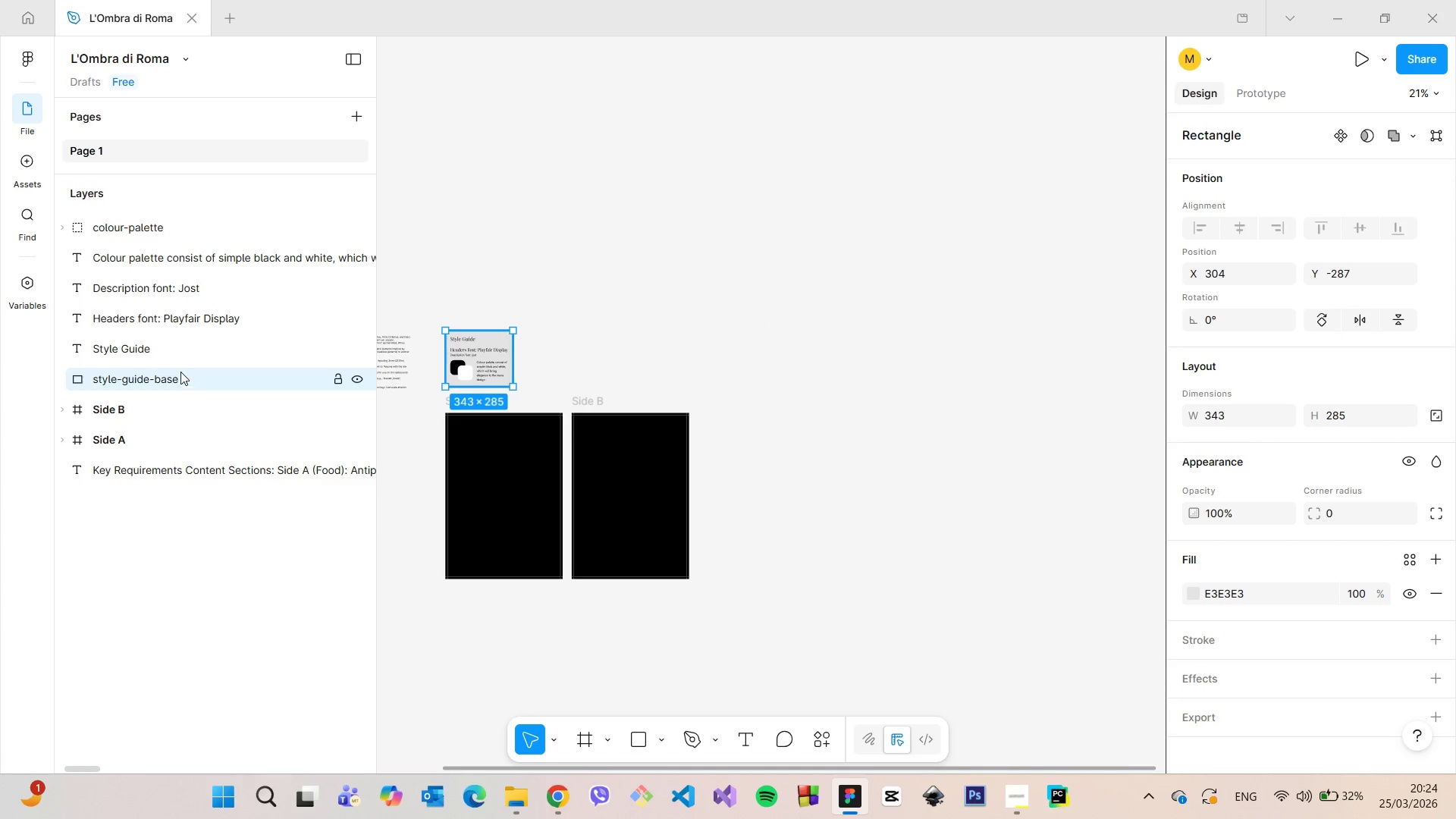 
hold_key(key=ShiftLeft, duration=1.5)
 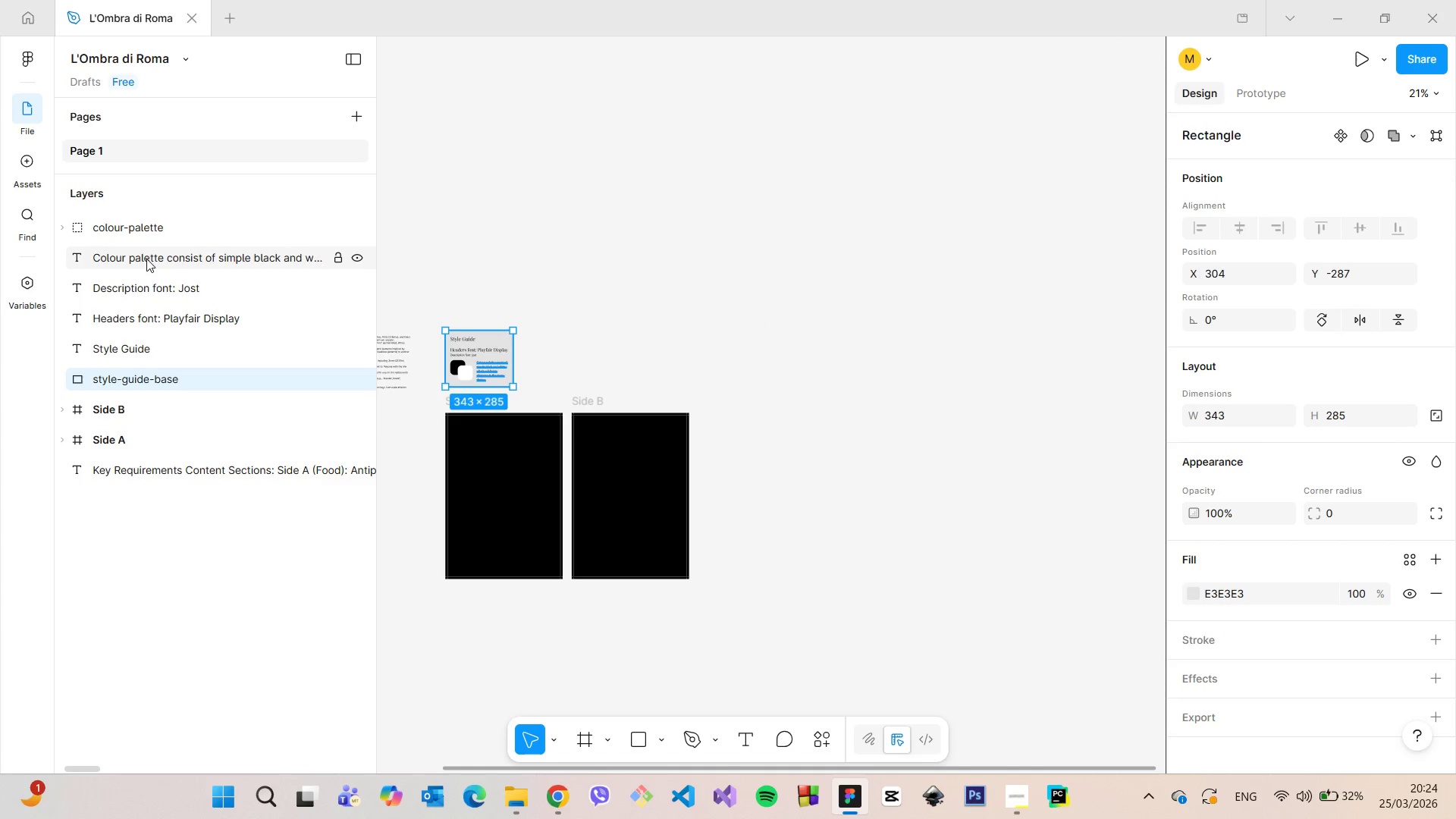 
hold_key(key=ShiftLeft, duration=1.52)
 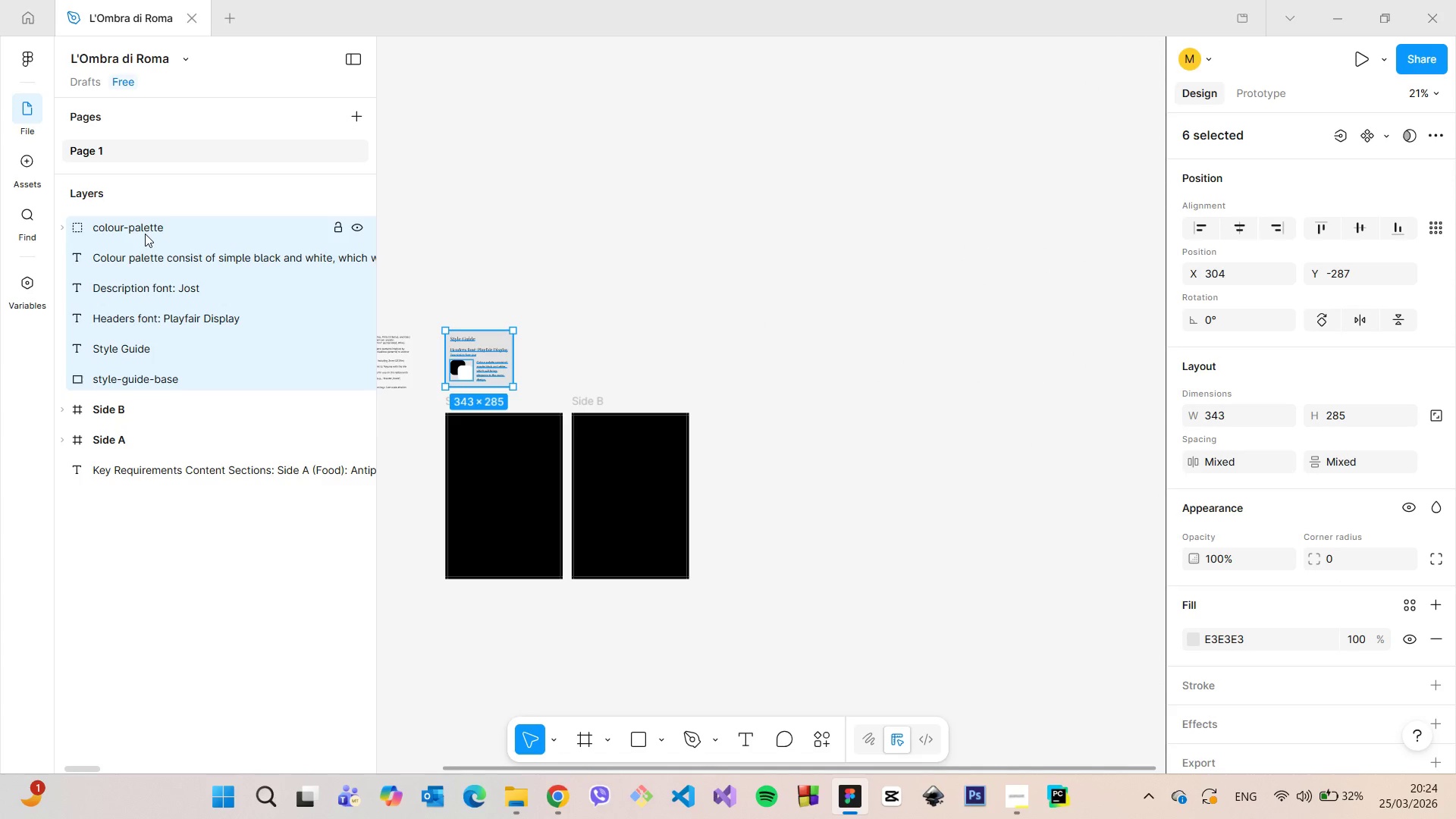 
hold_key(key=ShiftLeft, duration=0.95)
left_click([145, 234])
 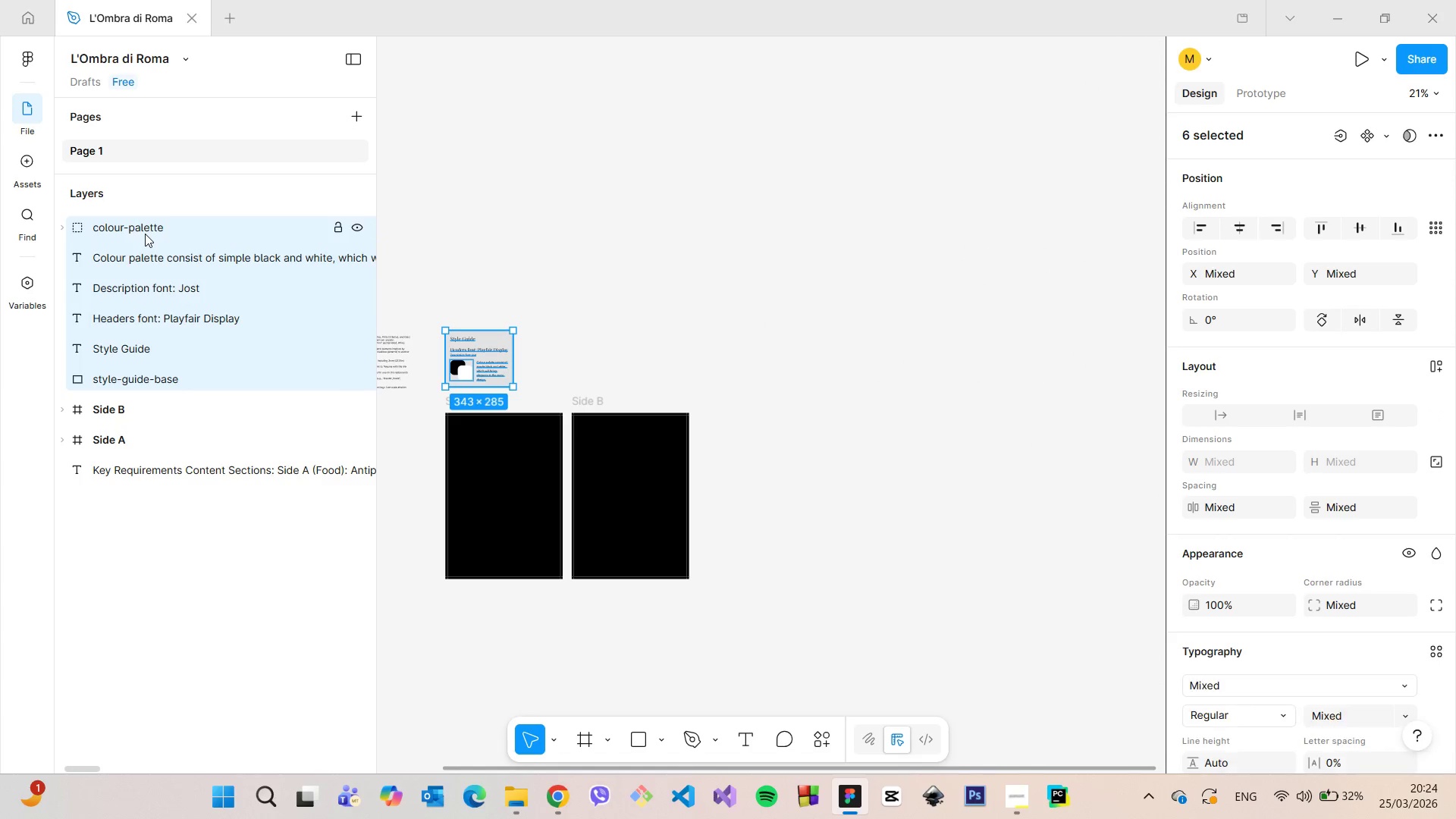 
right_click([145, 234])
 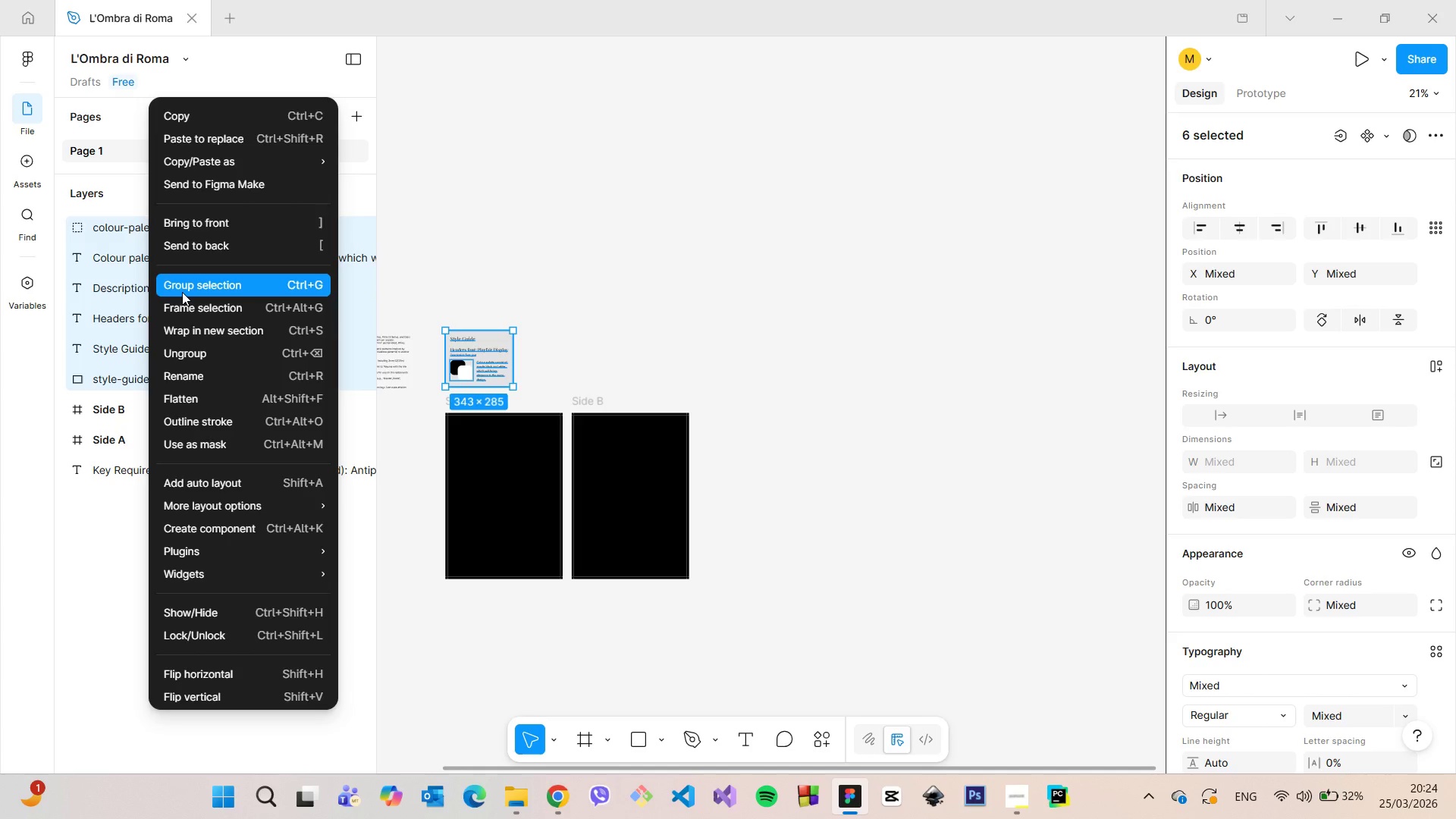 
left_click([182, 292])
 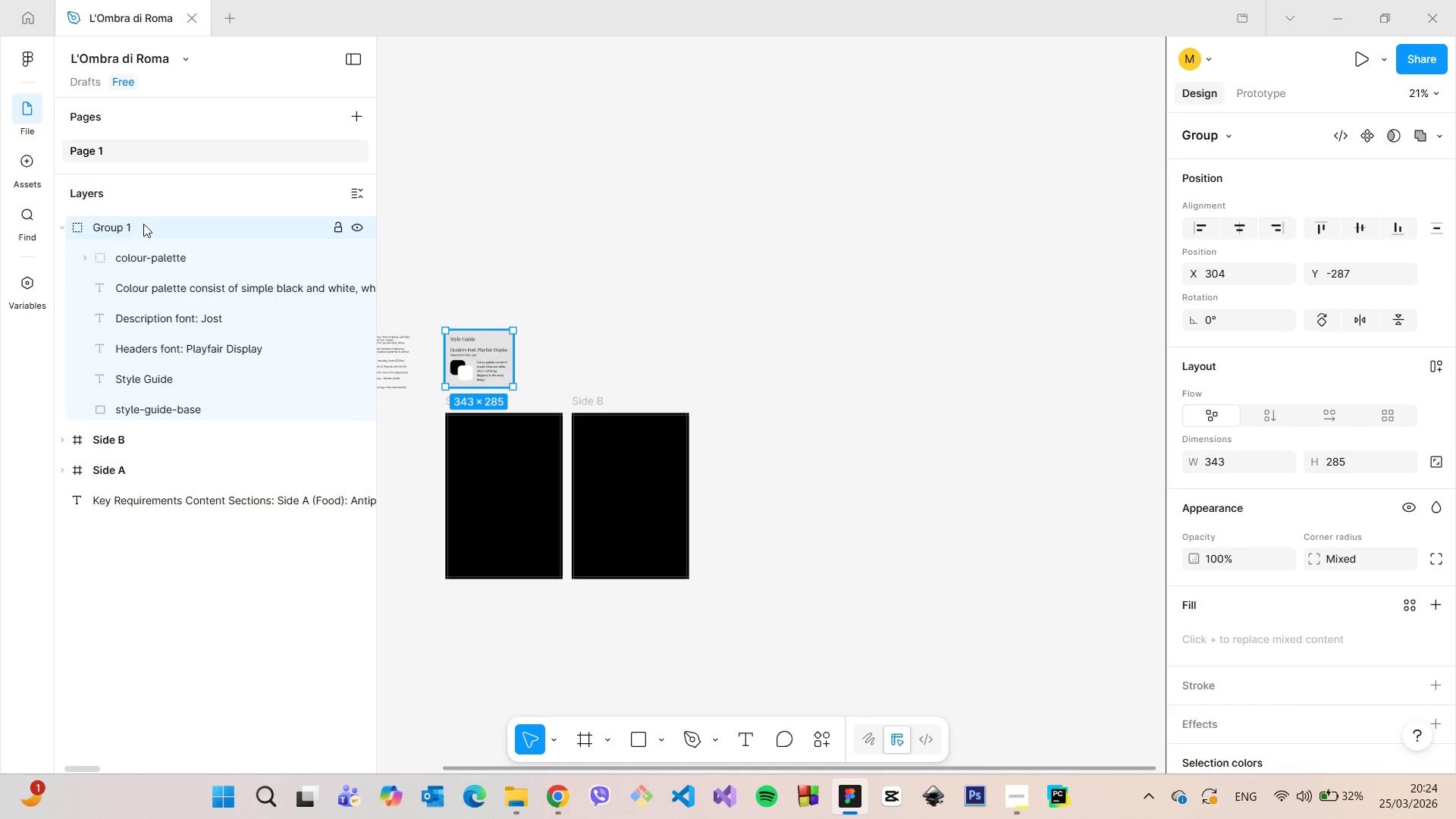 
double_click([143, 224])
 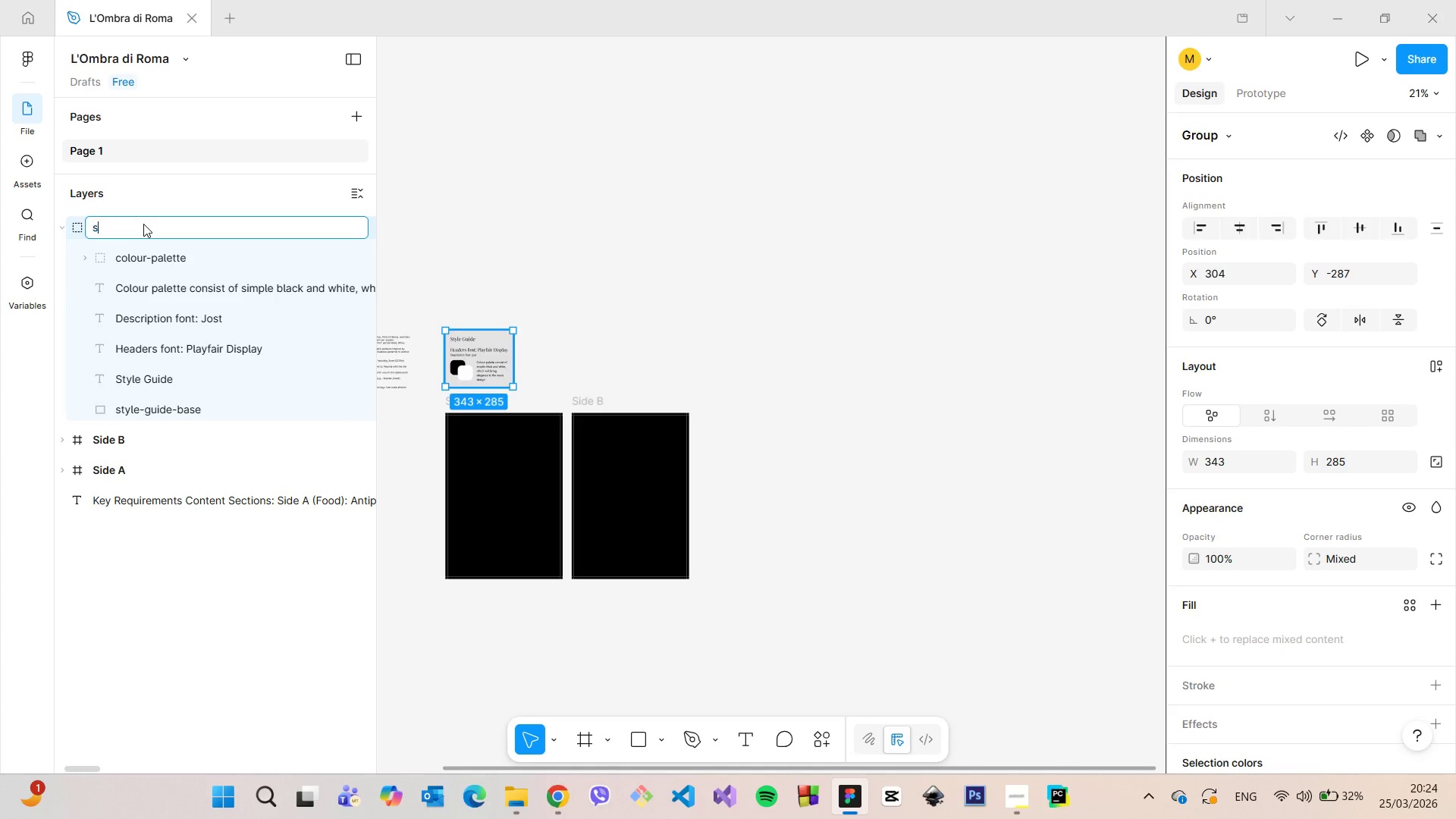 
type(style0)
key(Backspace)
type(=)
key(Backspace)
type(-guide)
 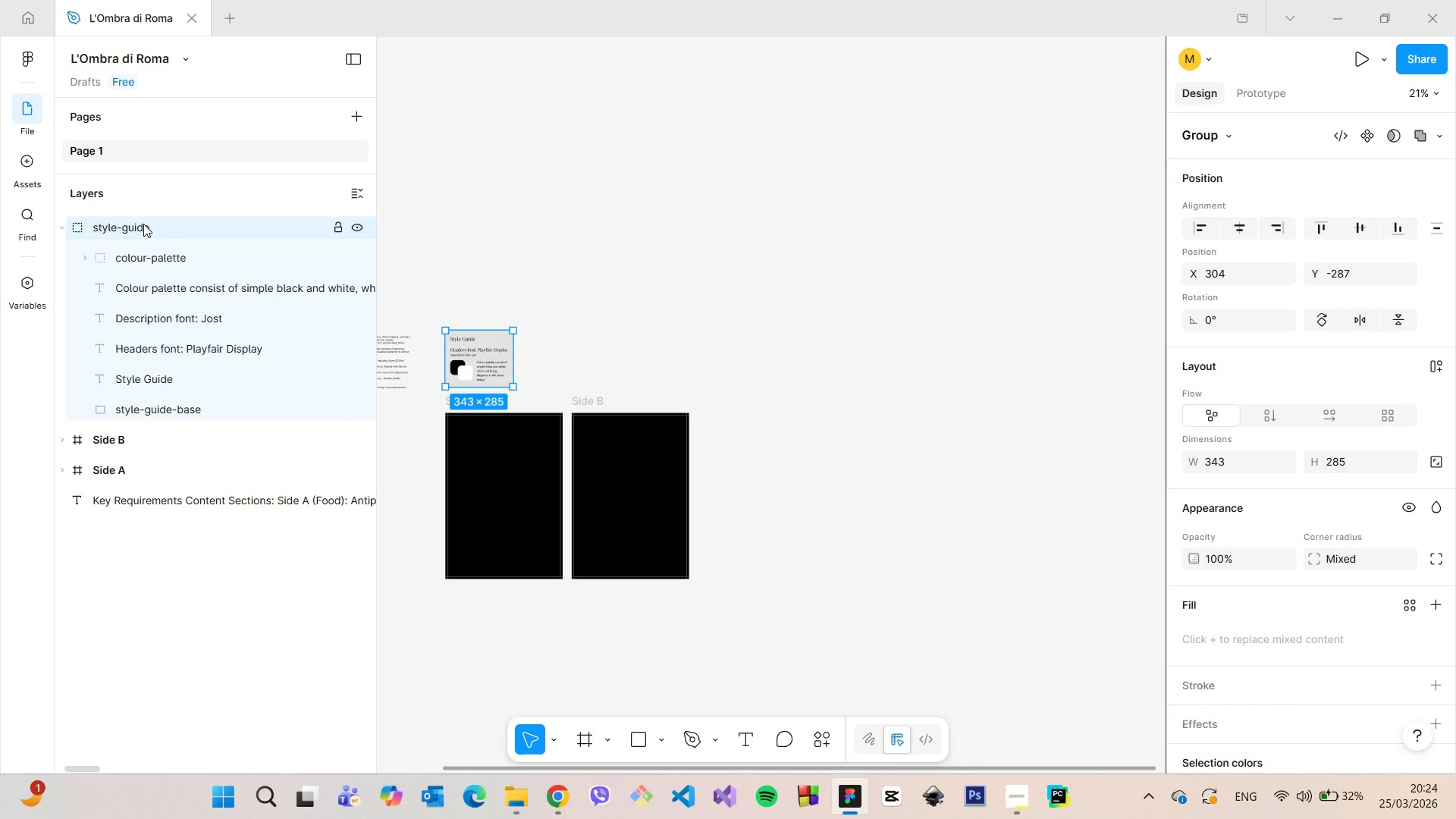 
key(Enter)
 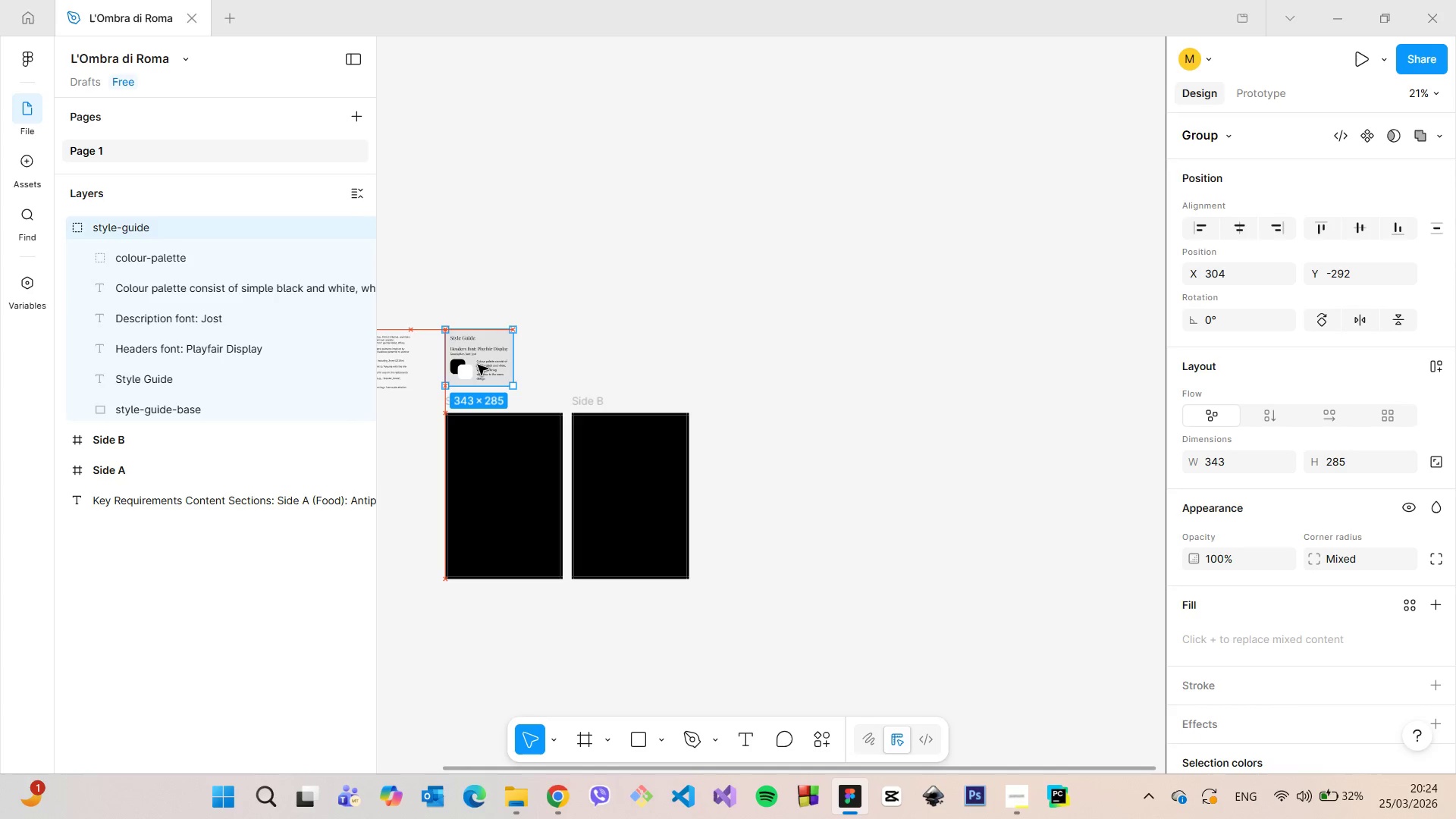 
left_click([562, 353])
 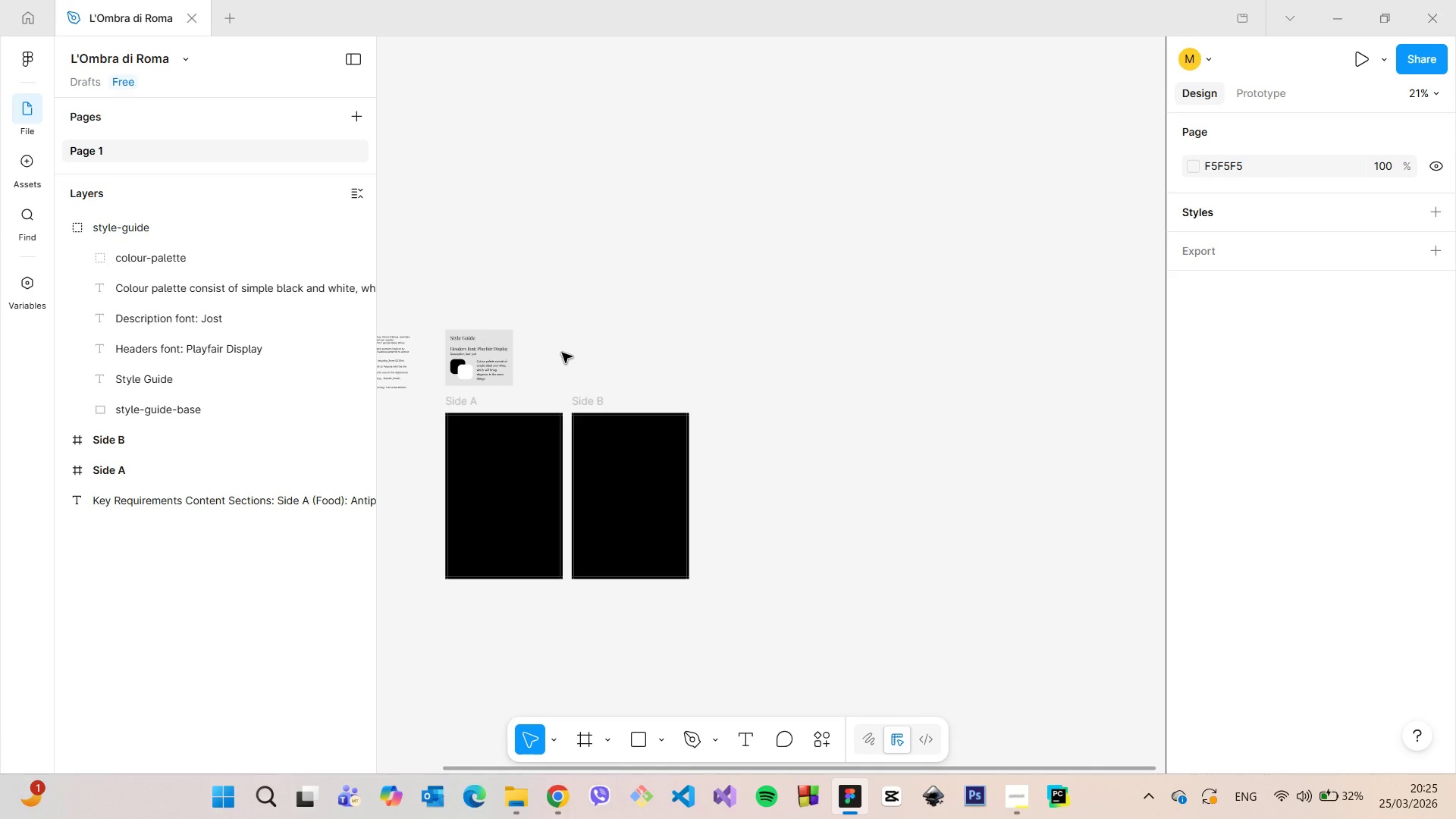 
wait(10.41)
 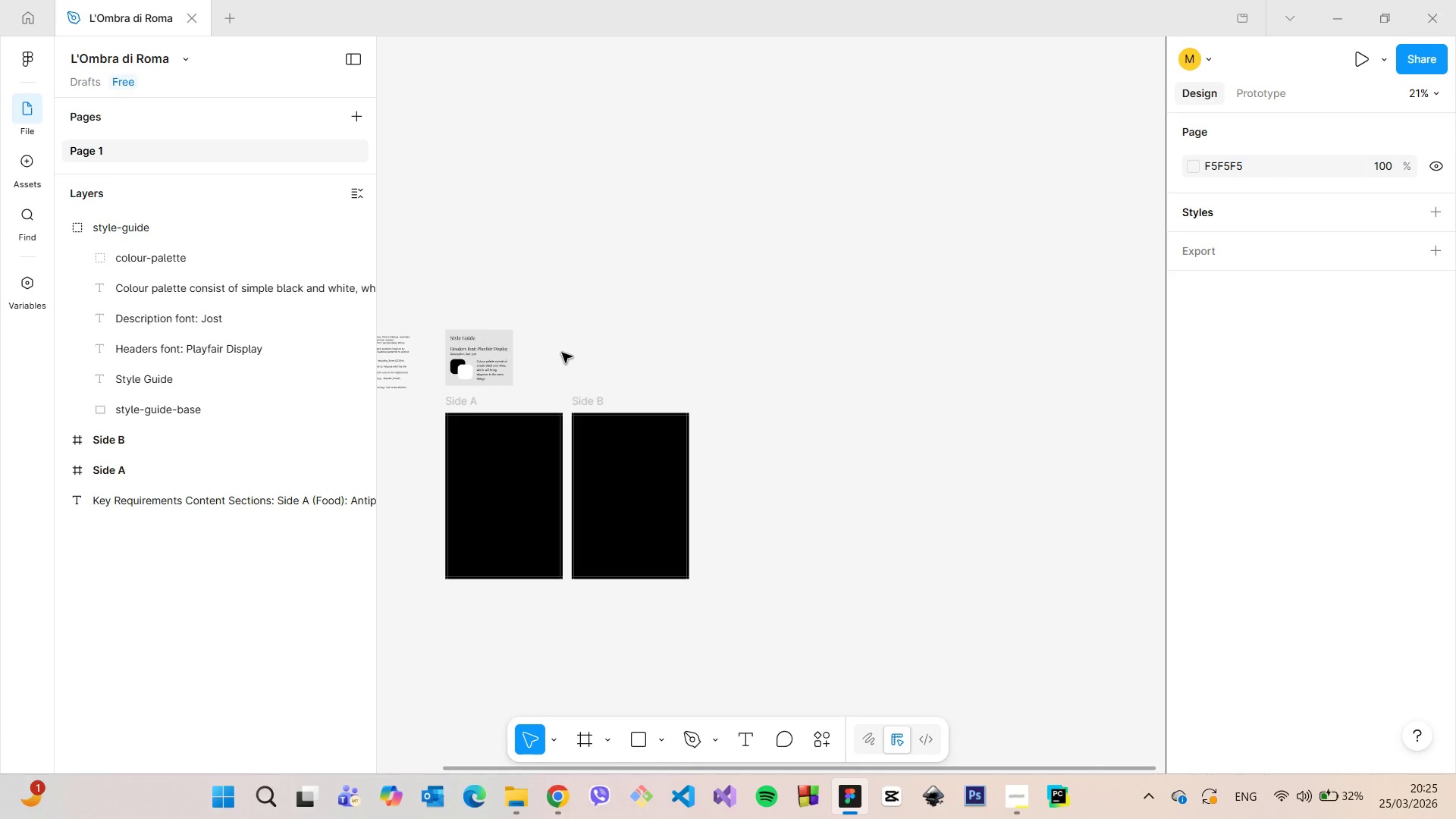 
scroll: coordinate [562, 353], scroll_direction: down, amount: 5.0
 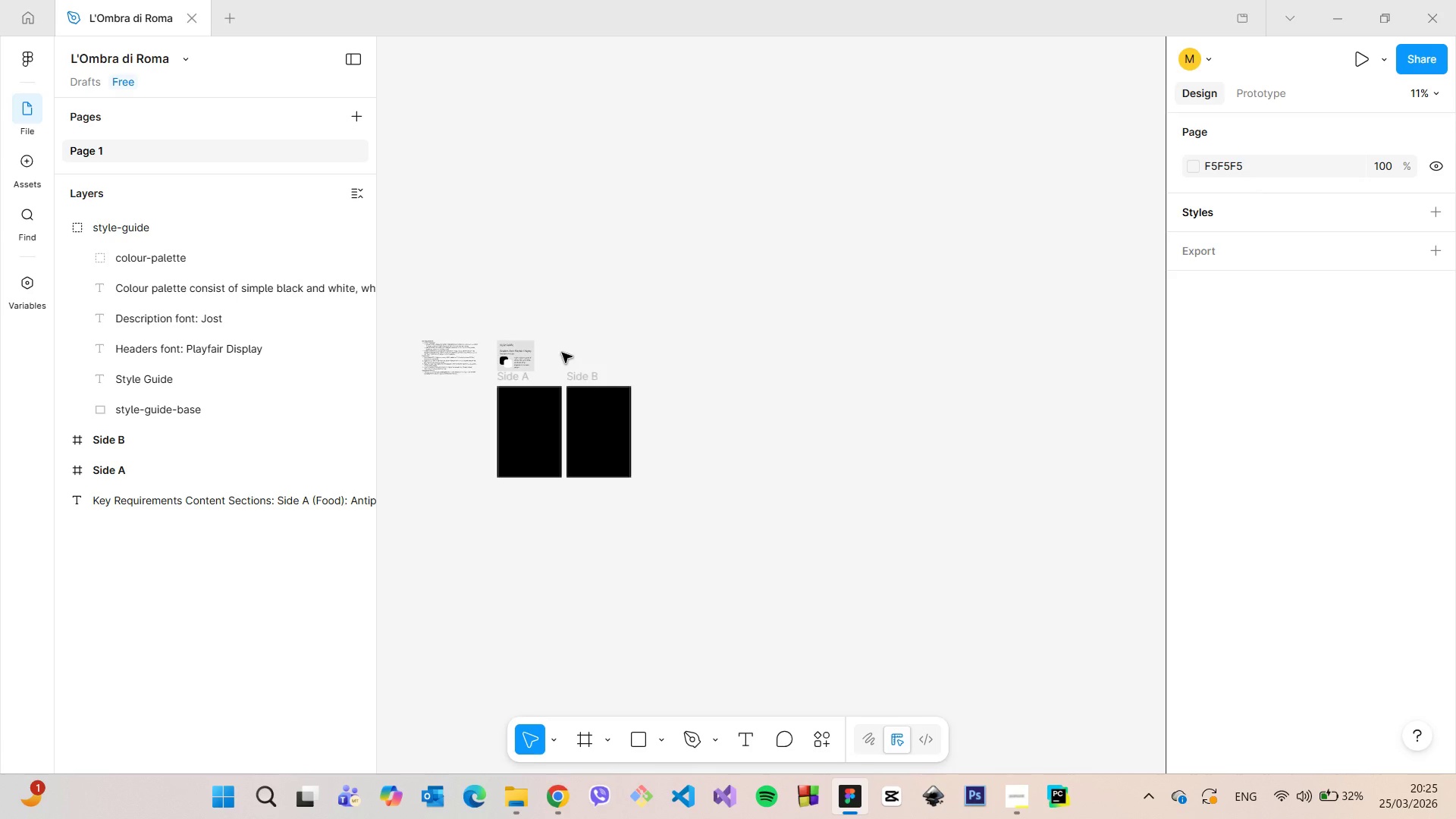 
wait(8.03)
 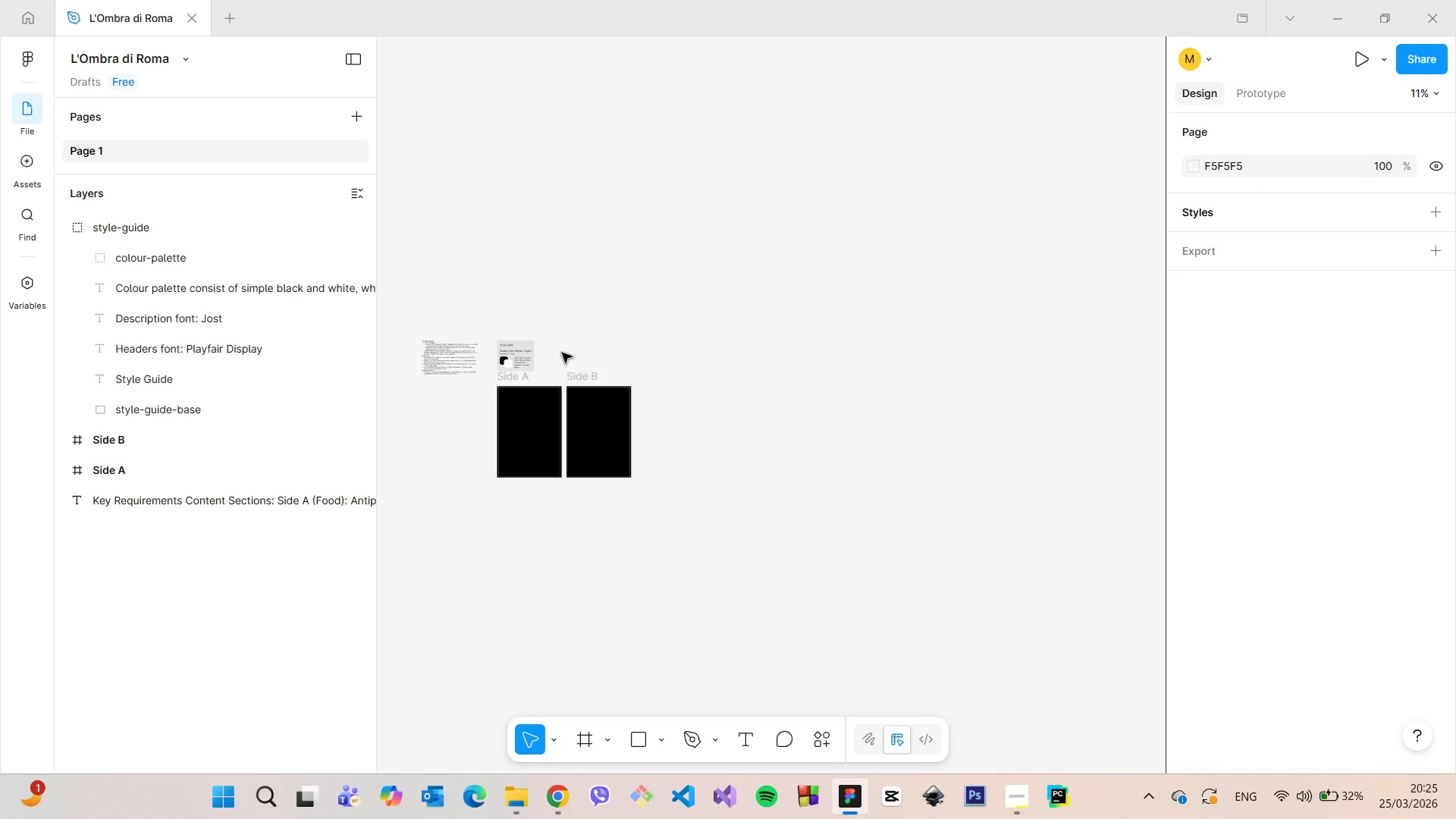 
left_click([570, 444])
 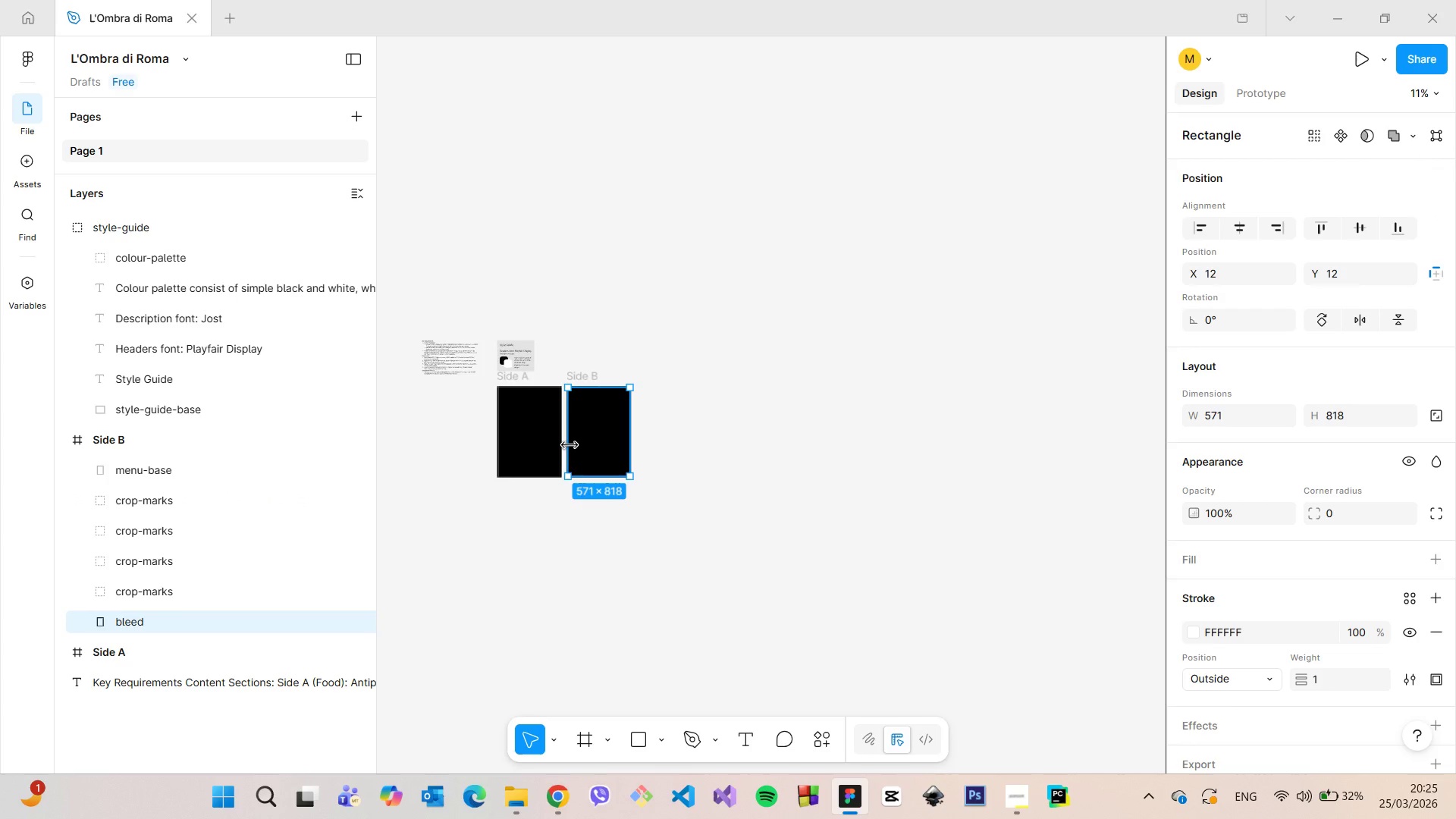 
wait(8.89)
 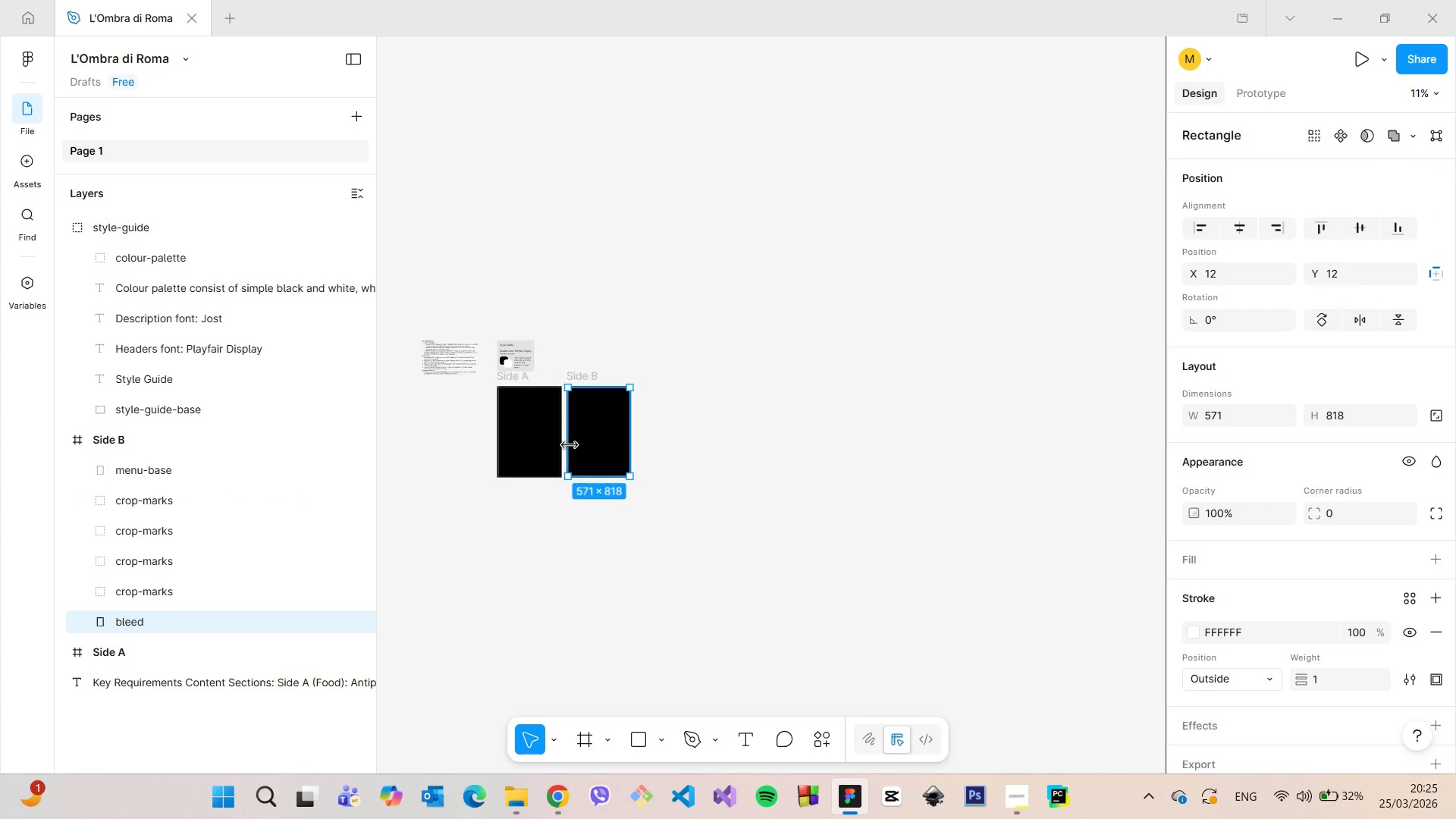 
left_click([443, 357])
 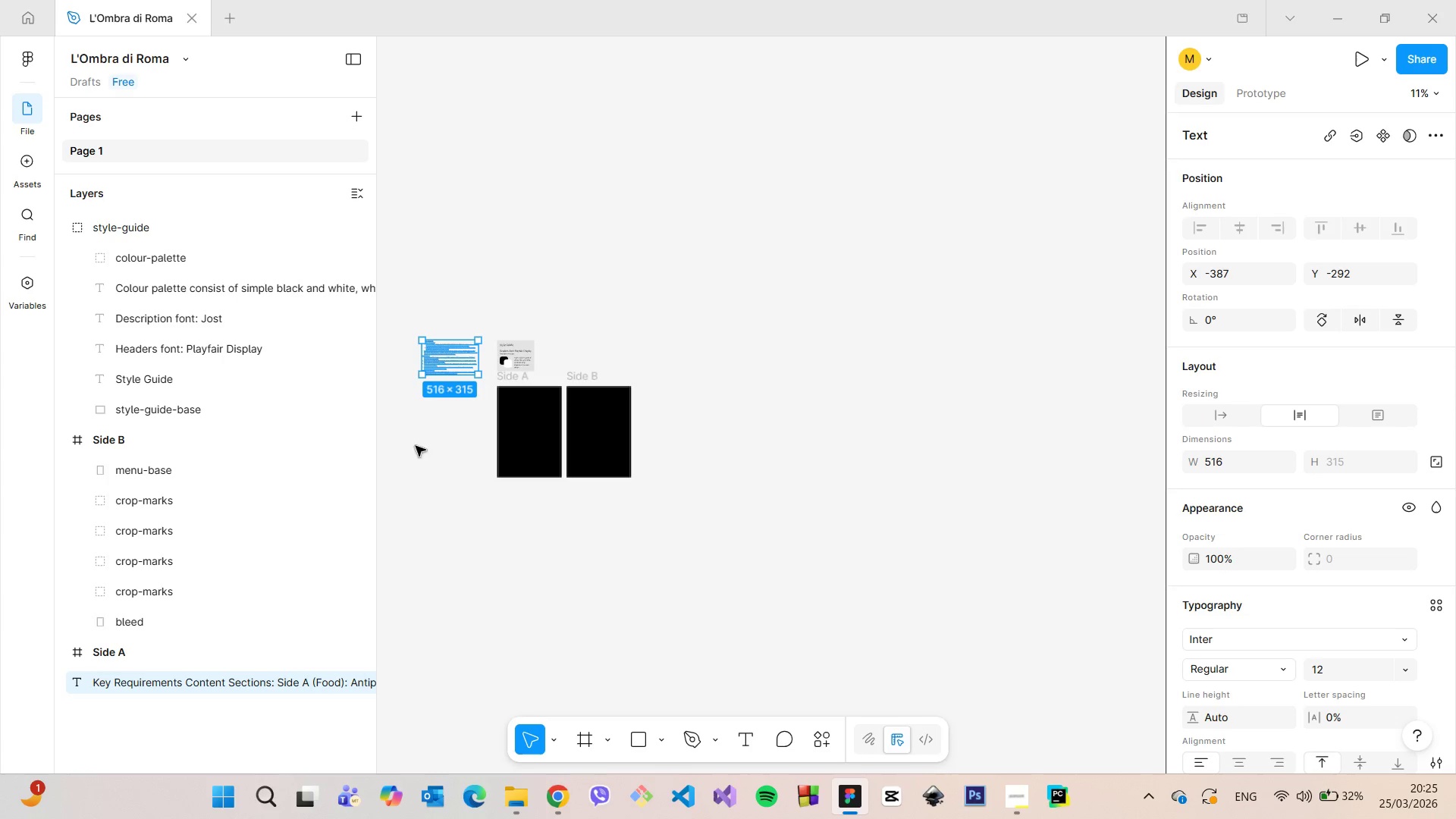 
scroll: coordinate [460, 317], scroll_direction: up, amount: 15.0
 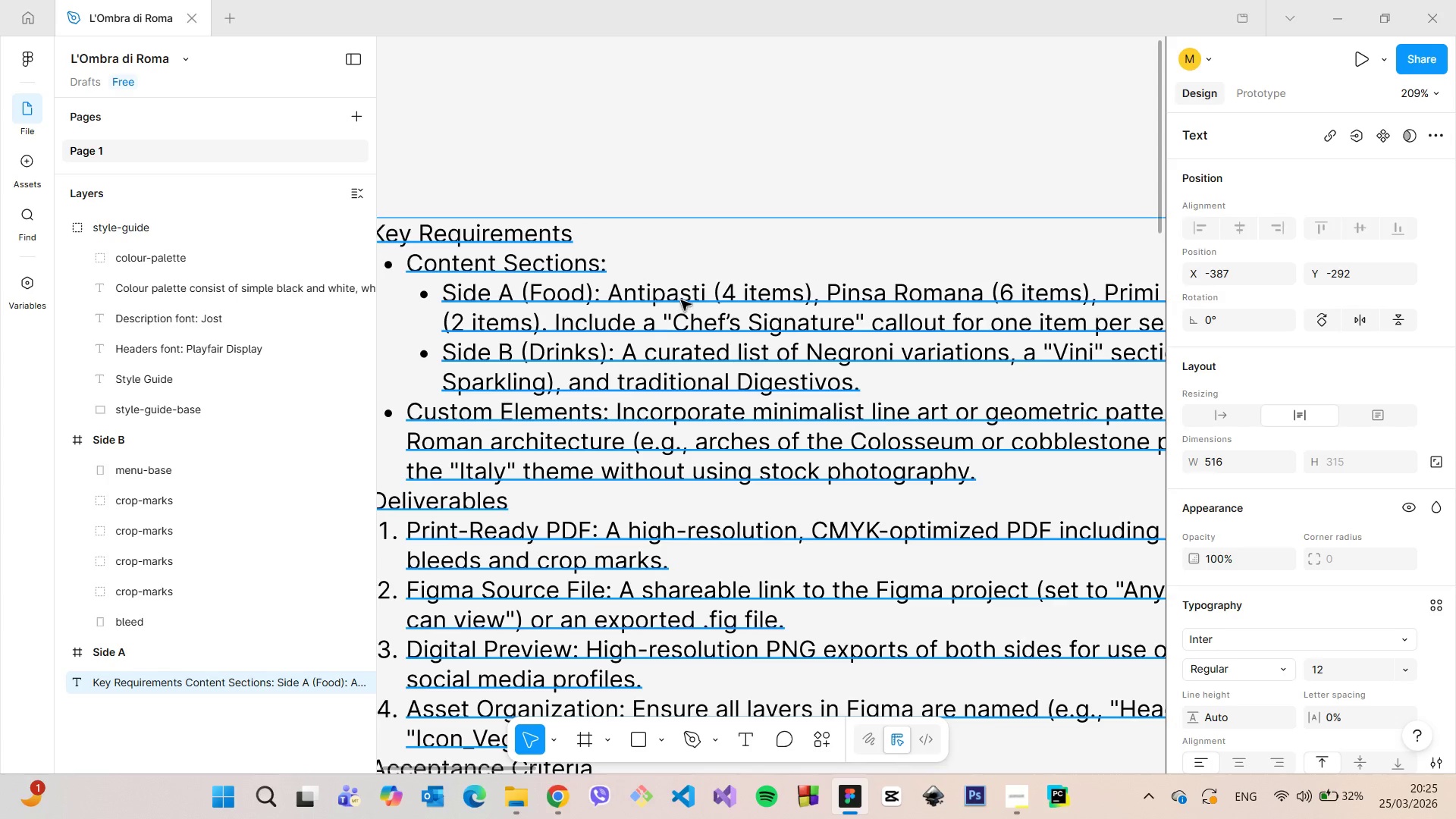 
double_click([681, 300])
 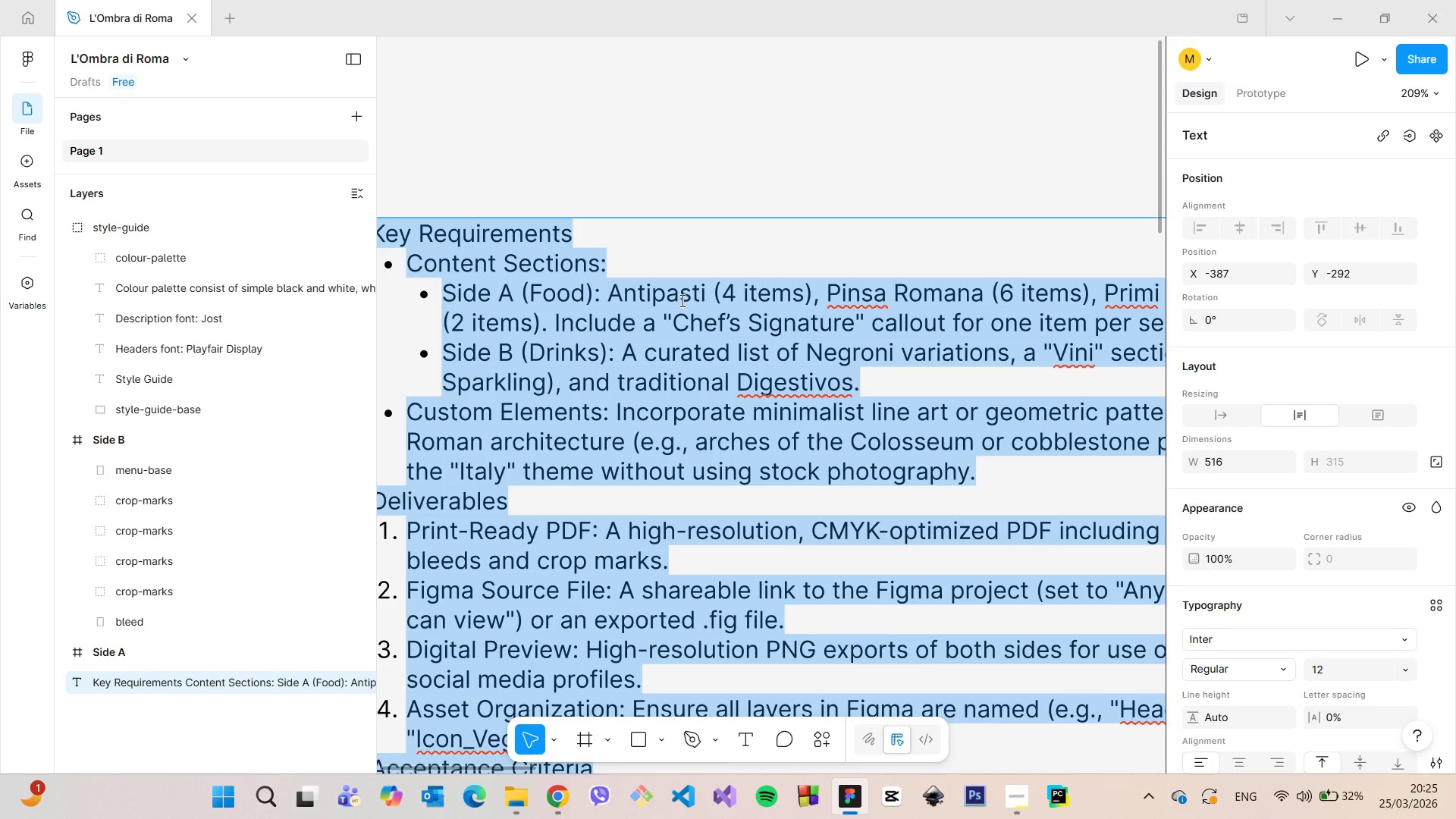 
triple_click([681, 300])
 